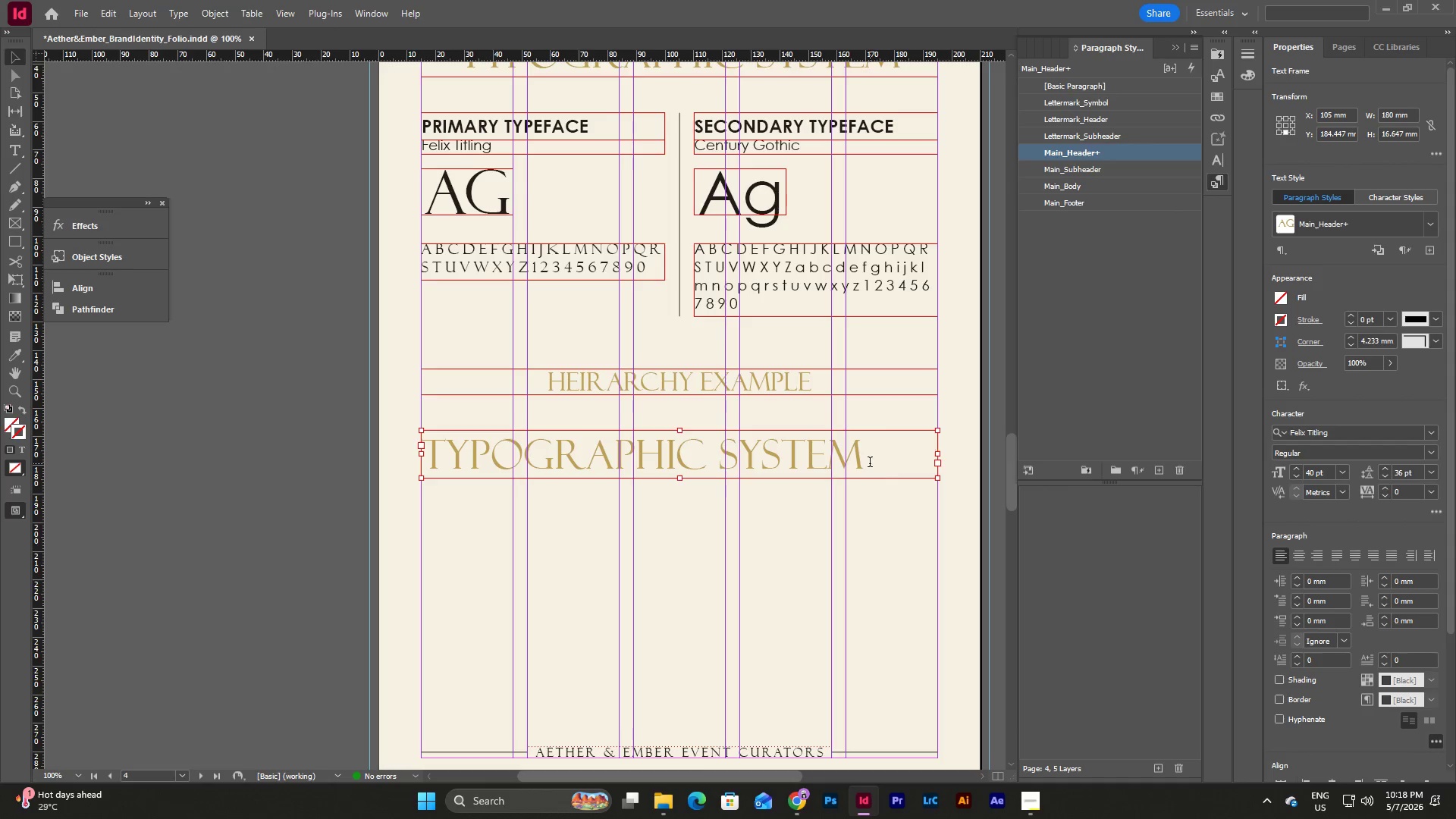 
triple_click([870, 463])
 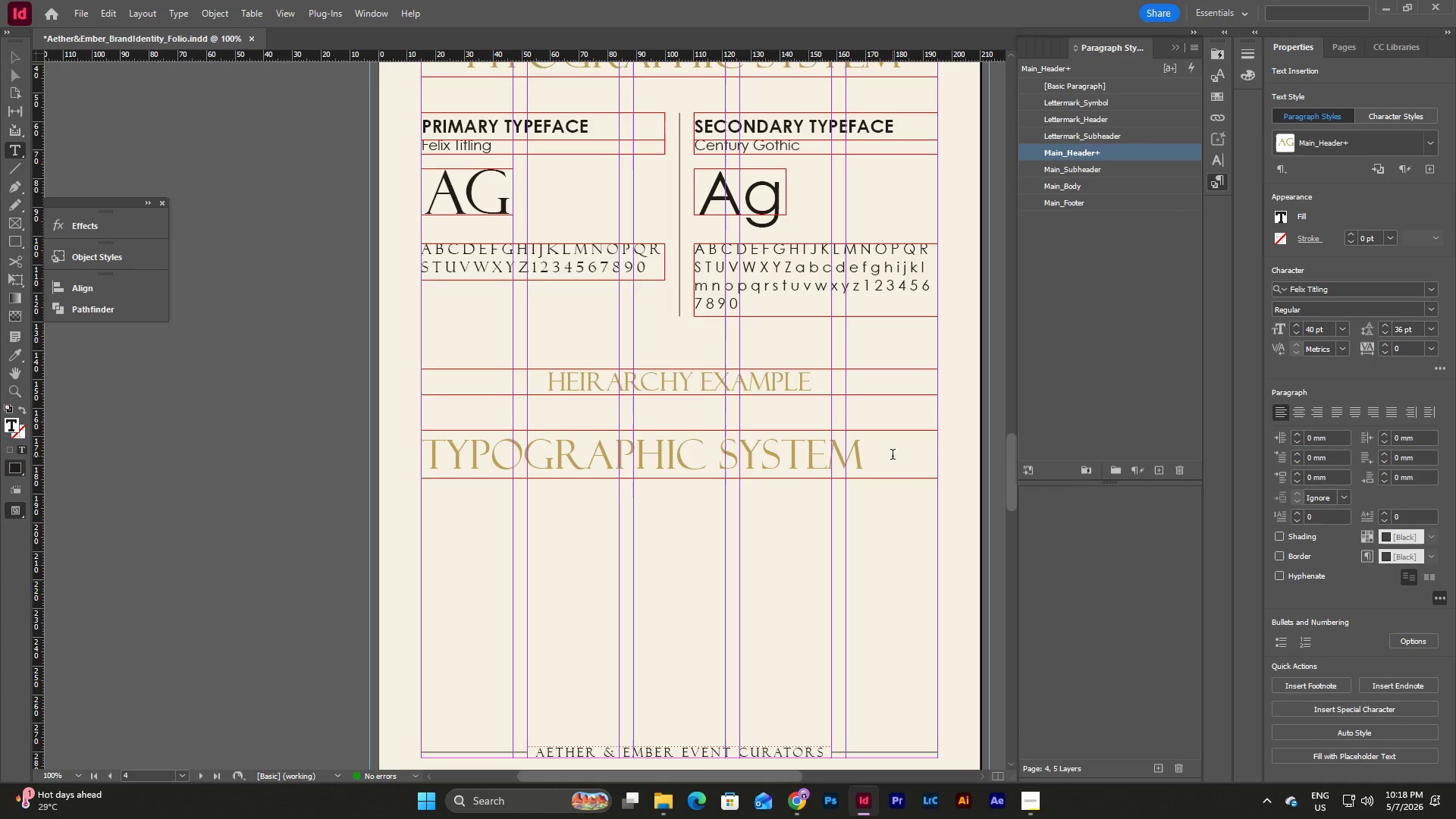 
left_click_drag(start_coordinate=[893, 456], to_coordinate=[374, 423])
 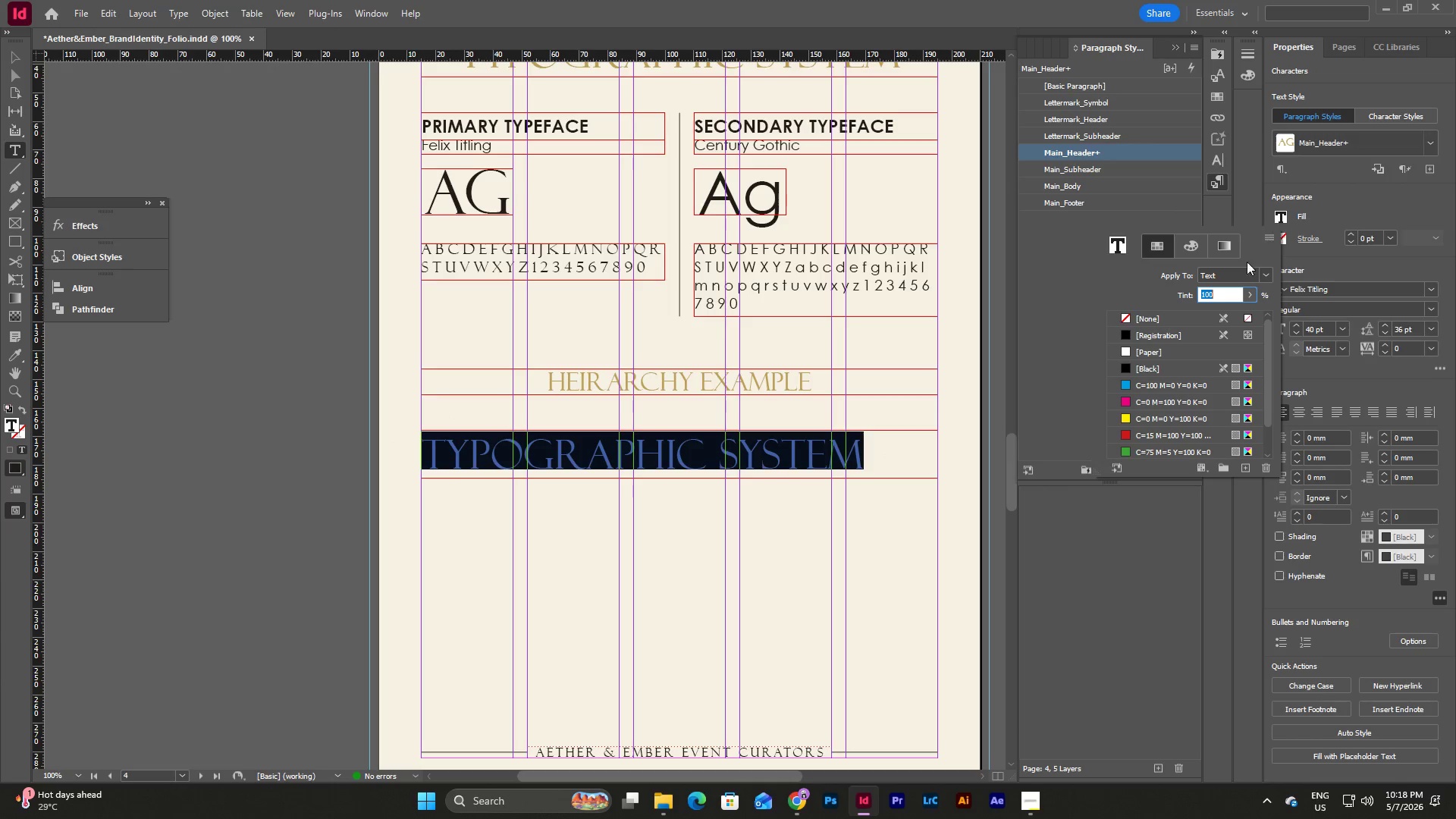 
scroll: coordinate [1145, 374], scroll_direction: down, amount: 8.0
 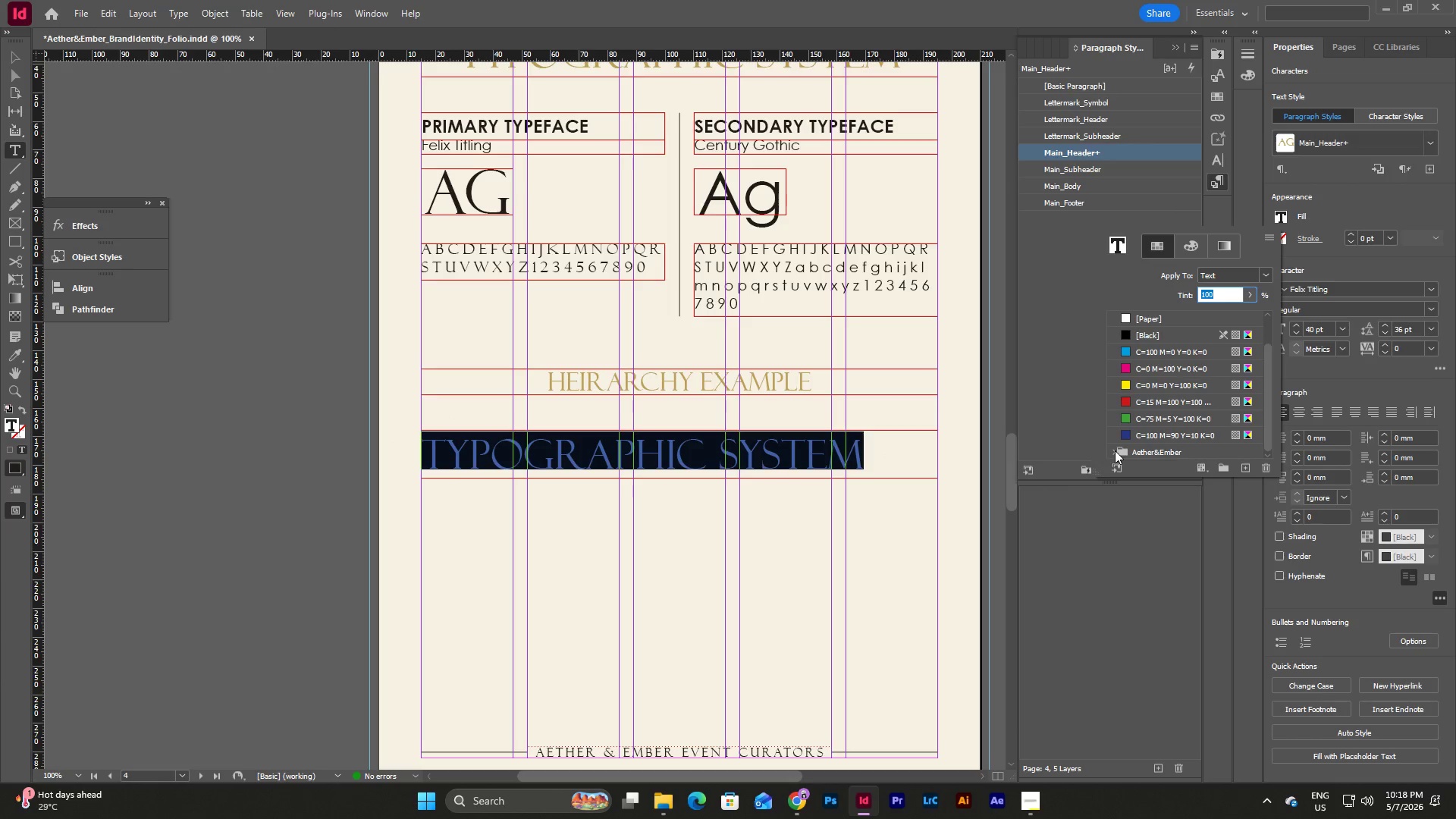 
left_click([1115, 450])
 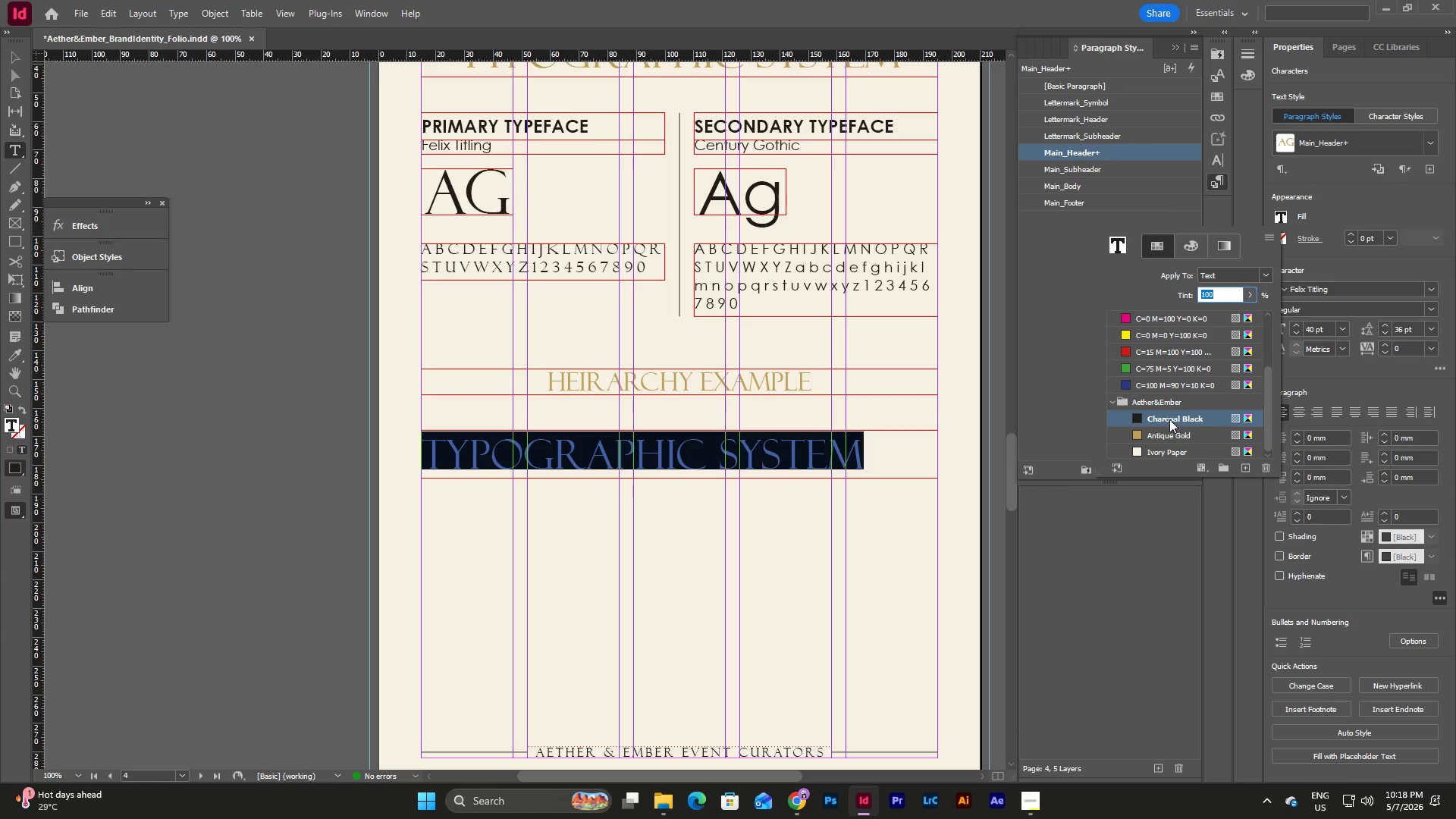 
left_click([1169, 419])
 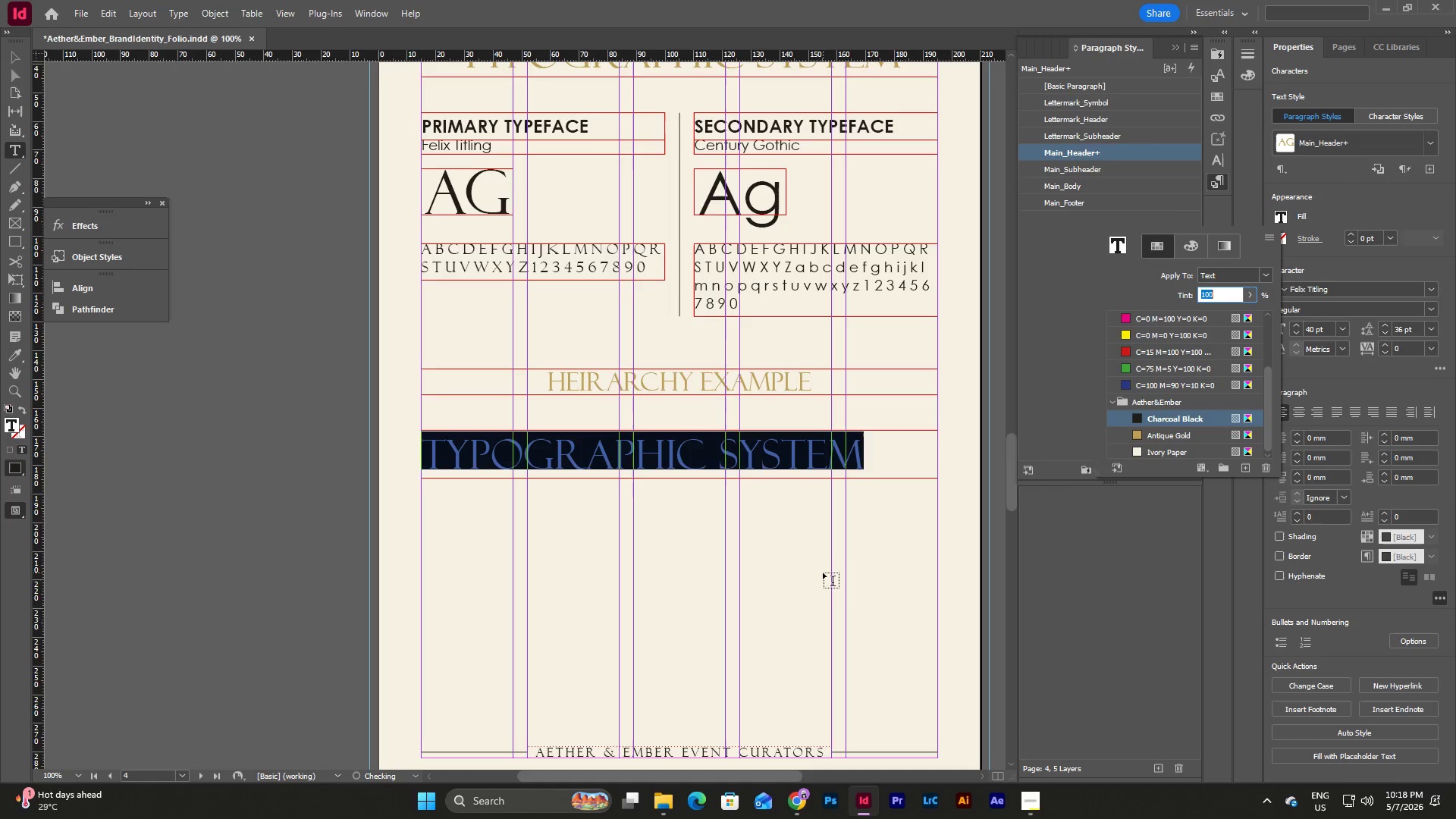 
left_click([808, 566])
 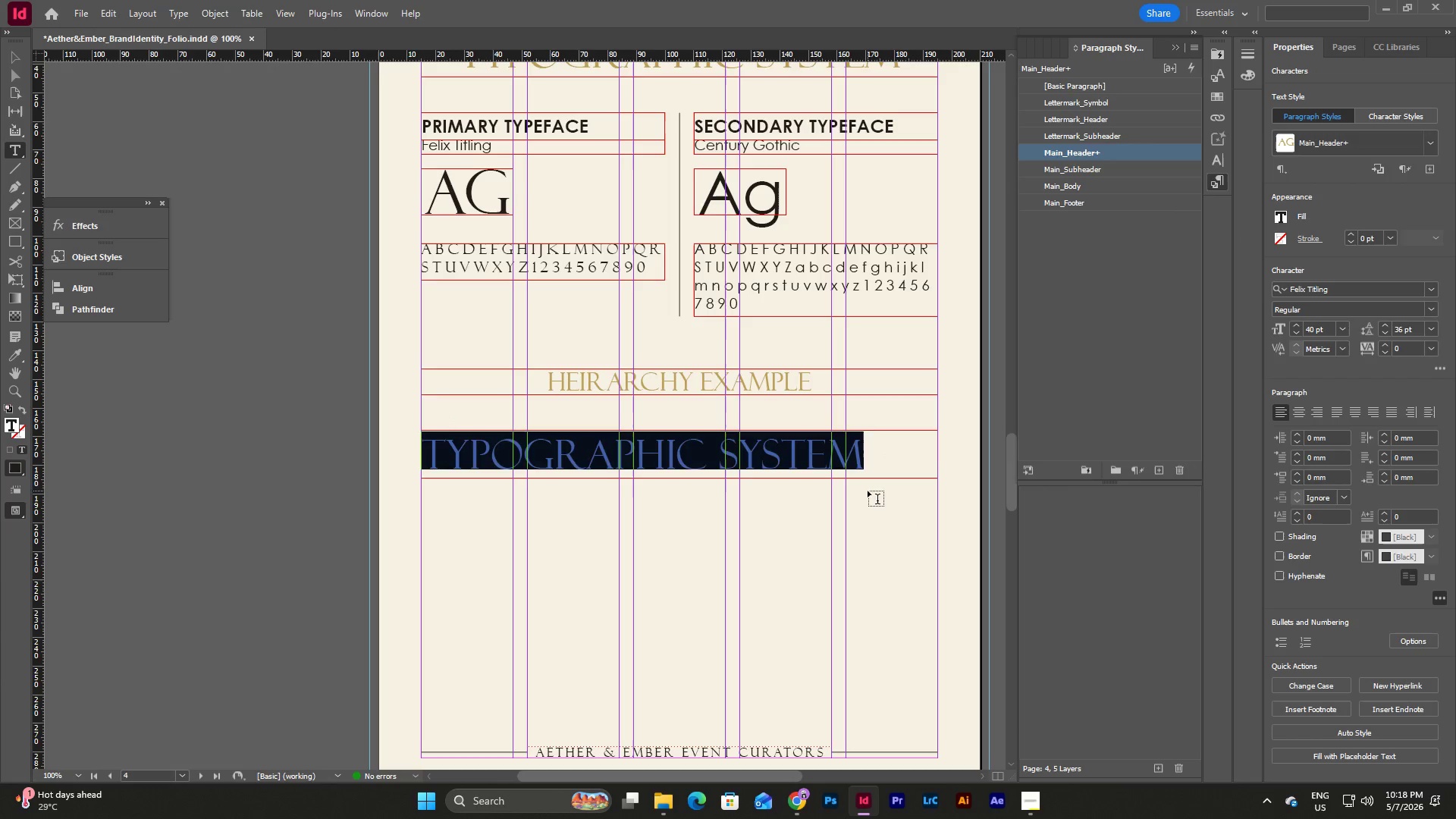 
key(Escape)
 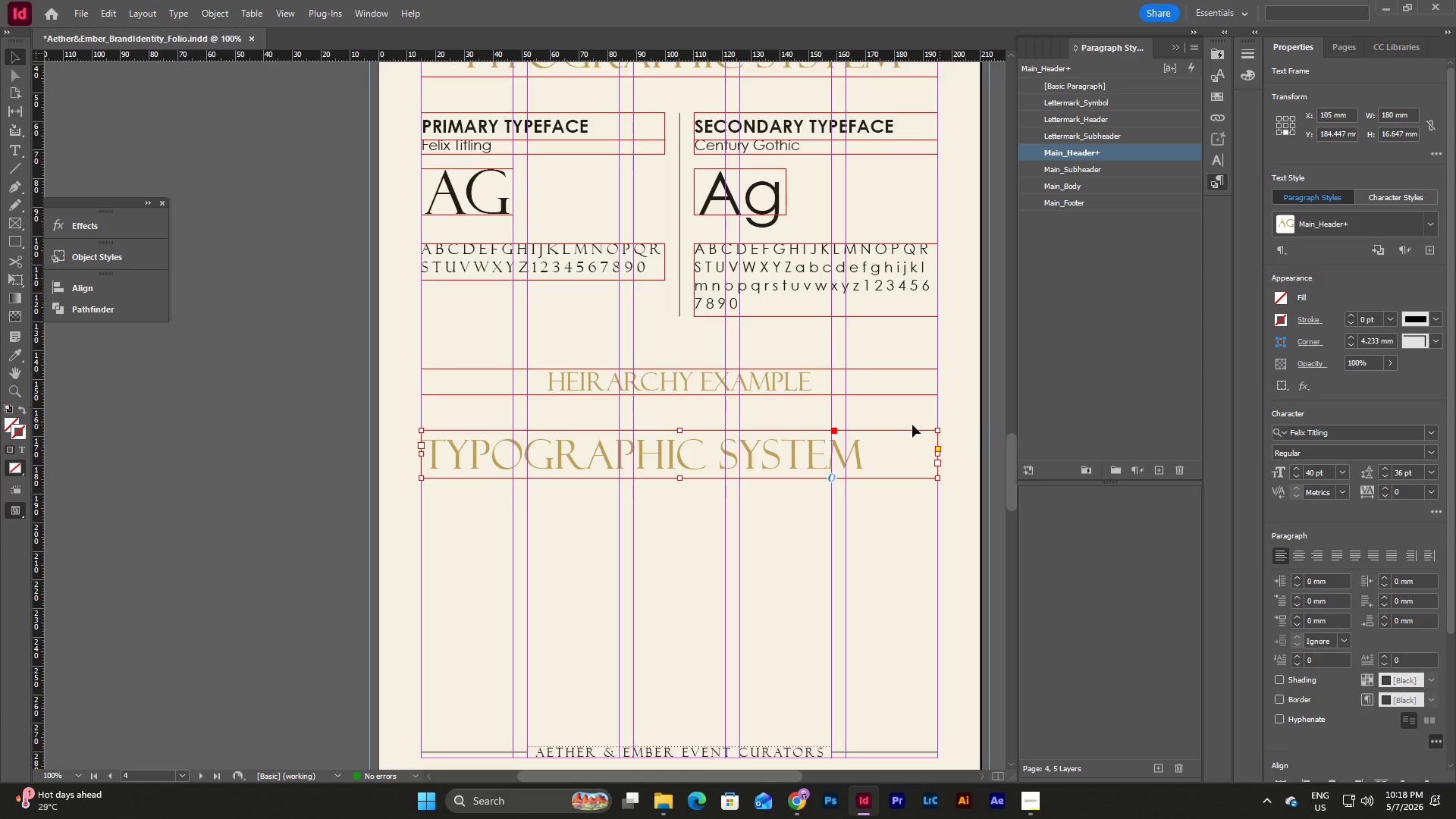 
double_click([877, 451])
 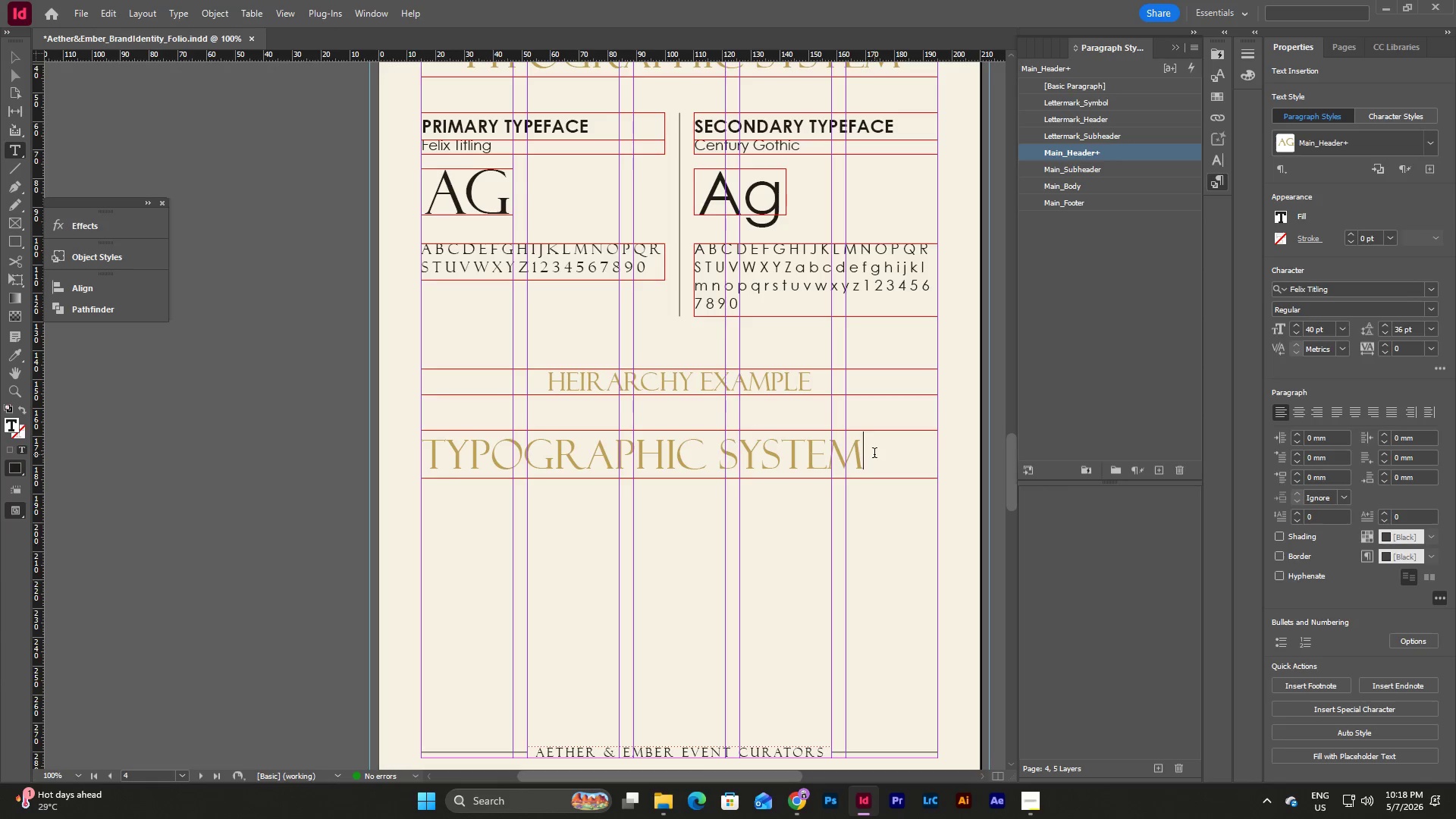 
left_click_drag(start_coordinate=[874, 454], to_coordinate=[400, 447])
 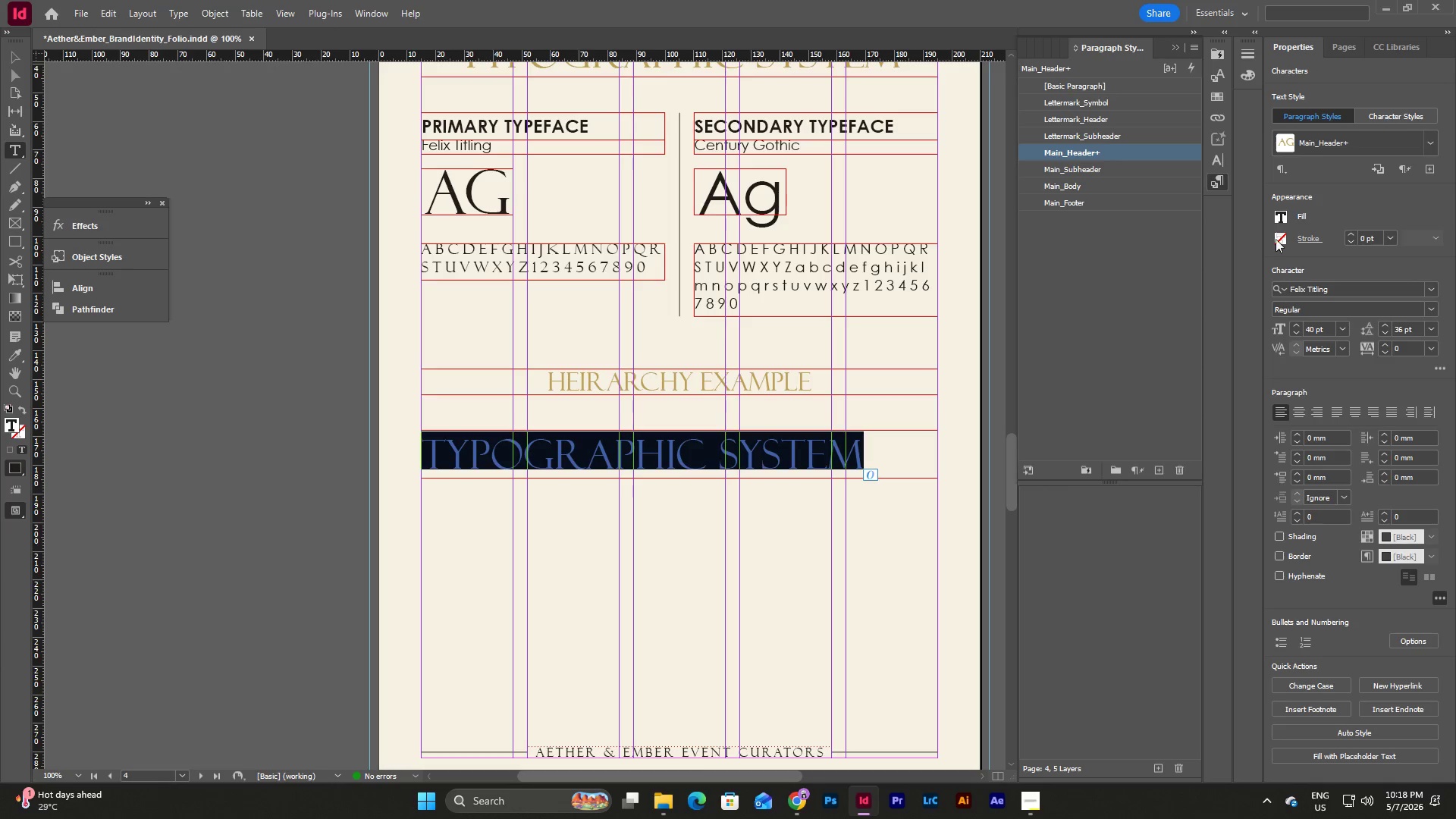 
left_click([1279, 209])
 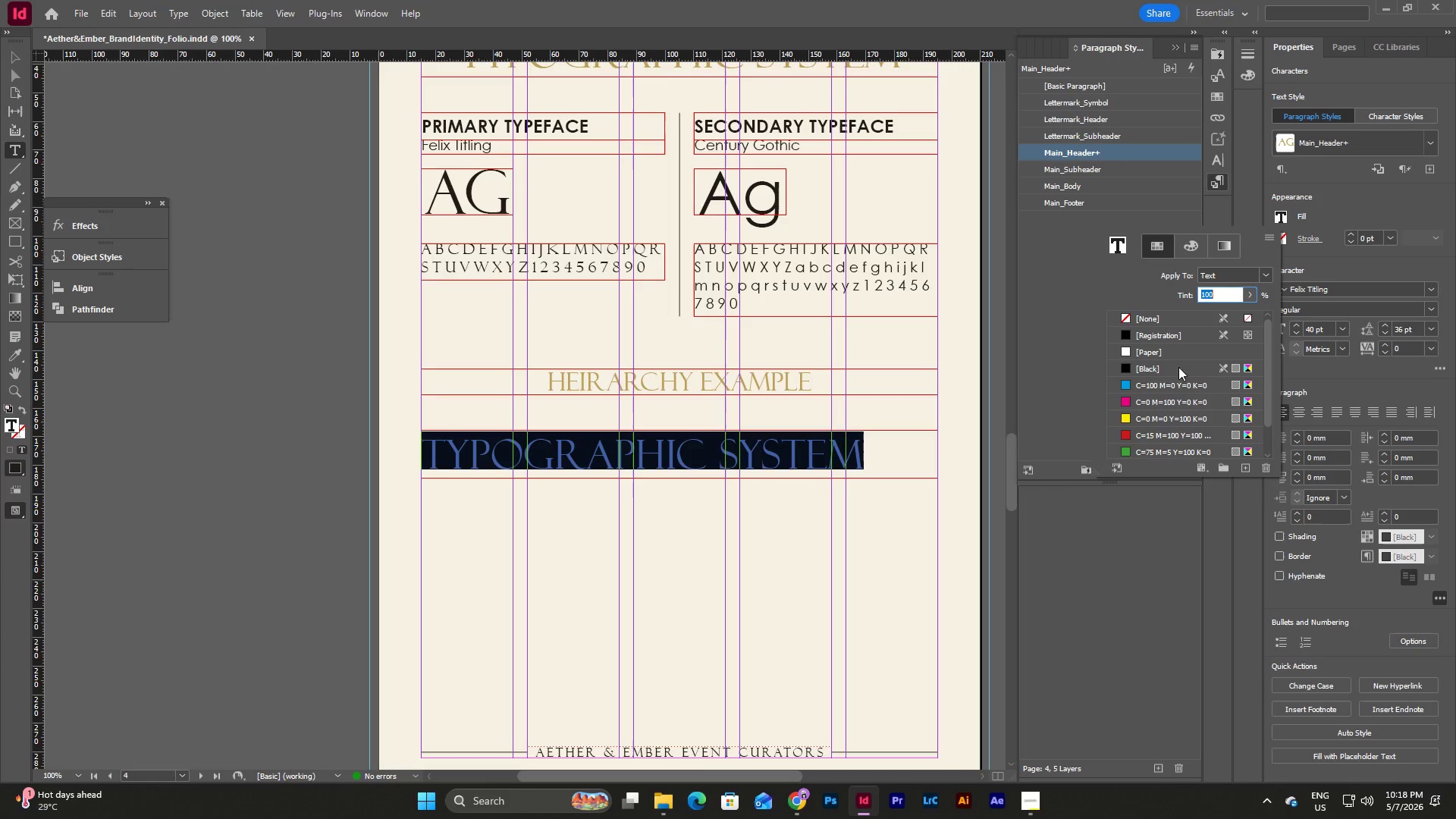 
scroll: coordinate [1147, 401], scroll_direction: down, amount: 5.0
 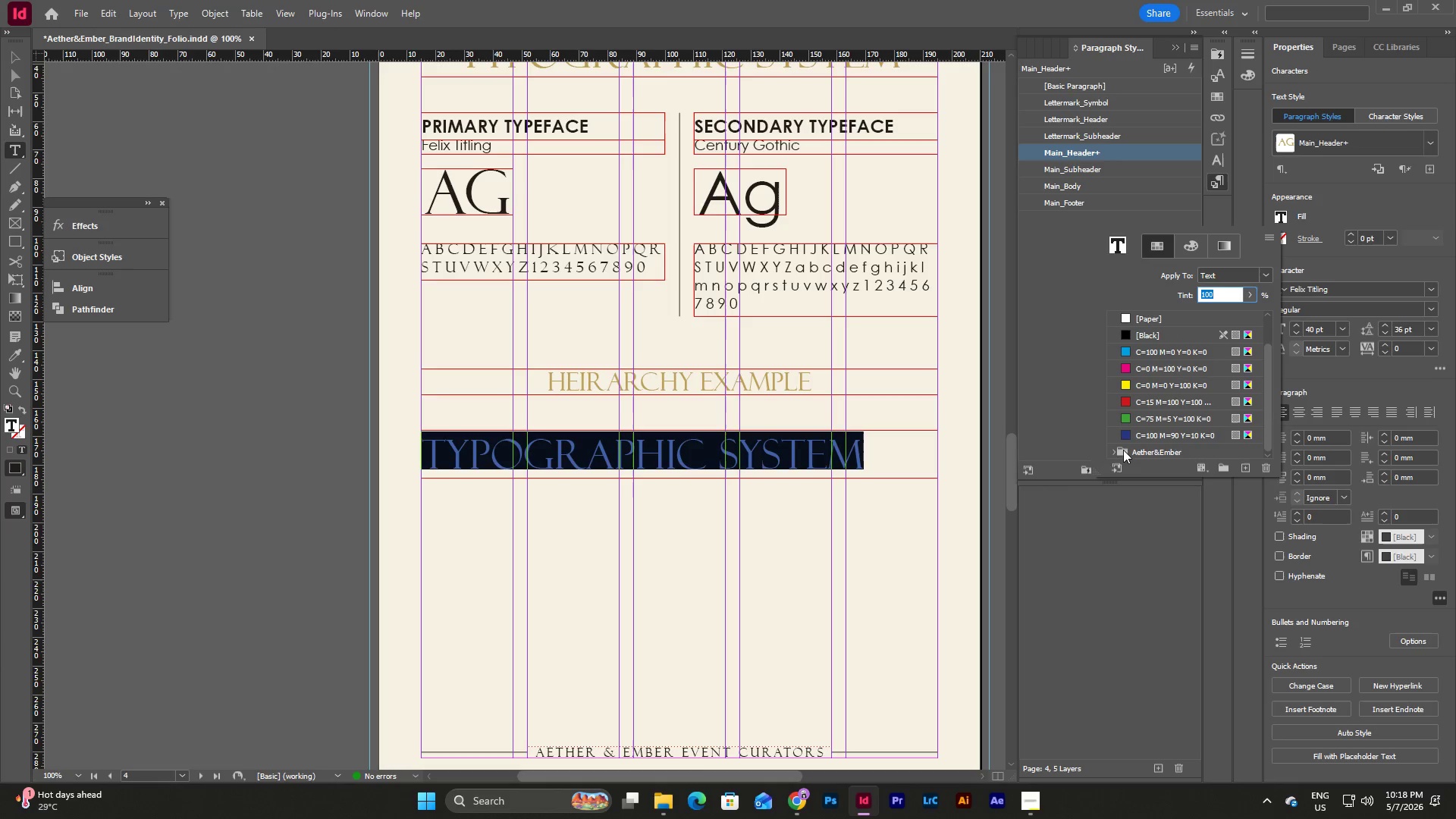 
left_click([1118, 450])
 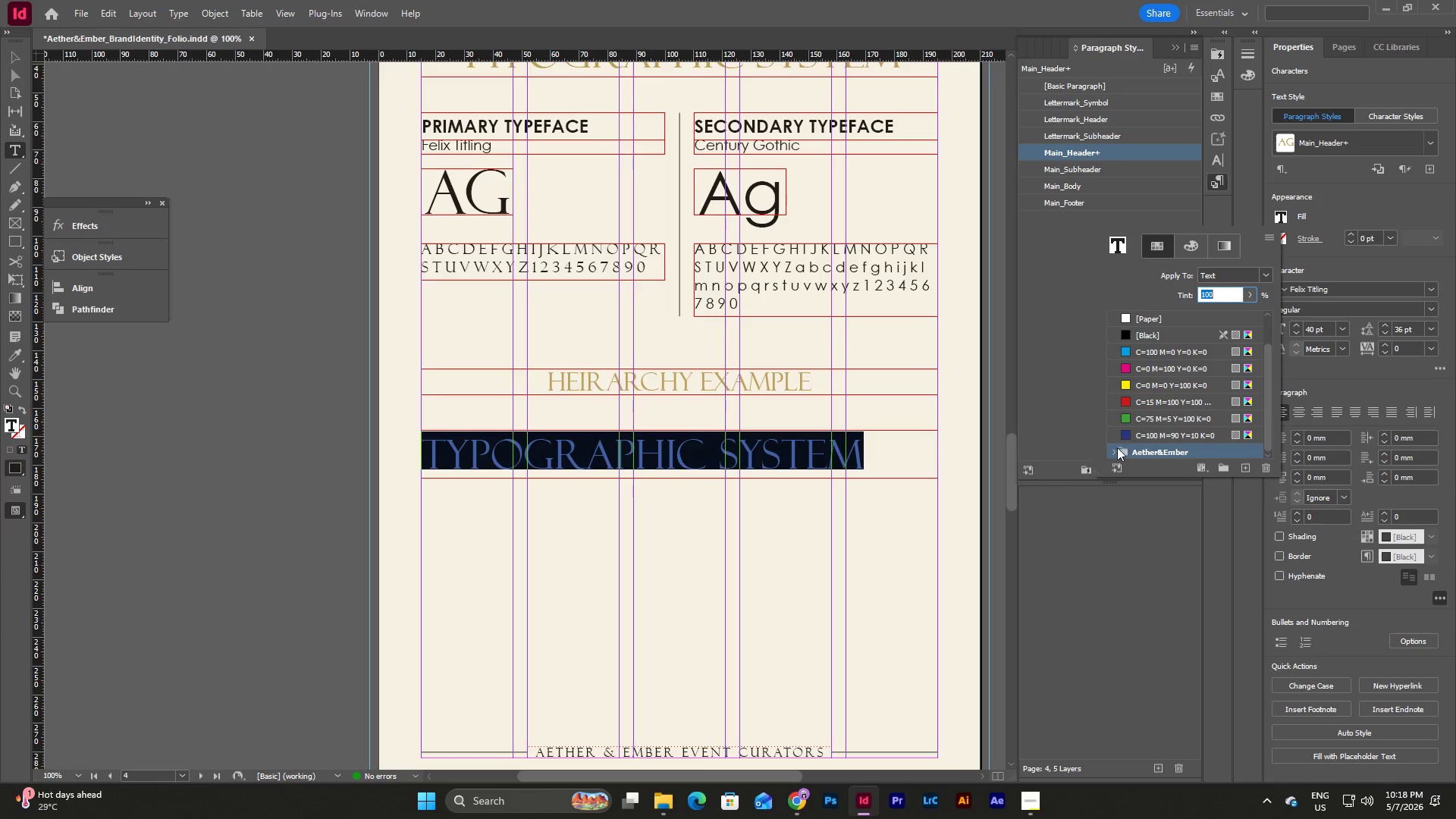 
left_click([1117, 447])
 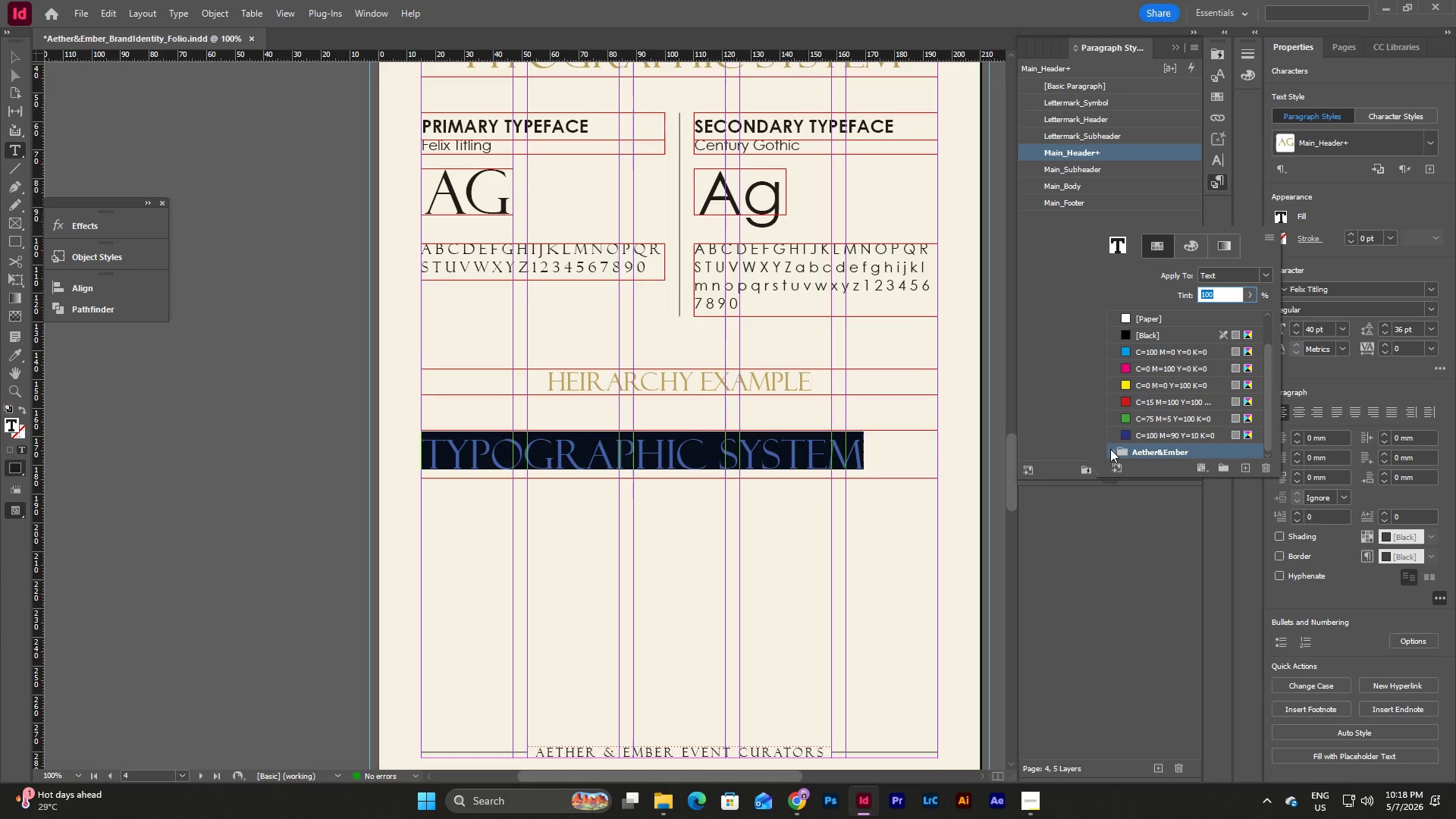 
left_click([1110, 449])
 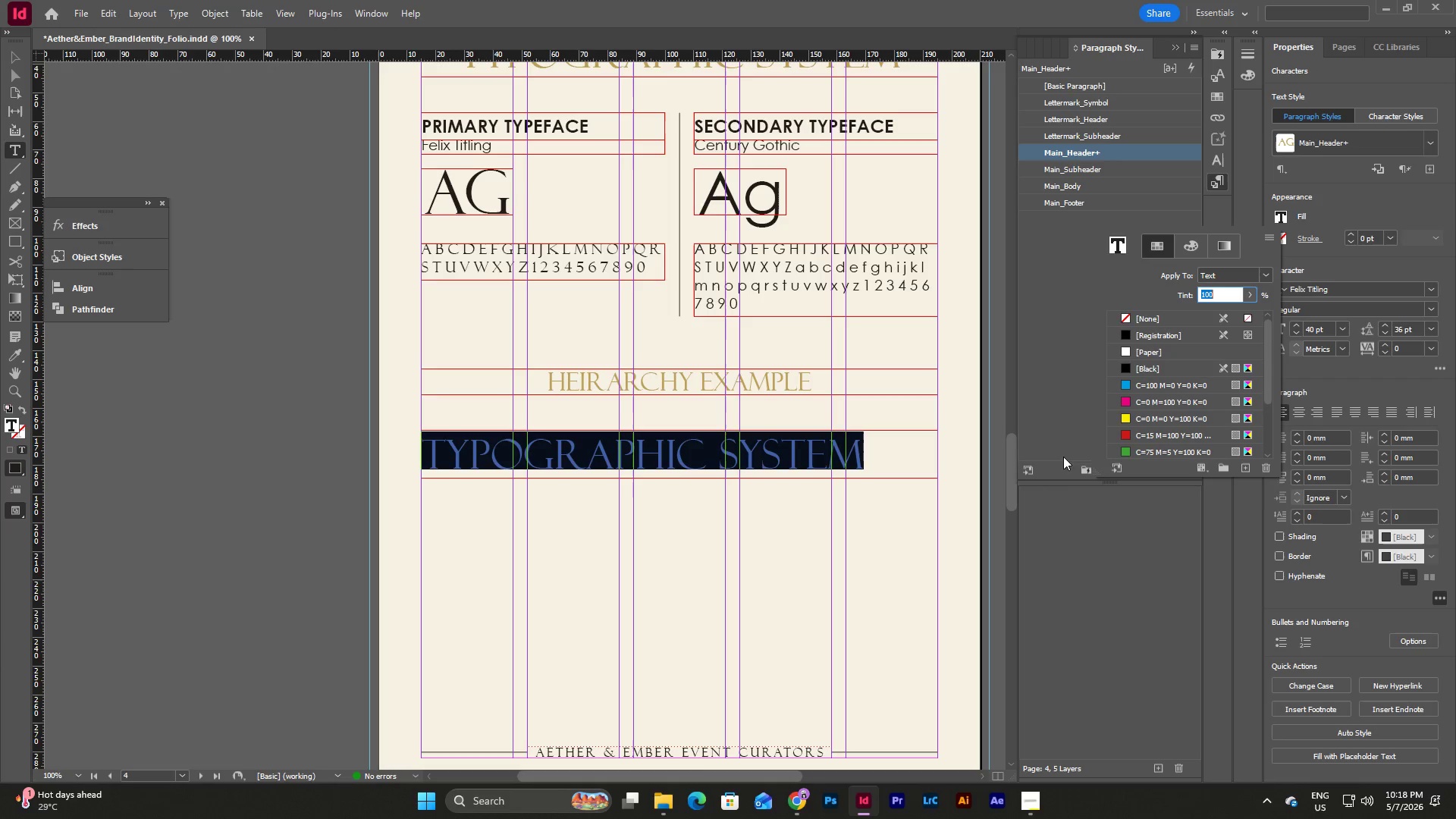 
key(Escape)
 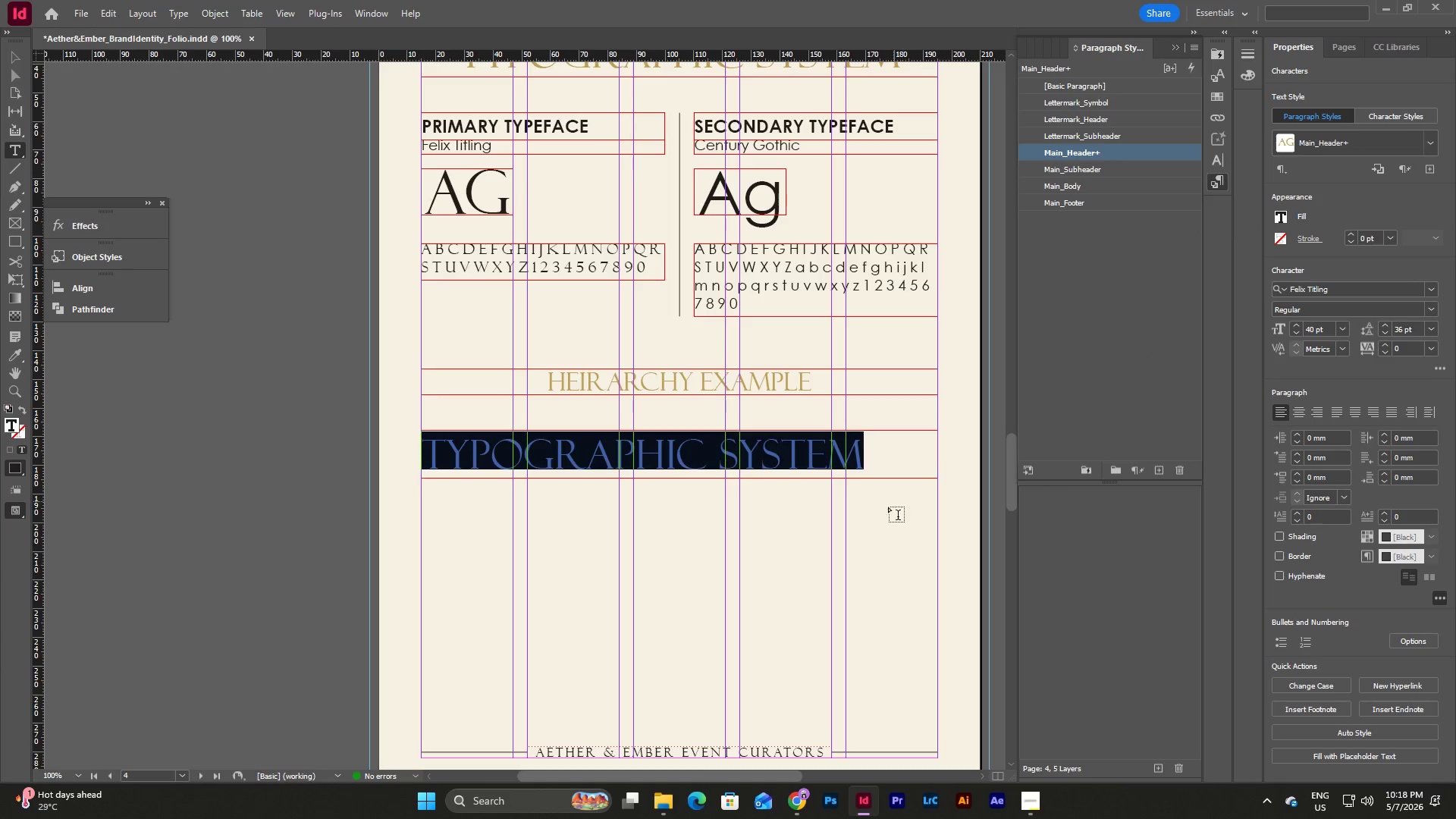 
scroll: coordinate [1171, 400], scroll_direction: down, amount: 9.0
 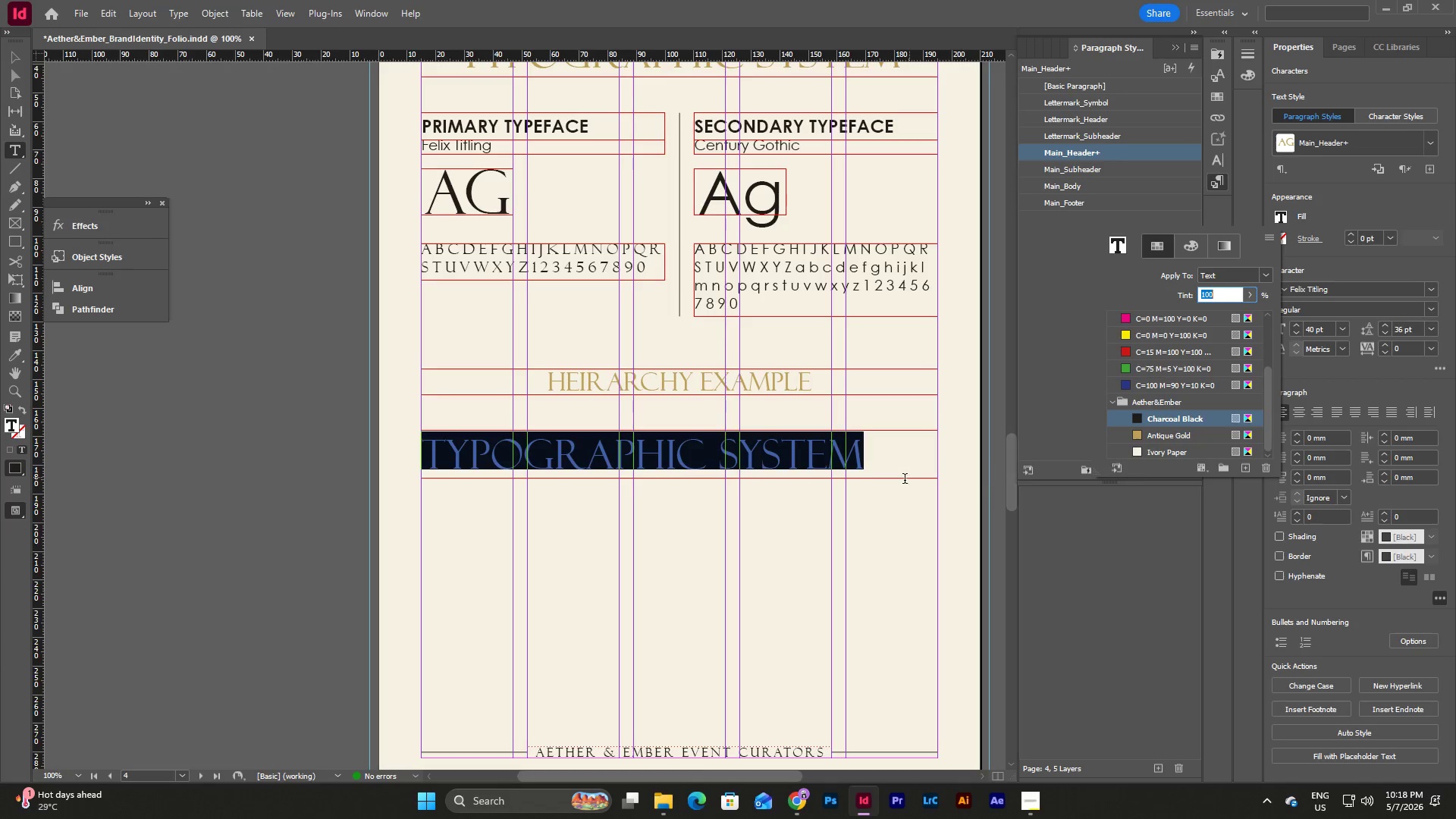 
key(Escape)
 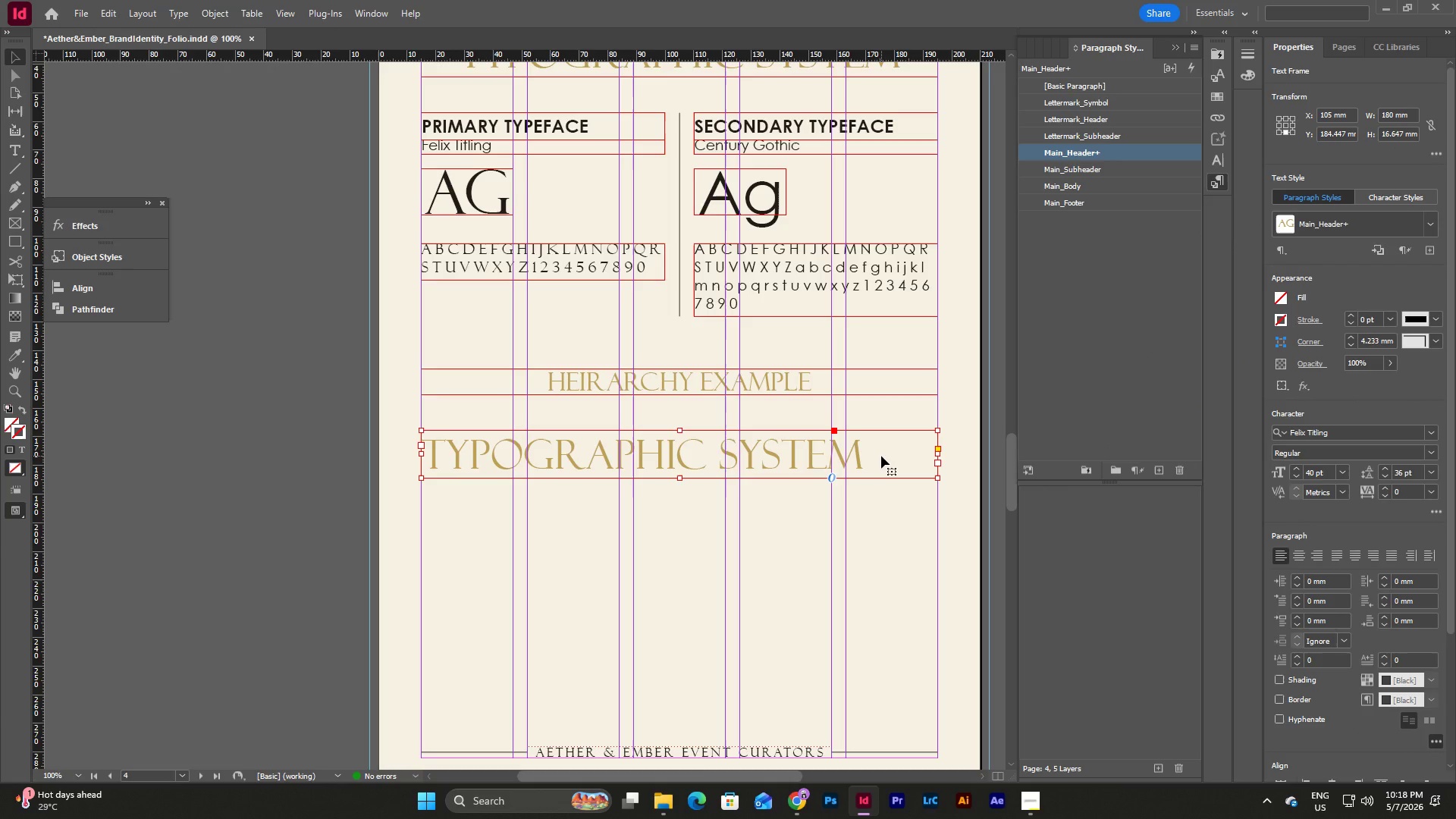 
left_click([881, 456])
 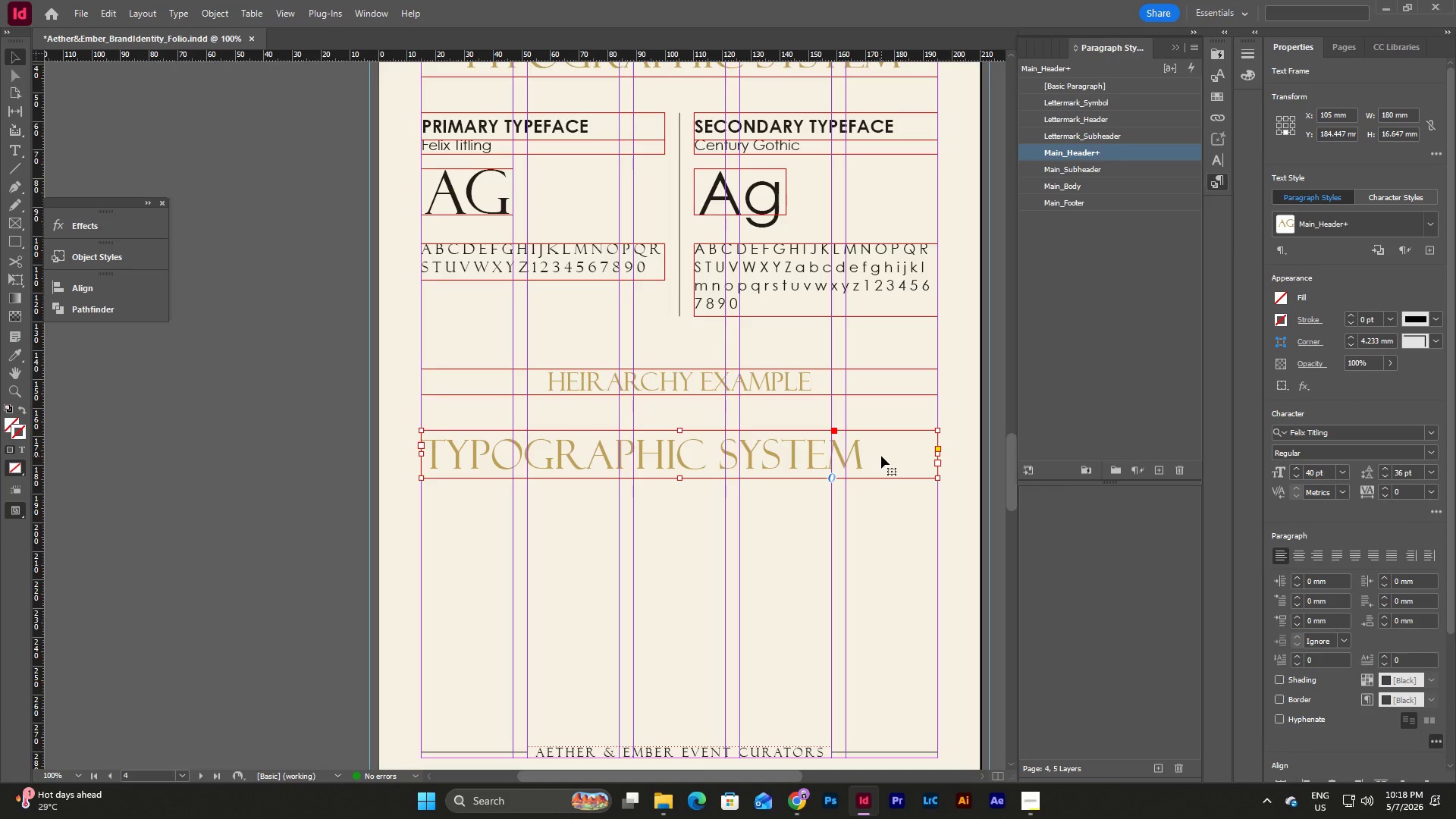 
double_click([881, 456])
 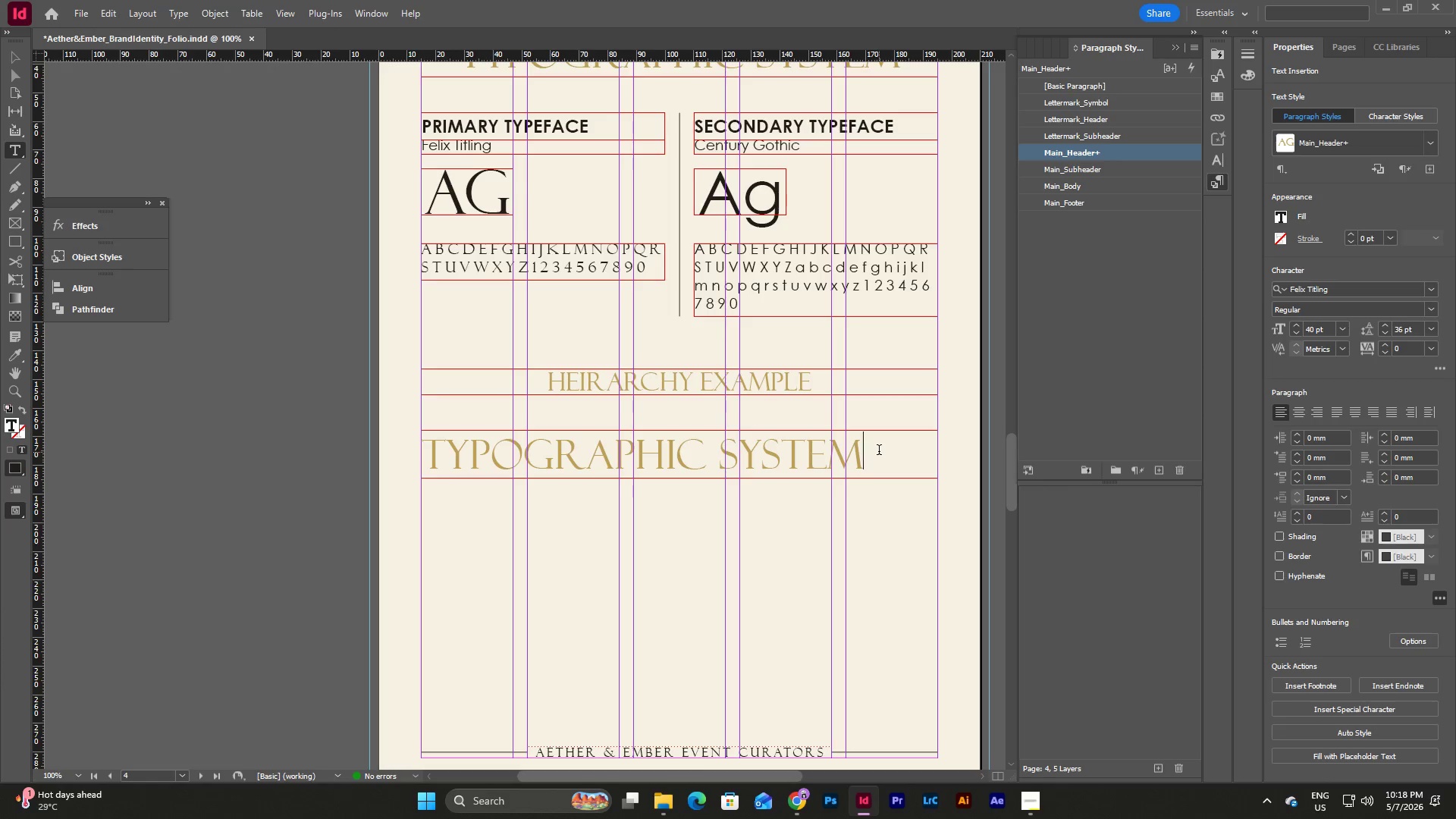 
left_click_drag(start_coordinate=[879, 451], to_coordinate=[353, 425])
 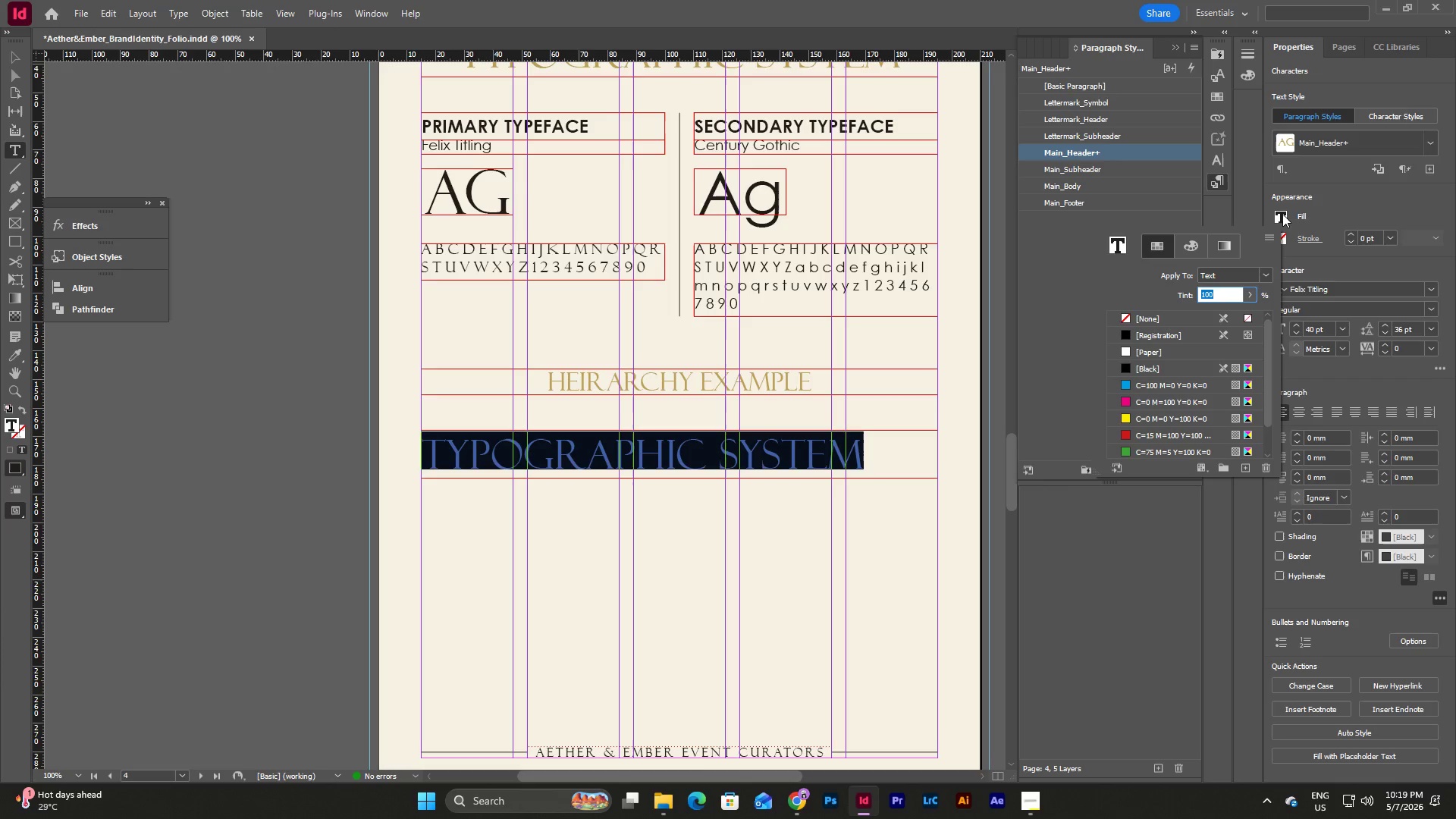 
scroll: coordinate [1166, 416], scroll_direction: down, amount: 15.0
 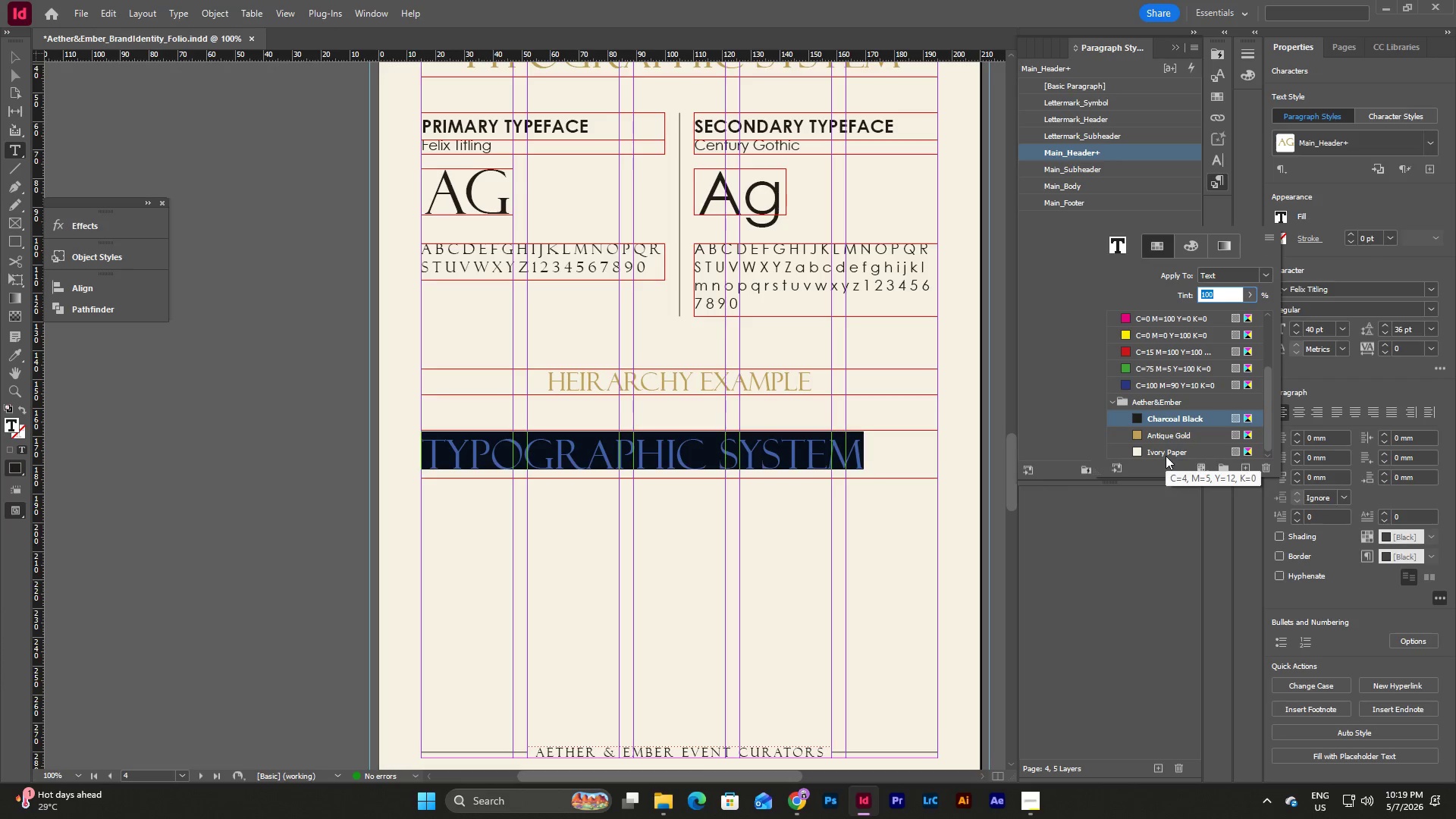 
left_click([1171, 431])
 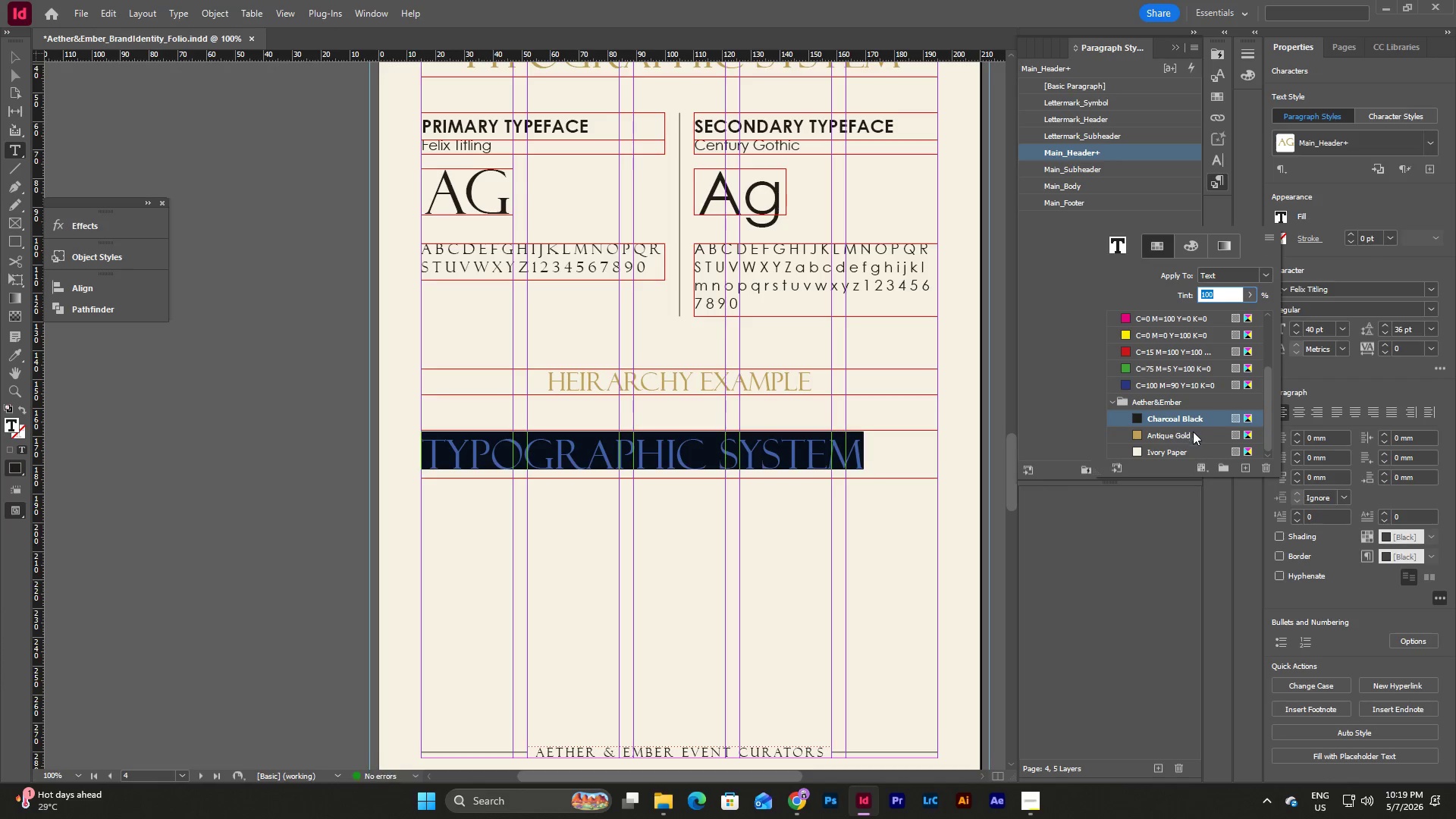 
left_click([1195, 441])
 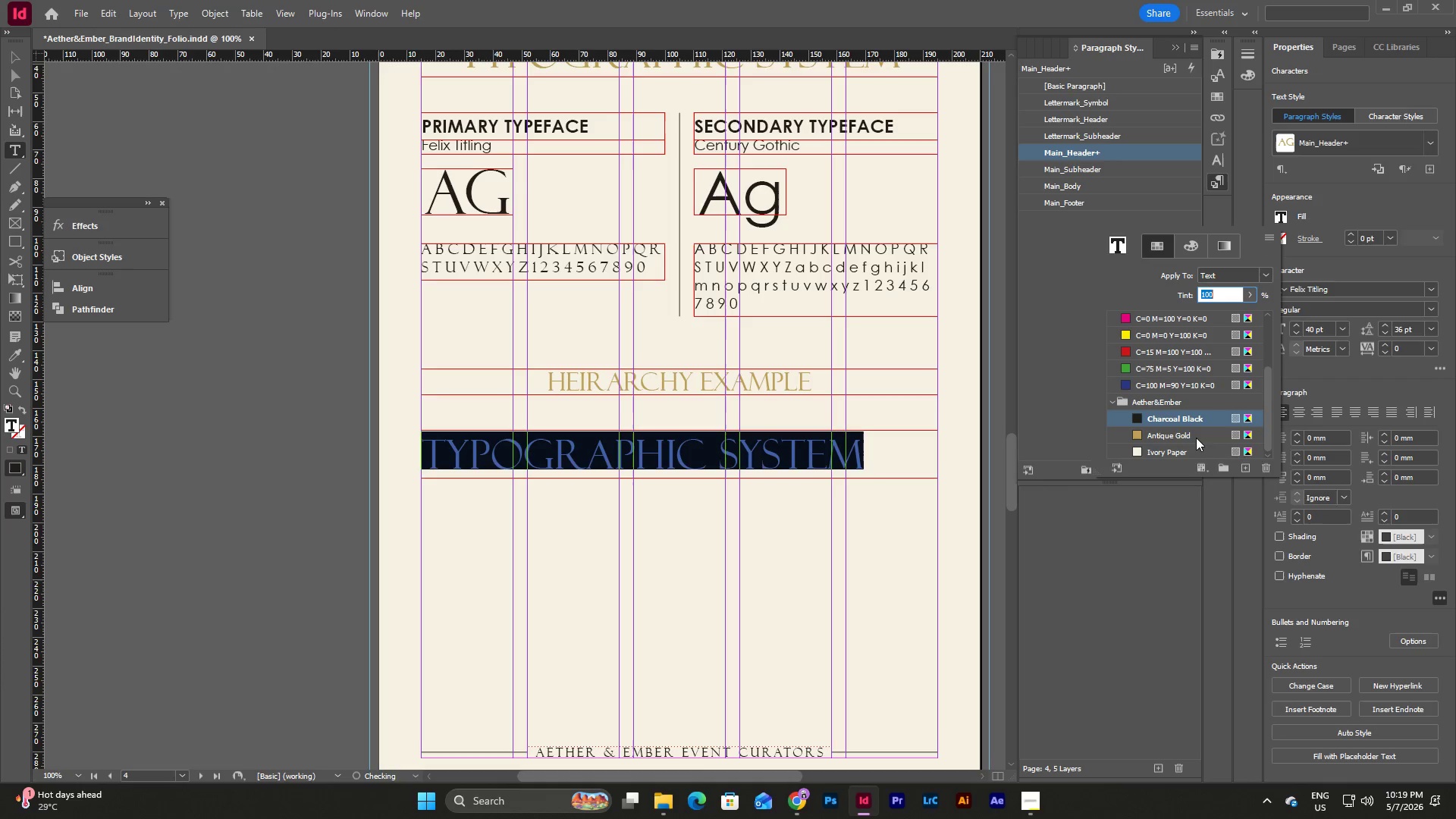 
left_click([1197, 435])
 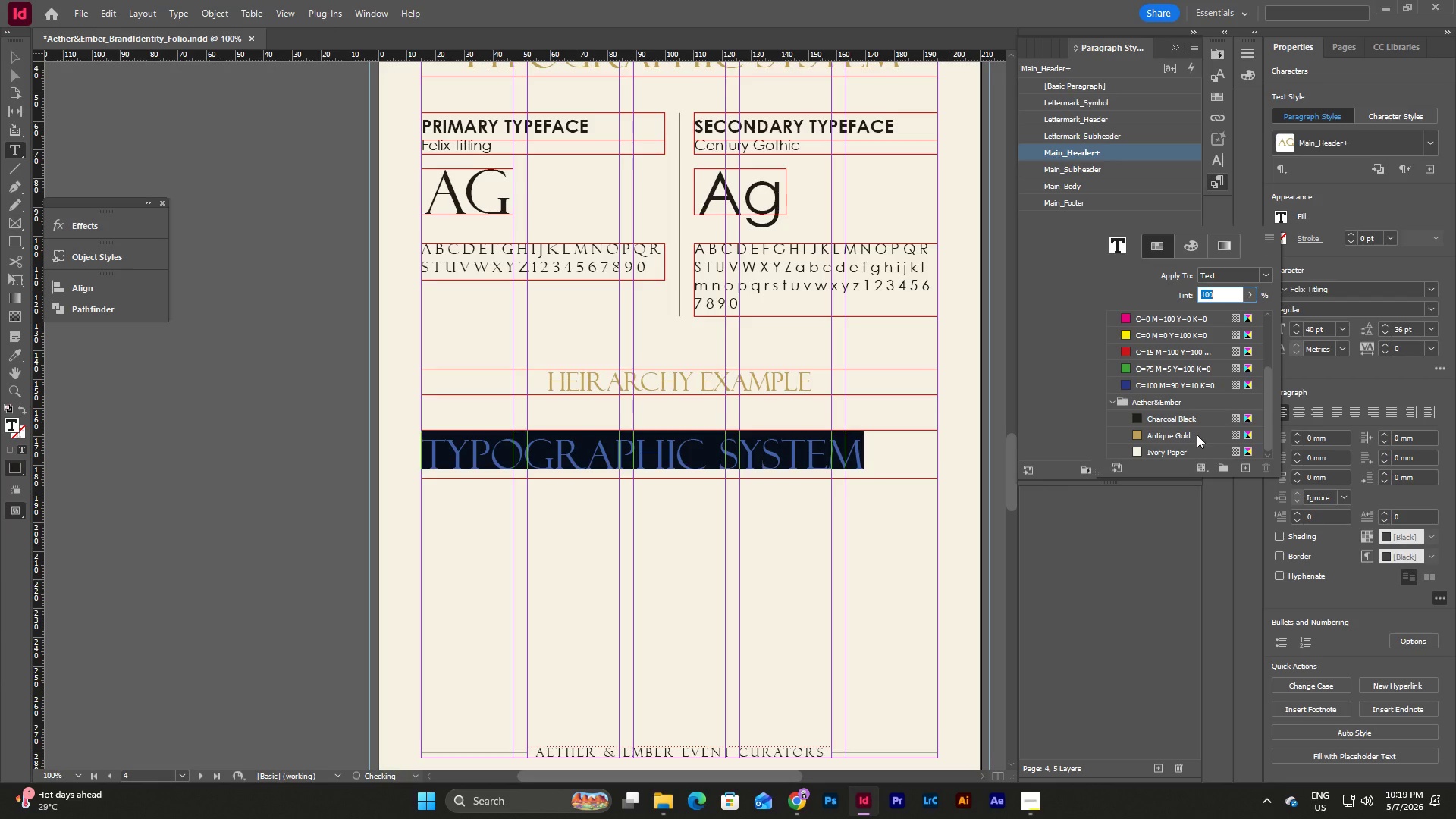 
left_click([1198, 432])
 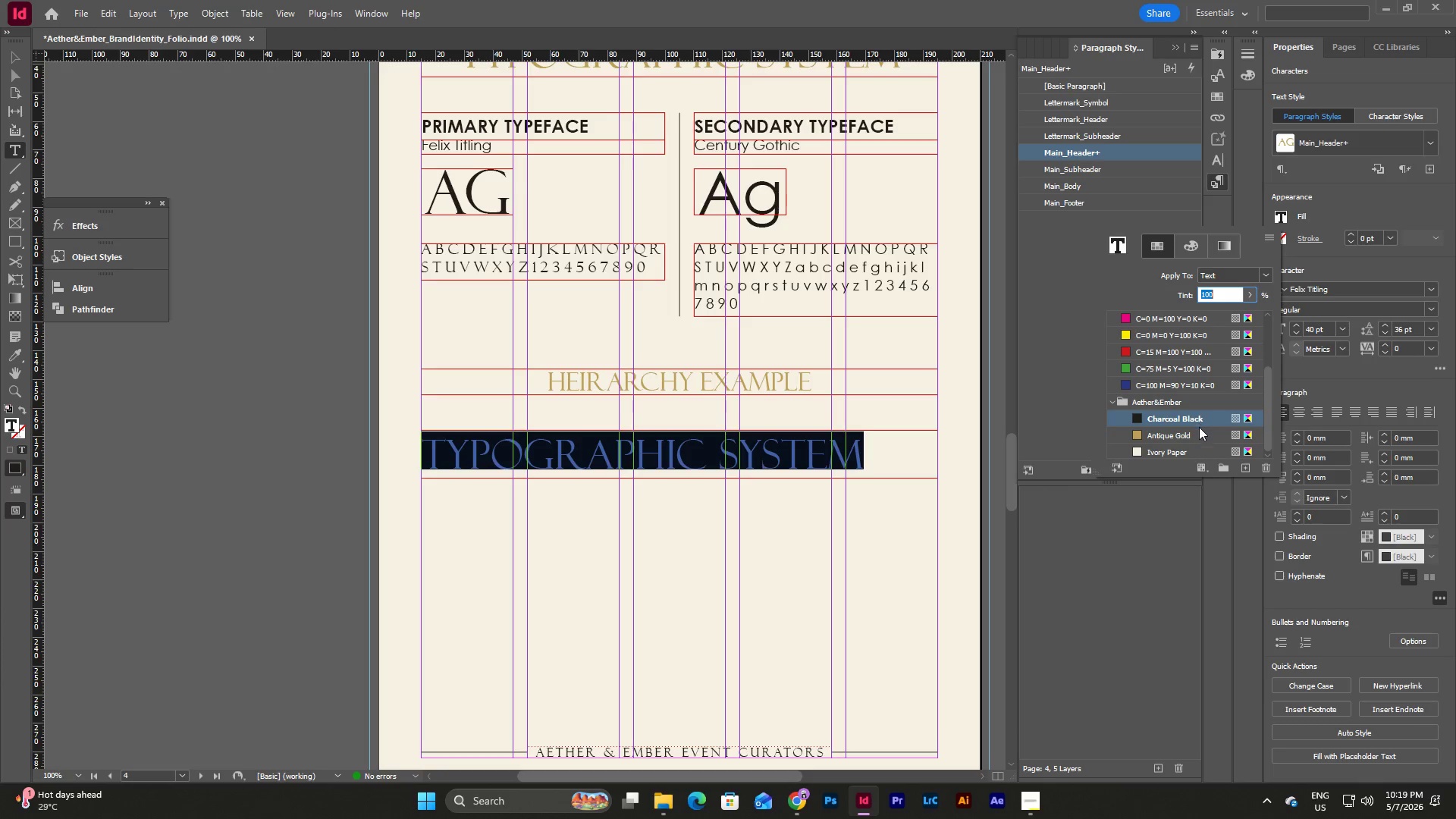 
left_click([1179, 453])
 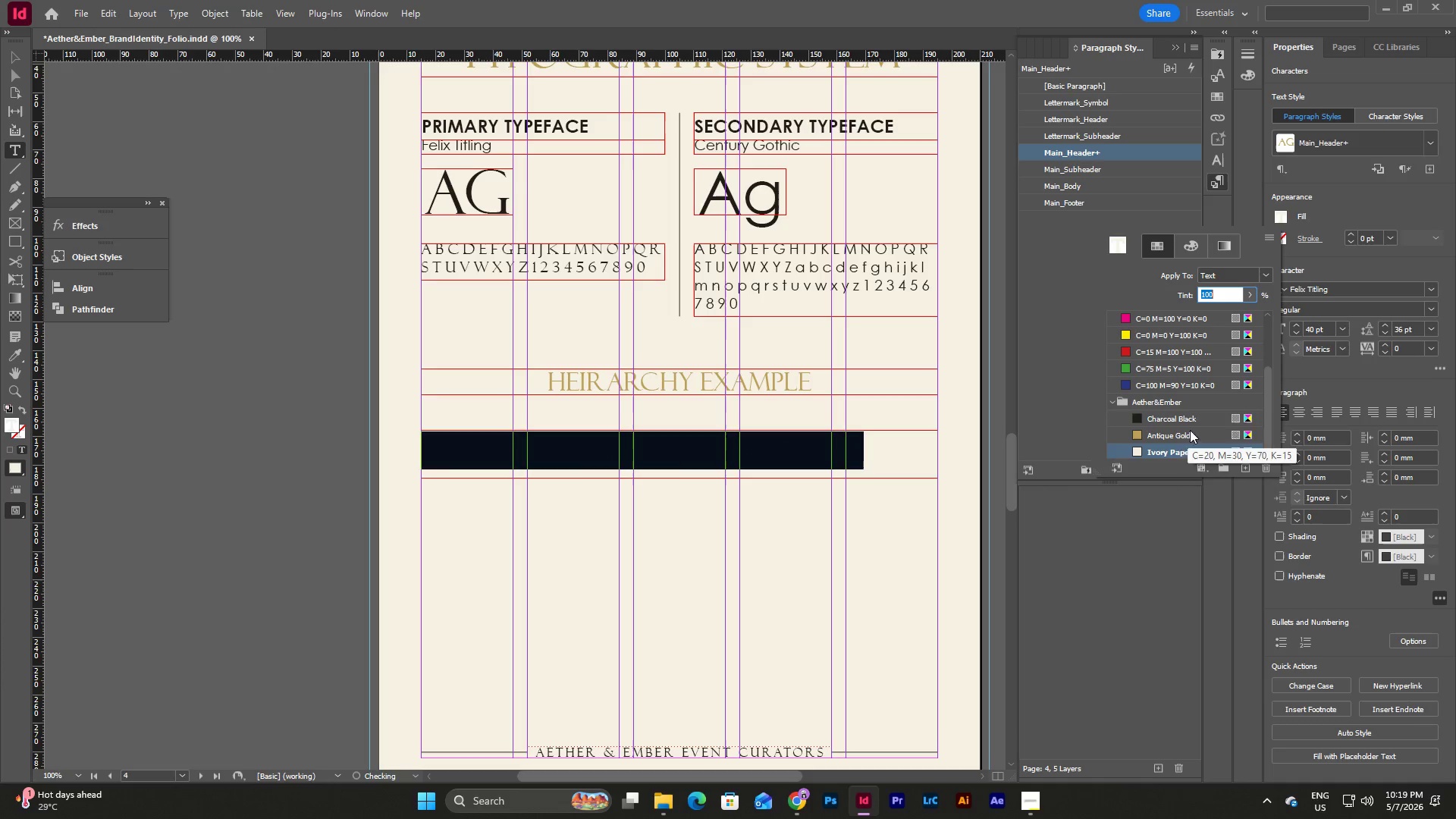 
left_click([1198, 416])
 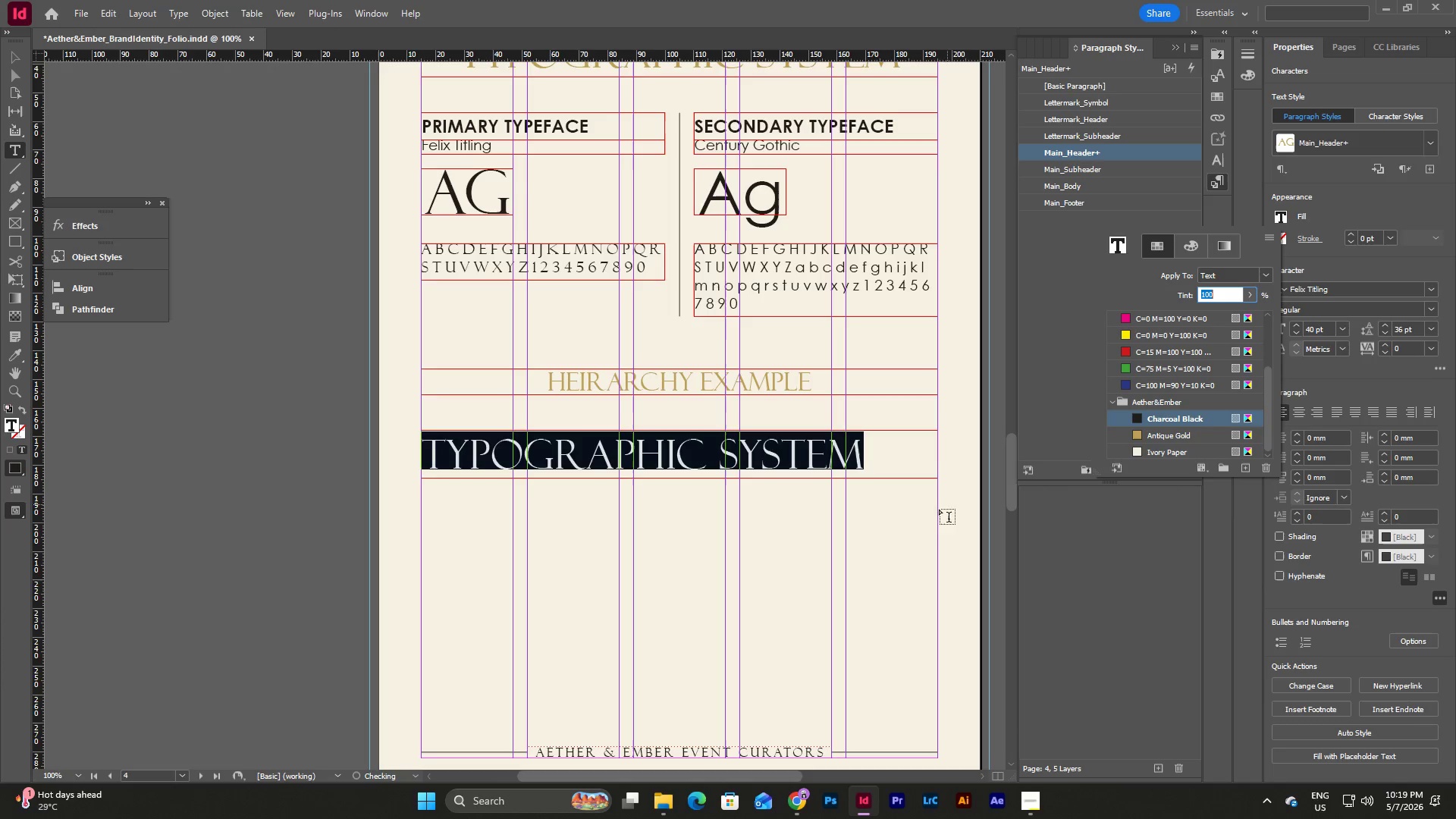 
key(Escape)
 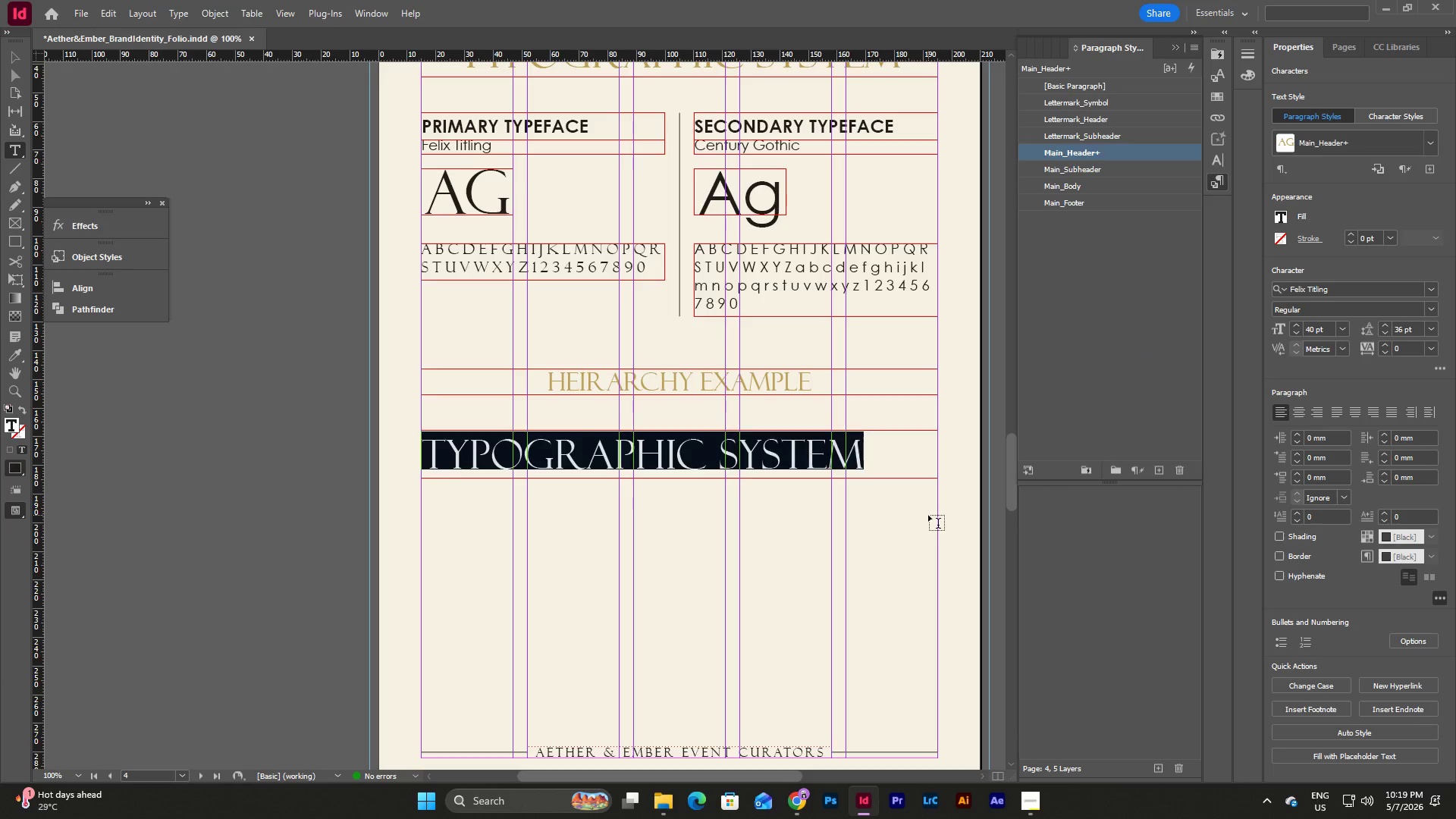 
left_click([928, 515])
 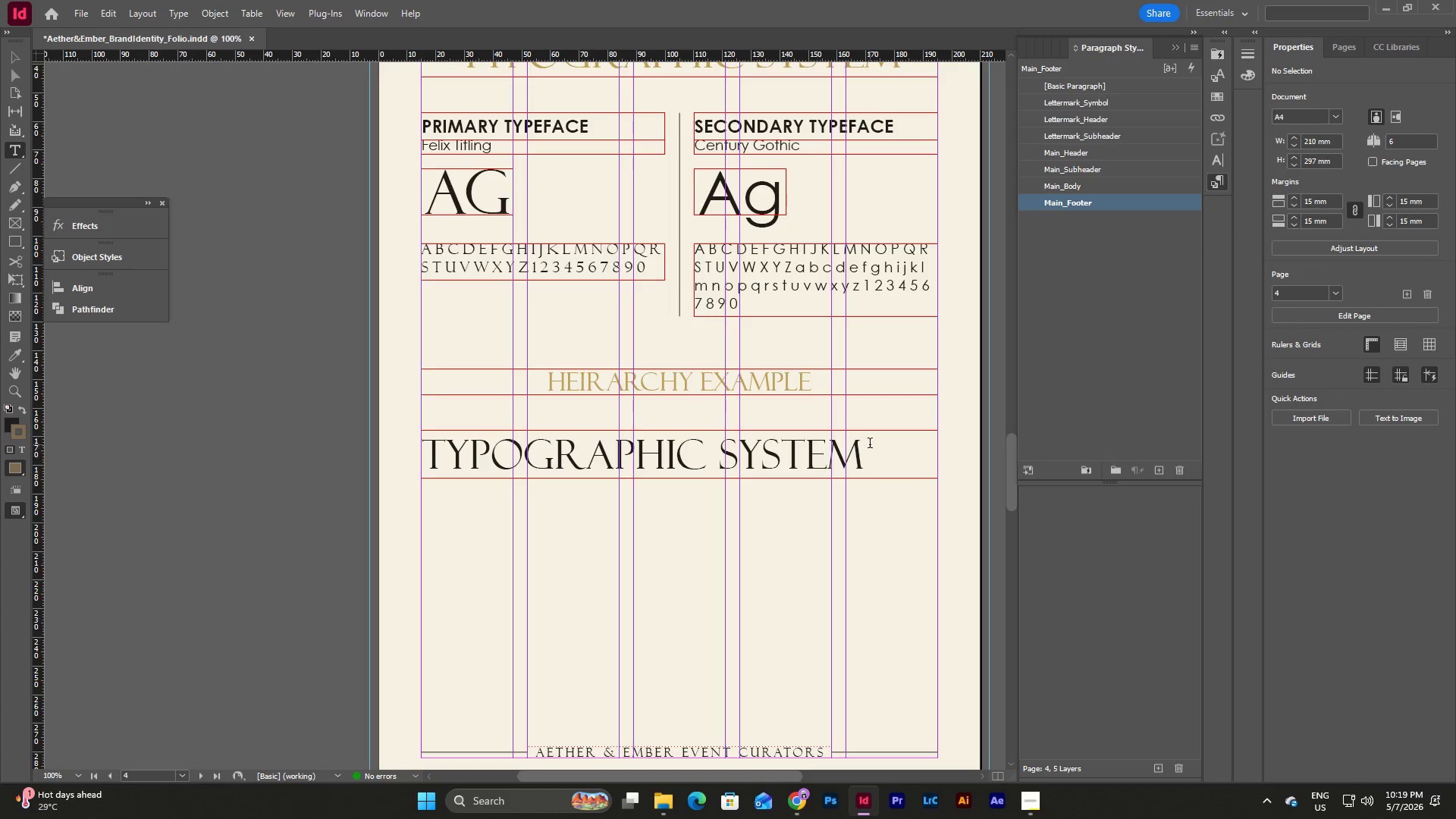 
left_click_drag(start_coordinate=[871, 444], to_coordinate=[376, 441])
 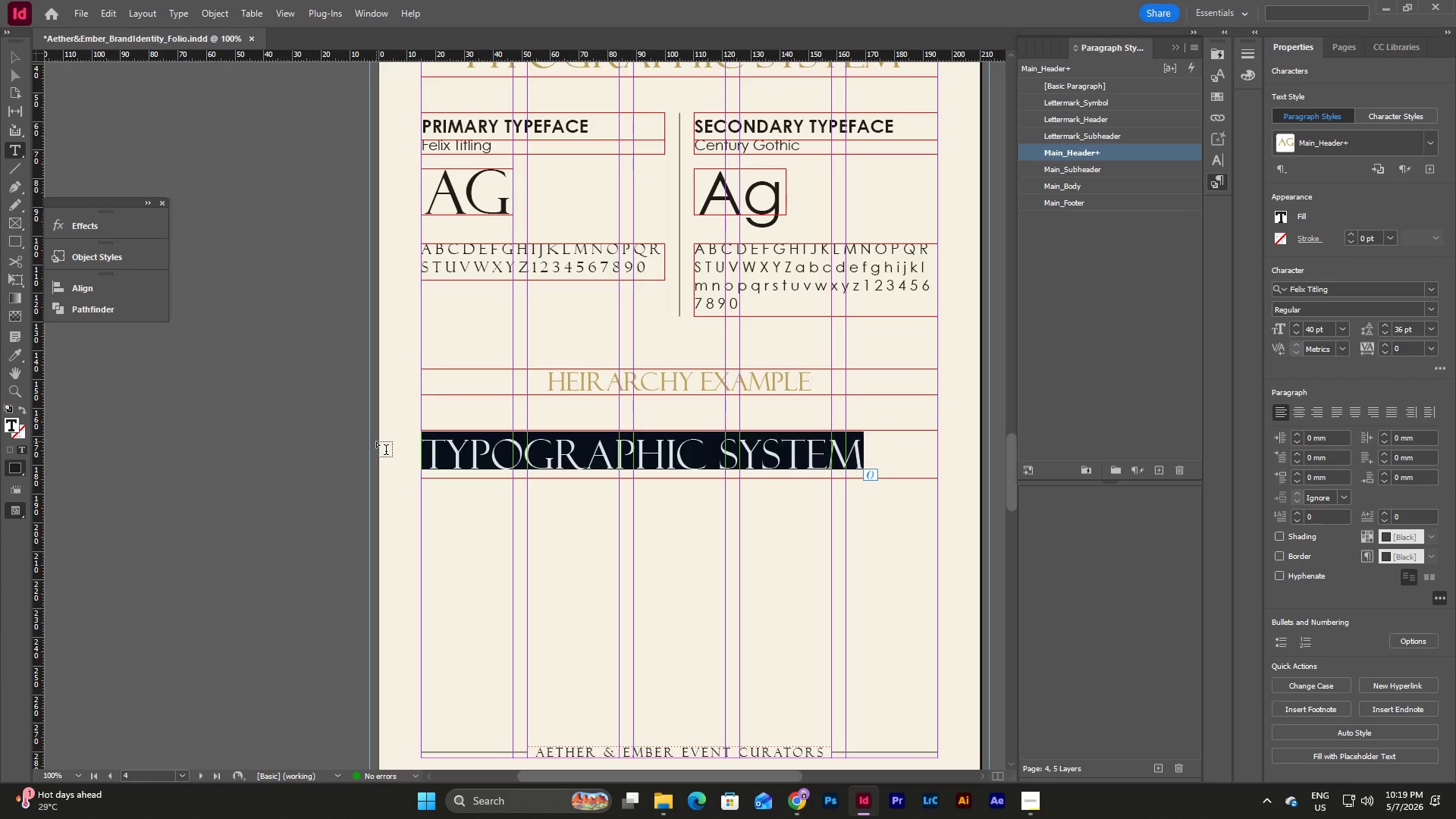 
type(THIS IS )
key(Backspace)
type( A HEADLINE)
key(Escape)
 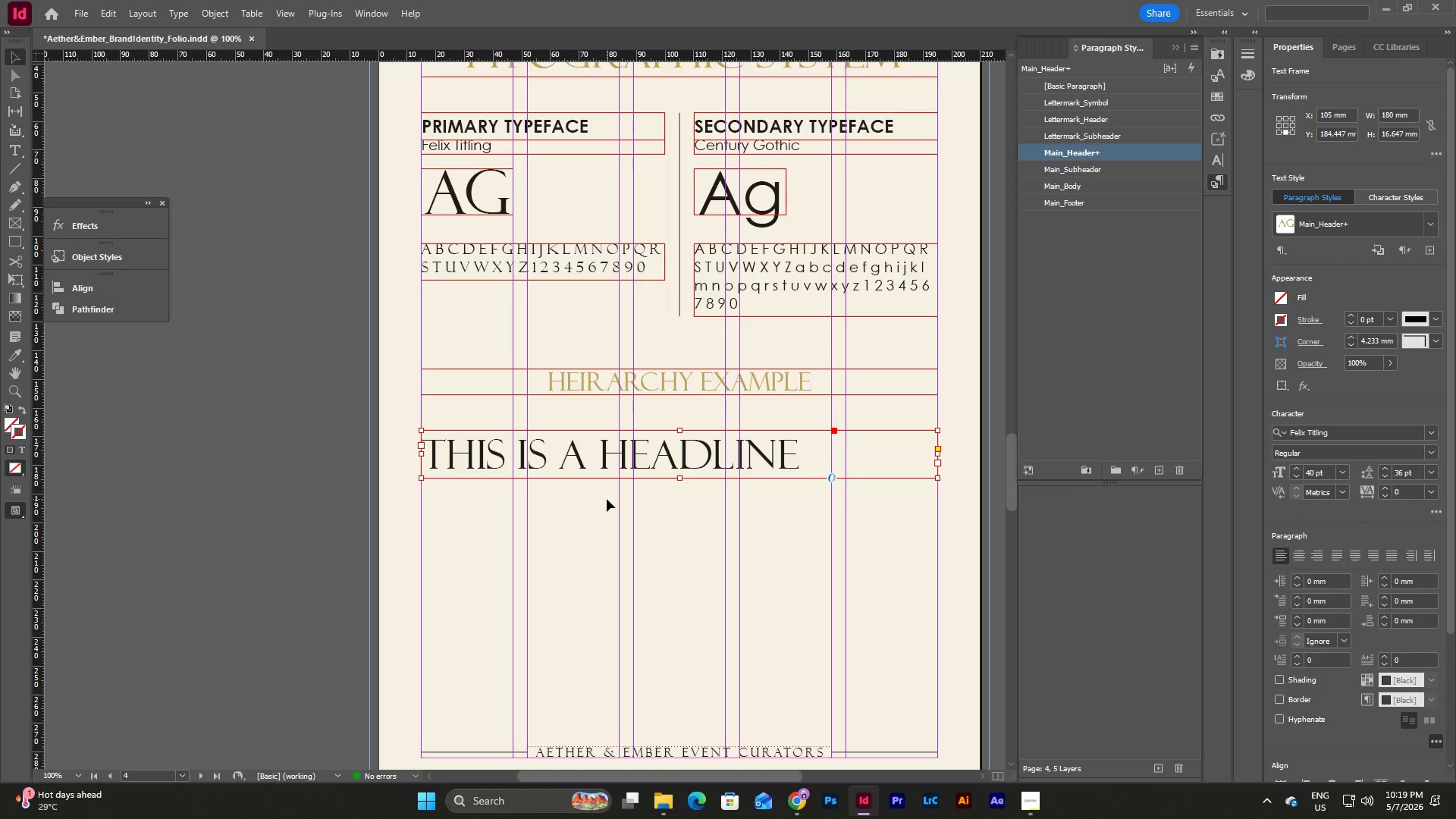 
left_click([735, 447])
 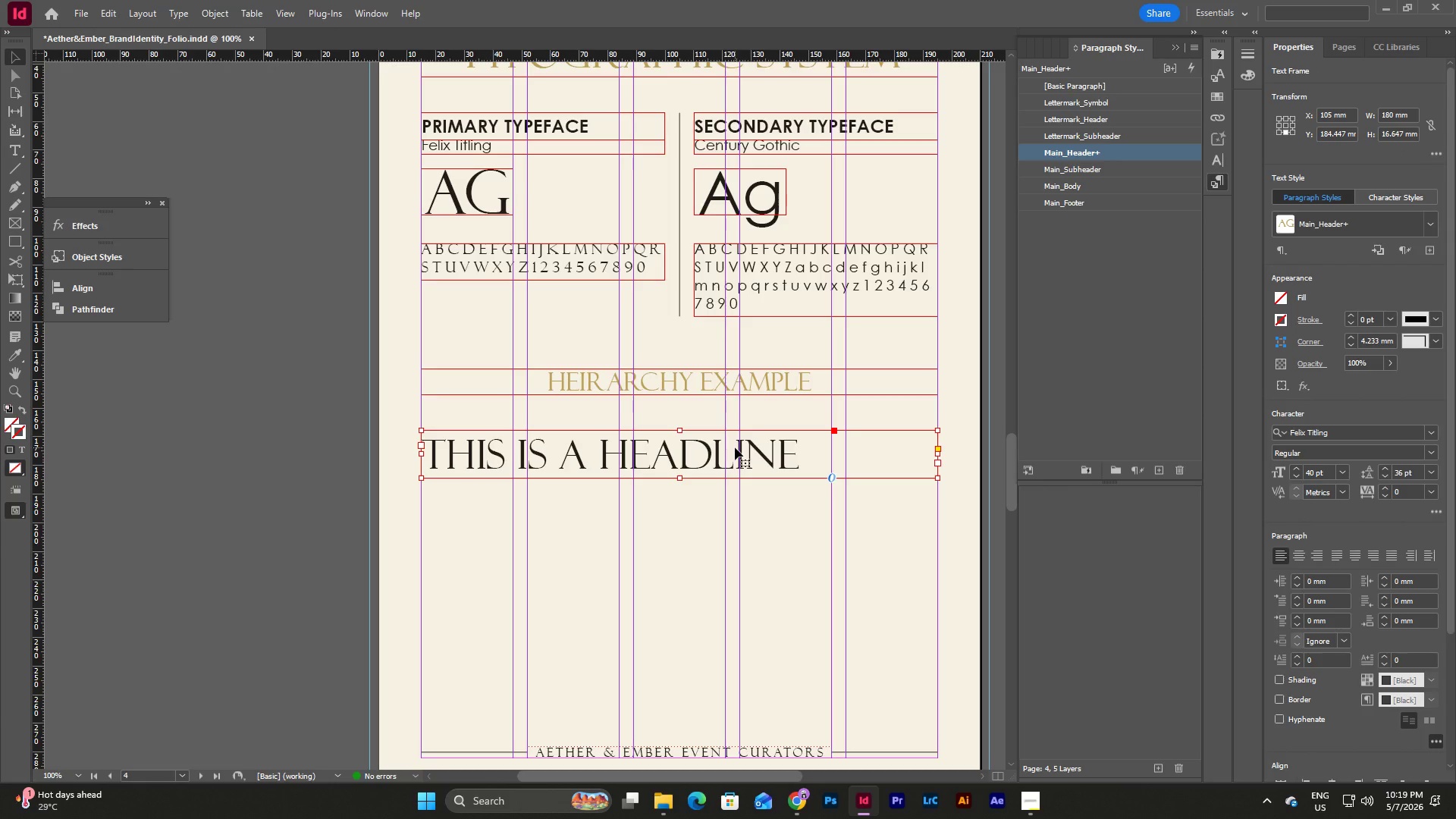 
key(Control+C)
 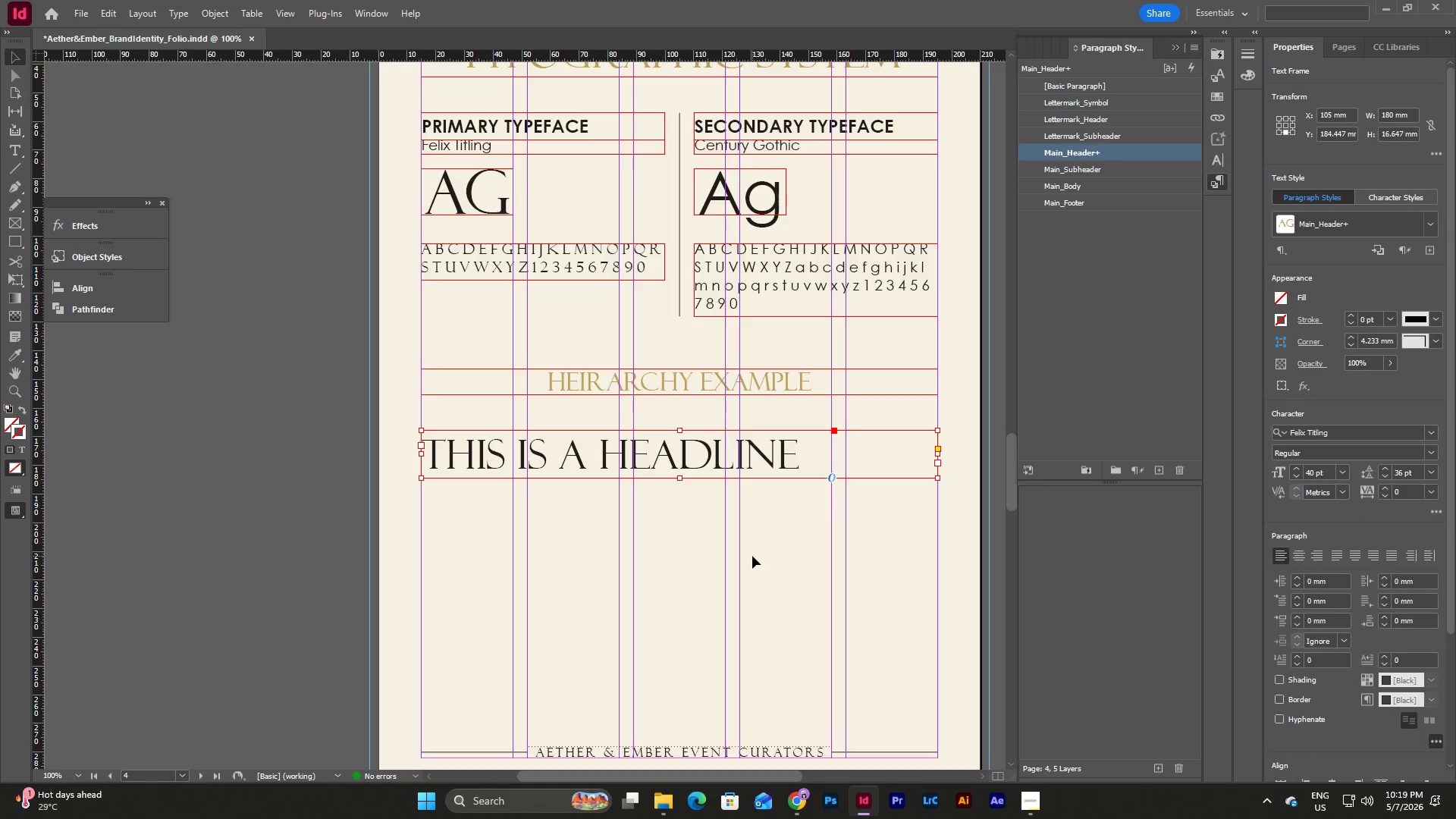 
left_click([752, 556])
 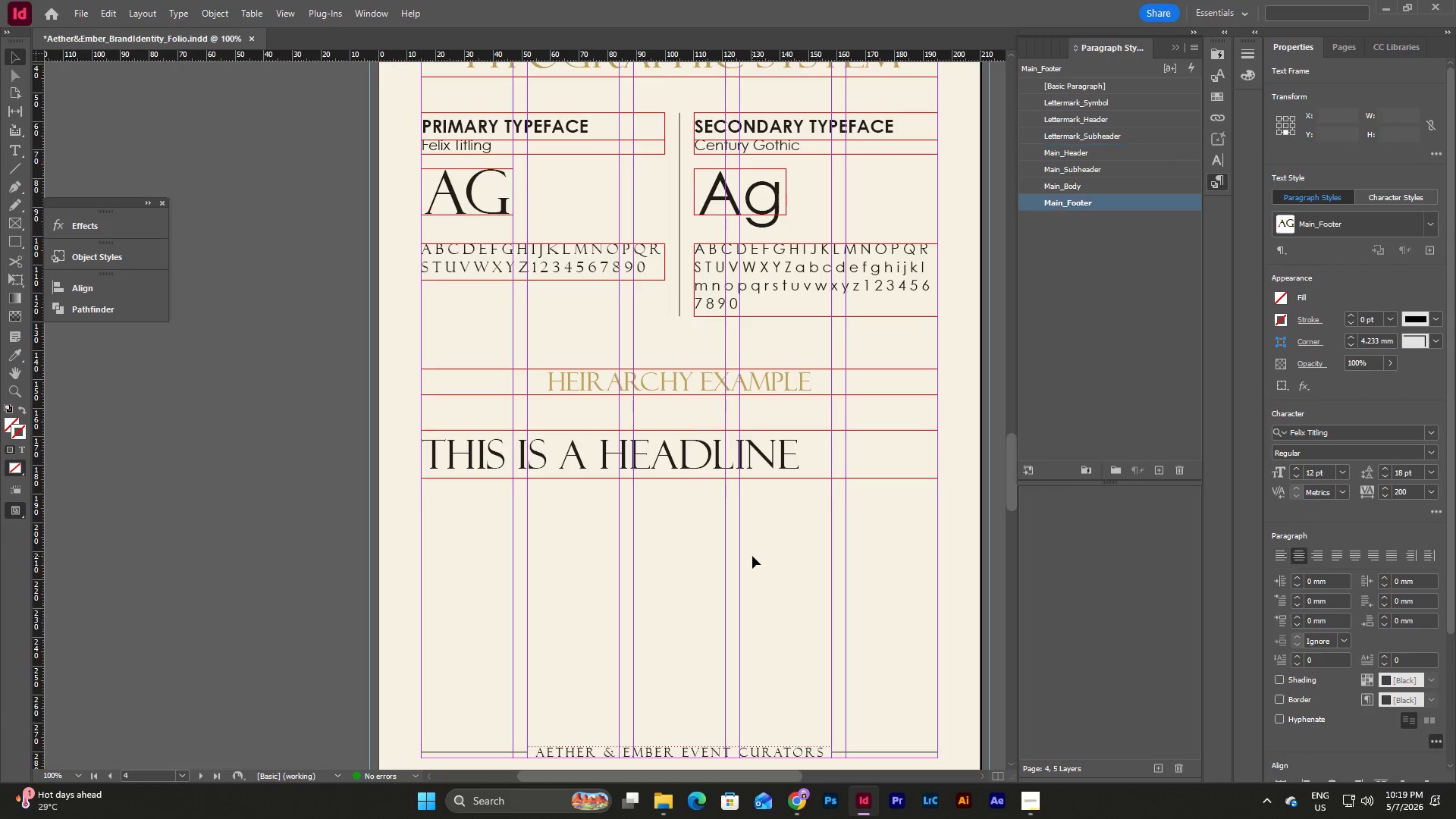 
key(Control+V)
 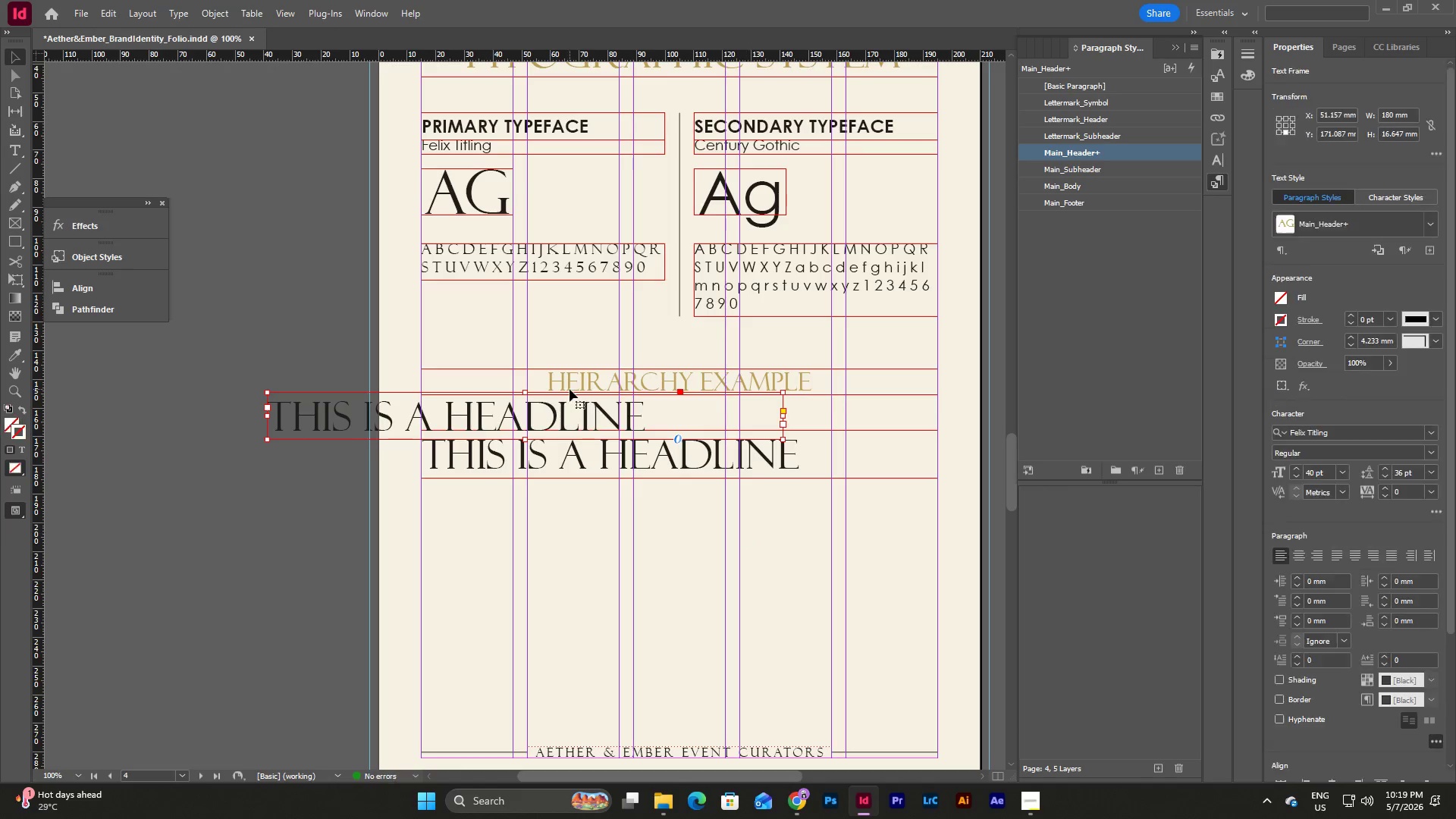 
left_click_drag(start_coordinate=[570, 389], to_coordinate=[726, 475])
 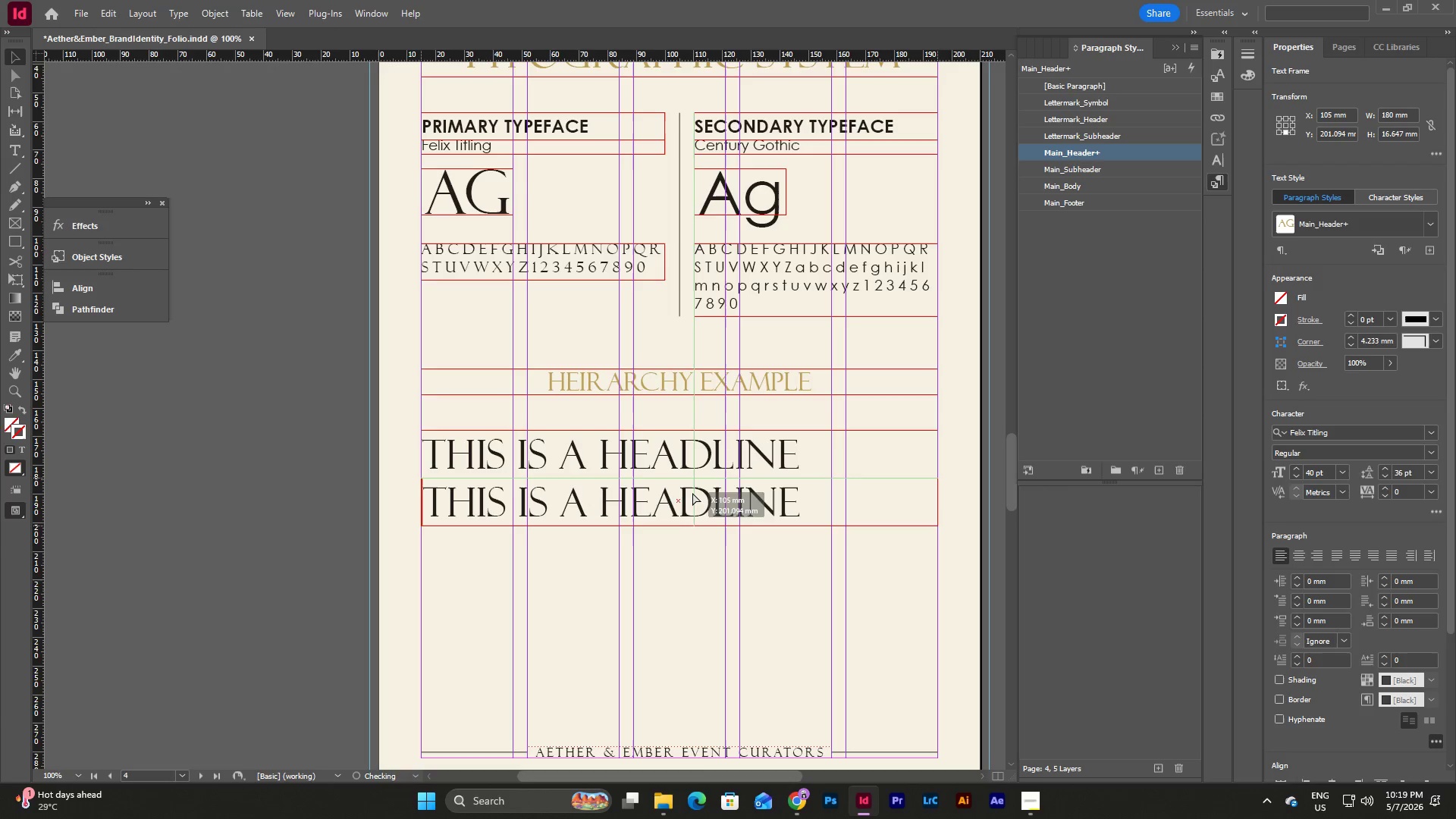 
left_click([783, 564])
 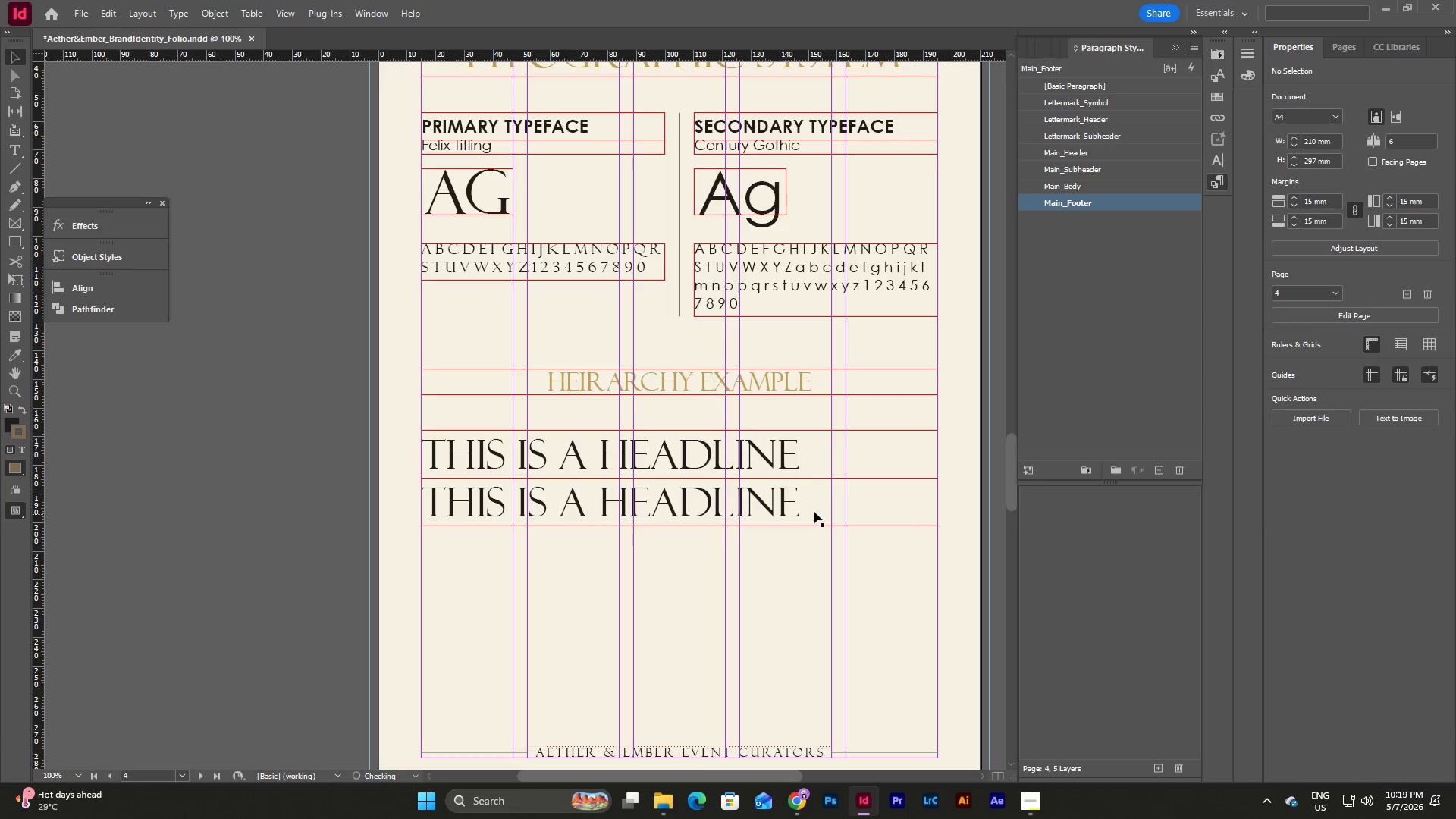 
left_click([814, 500])
 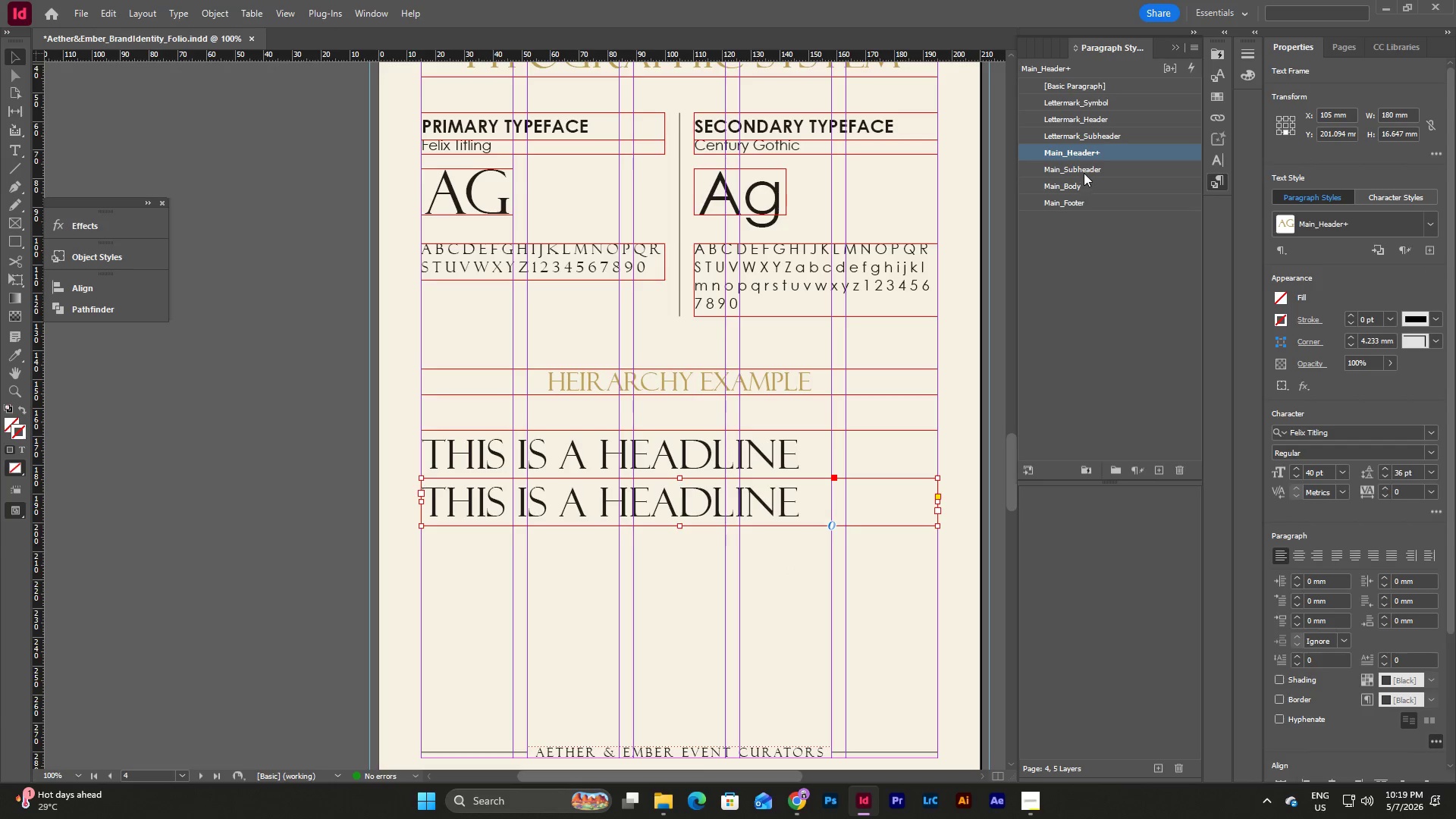 
left_click([1084, 171])
 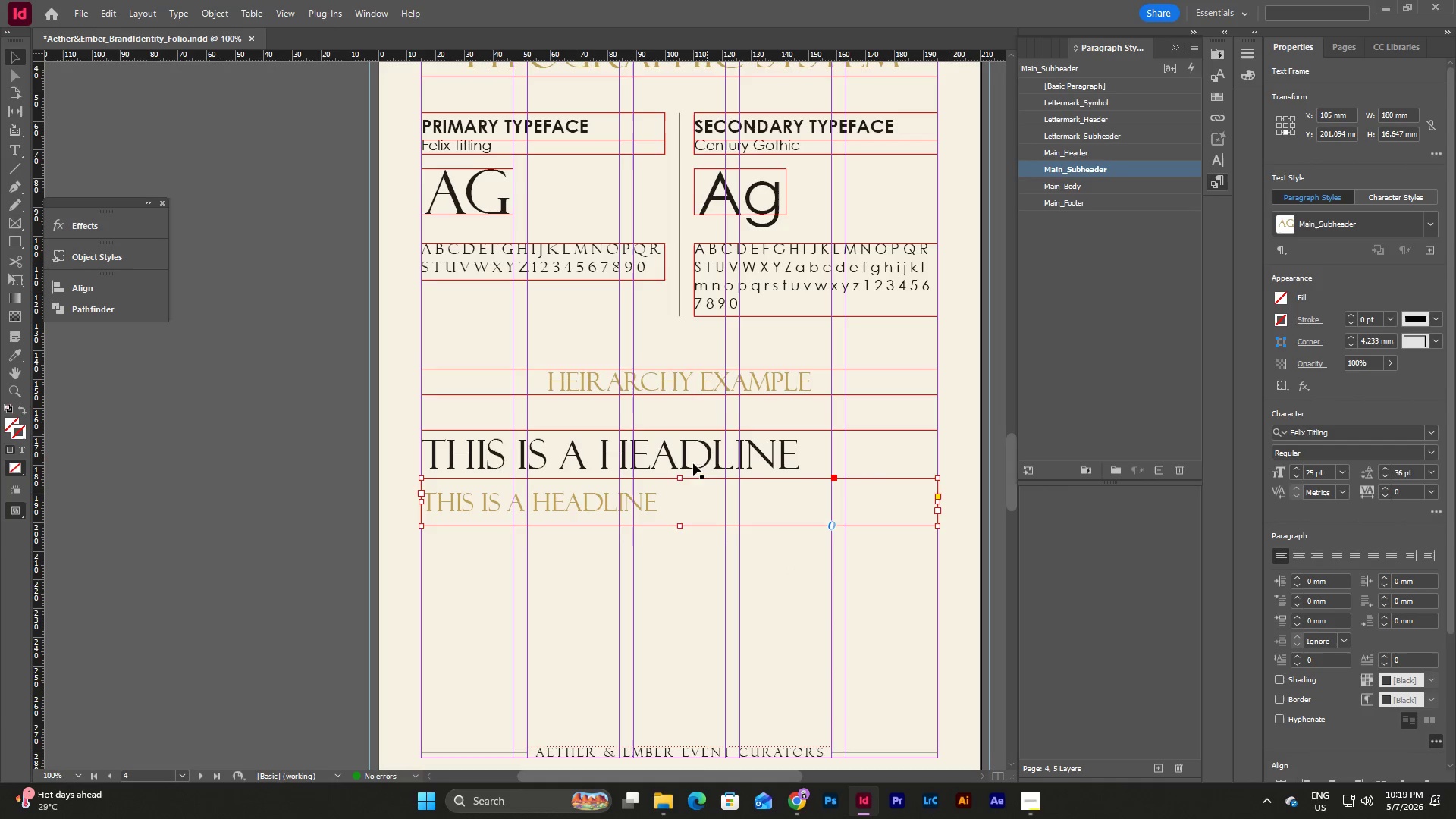 
double_click([645, 493])
 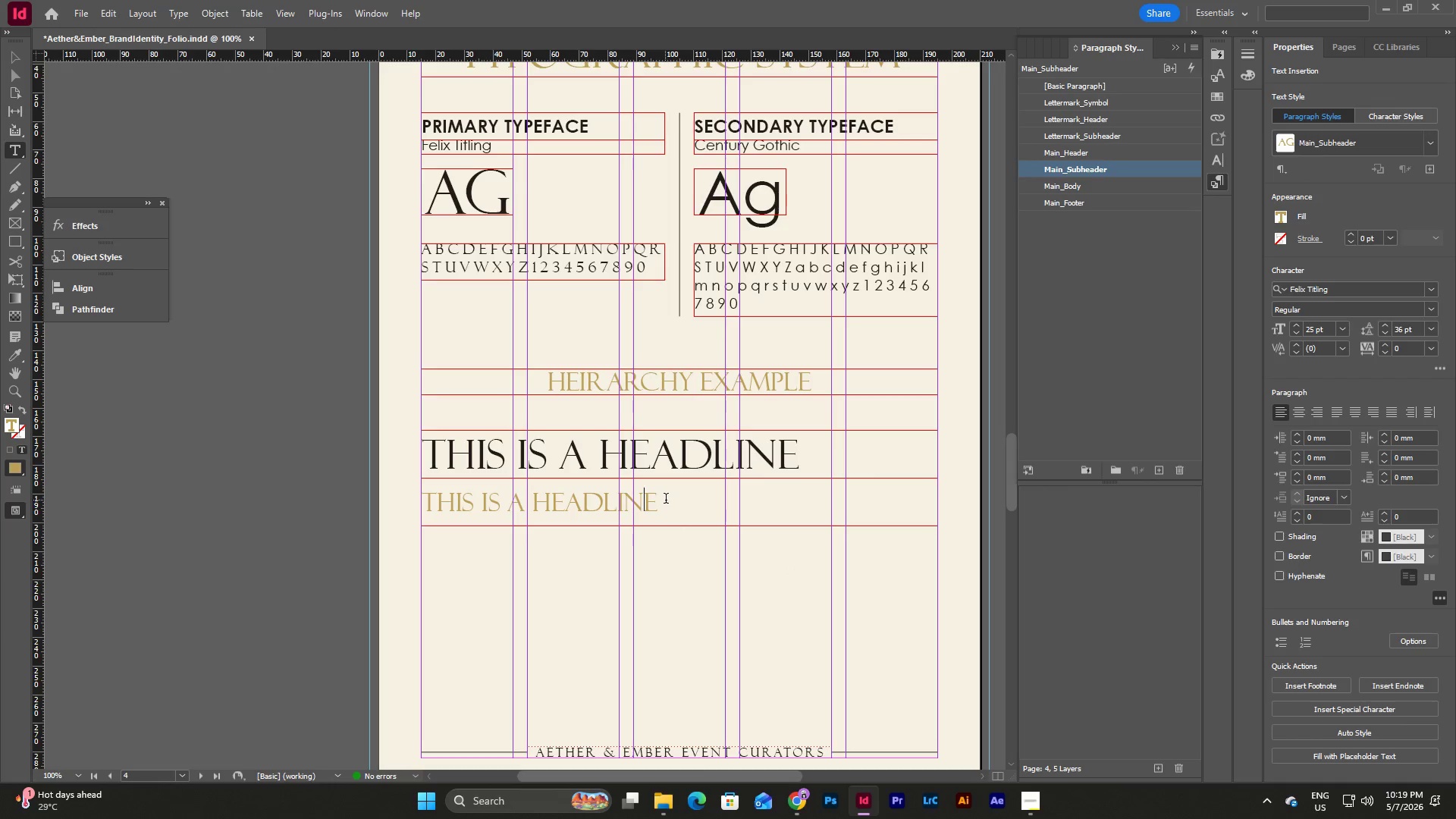 
left_click_drag(start_coordinate=[666, 499], to_coordinate=[422, 510])
 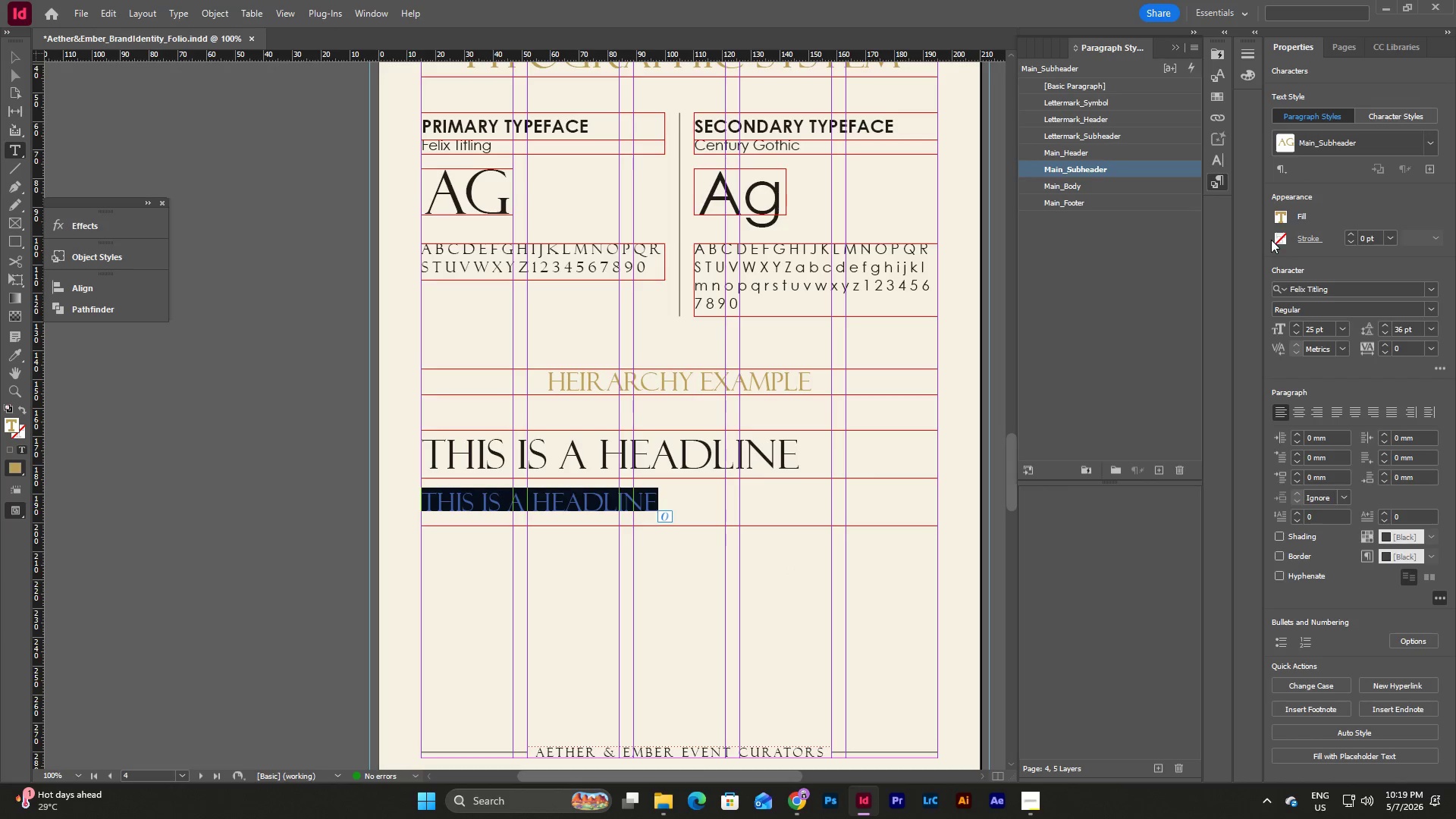 
left_click([1283, 215])
 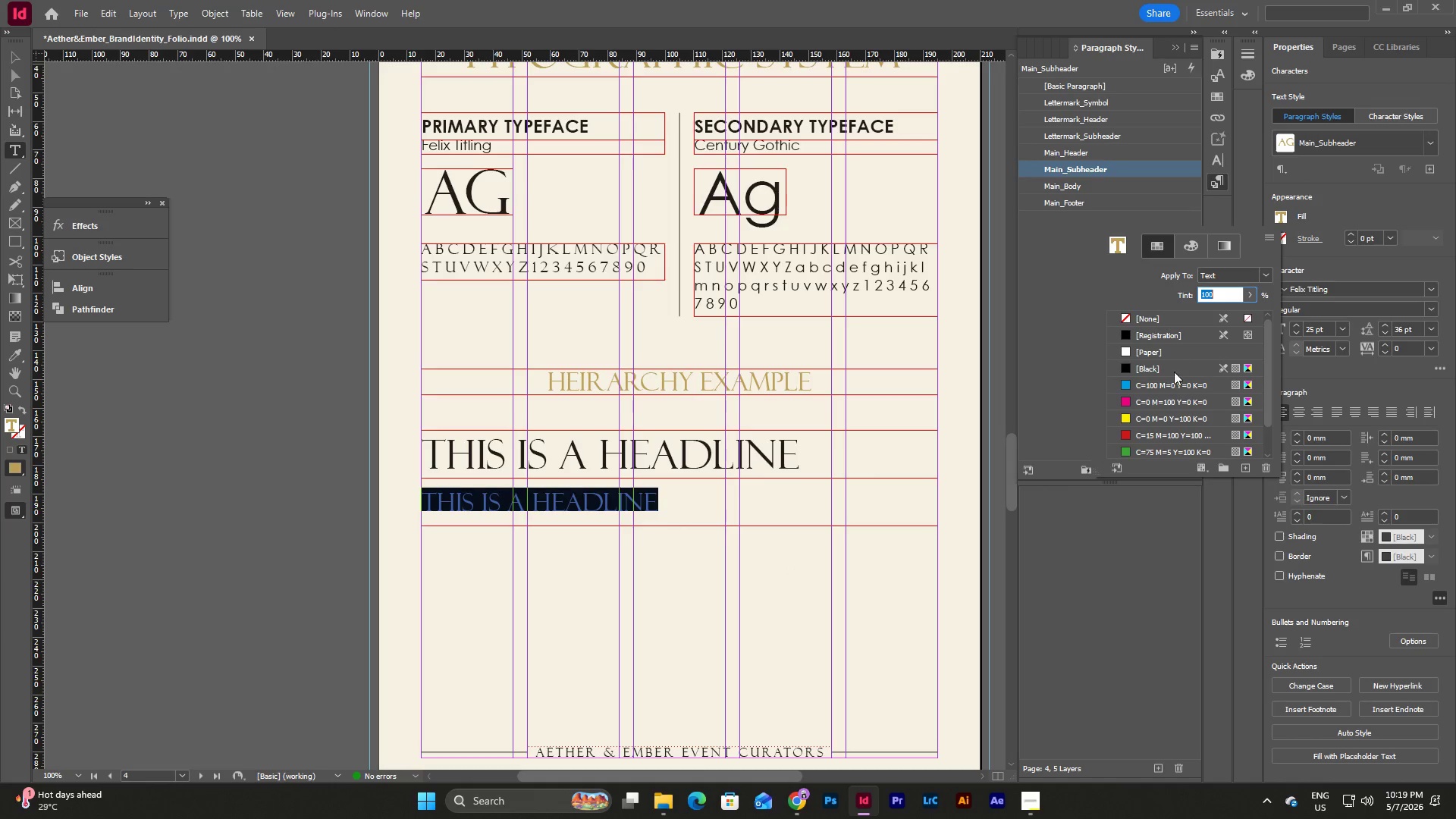 
scroll: coordinate [1168, 381], scroll_direction: down, amount: 6.0
 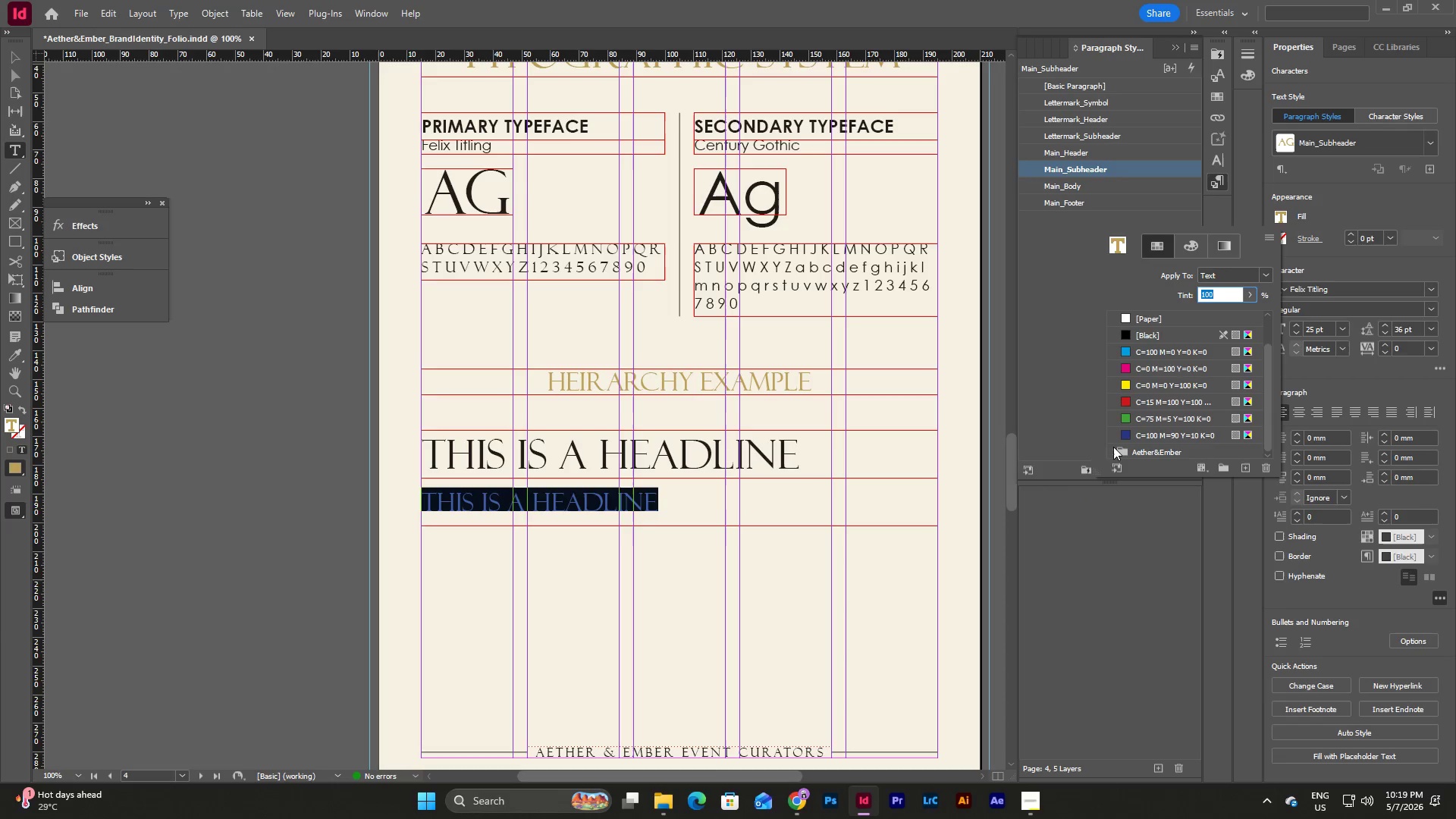 
left_click([1113, 447])
 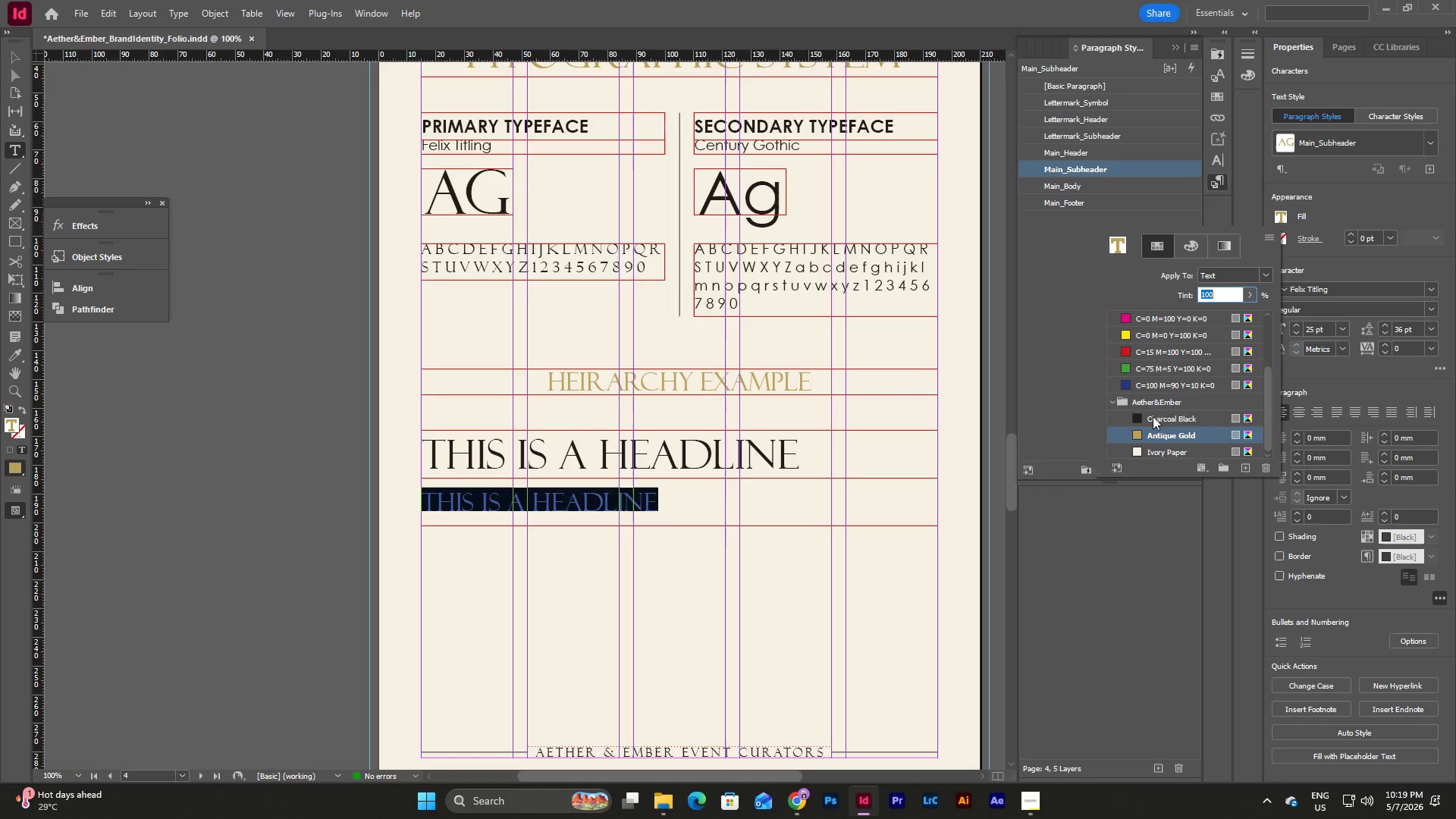 
left_click([1159, 412])
 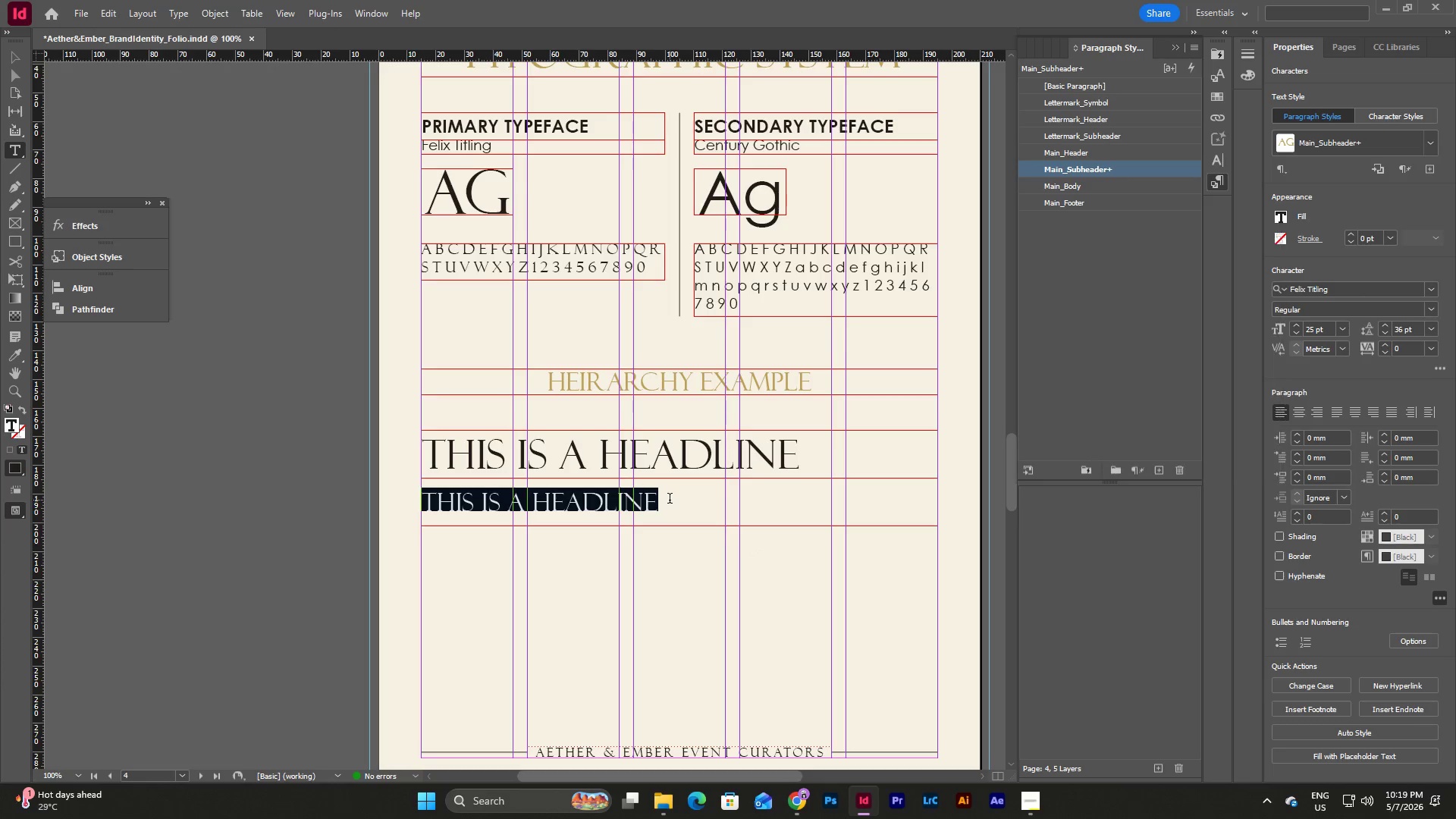 
double_click([694, 498])
 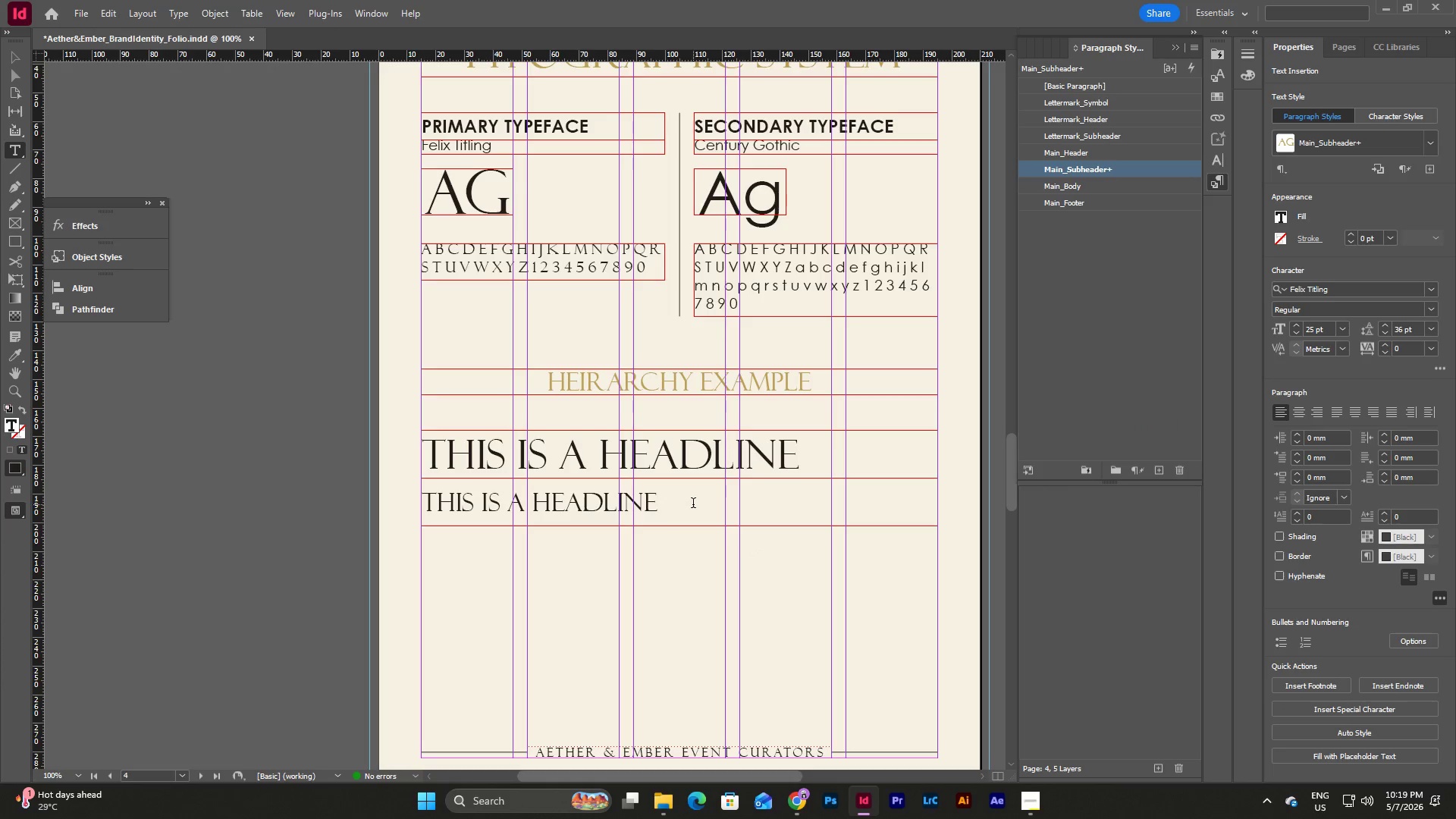 
left_click_drag(start_coordinate=[693, 504], to_coordinate=[537, 500])
 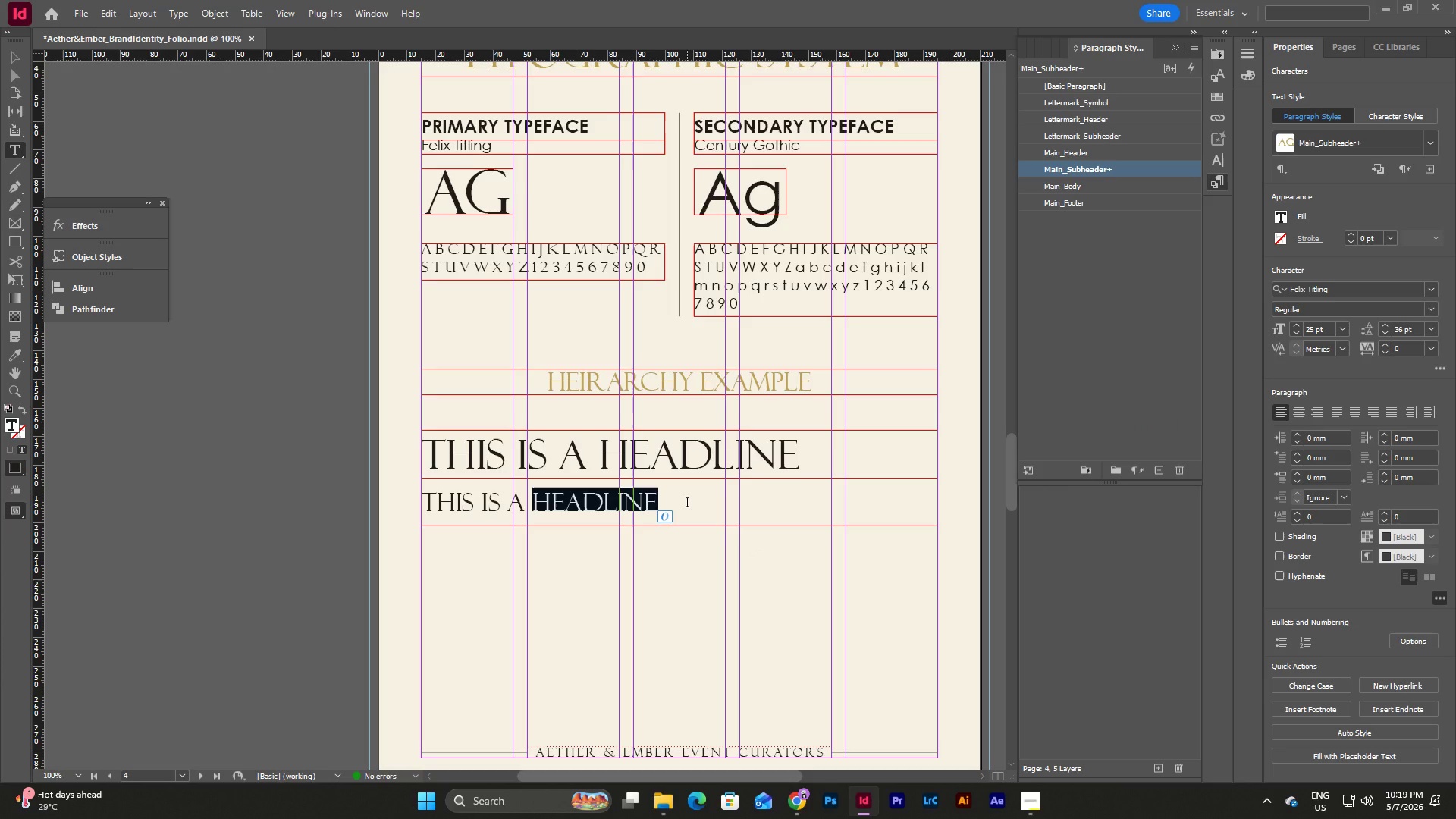 
left_click([723, 442])
 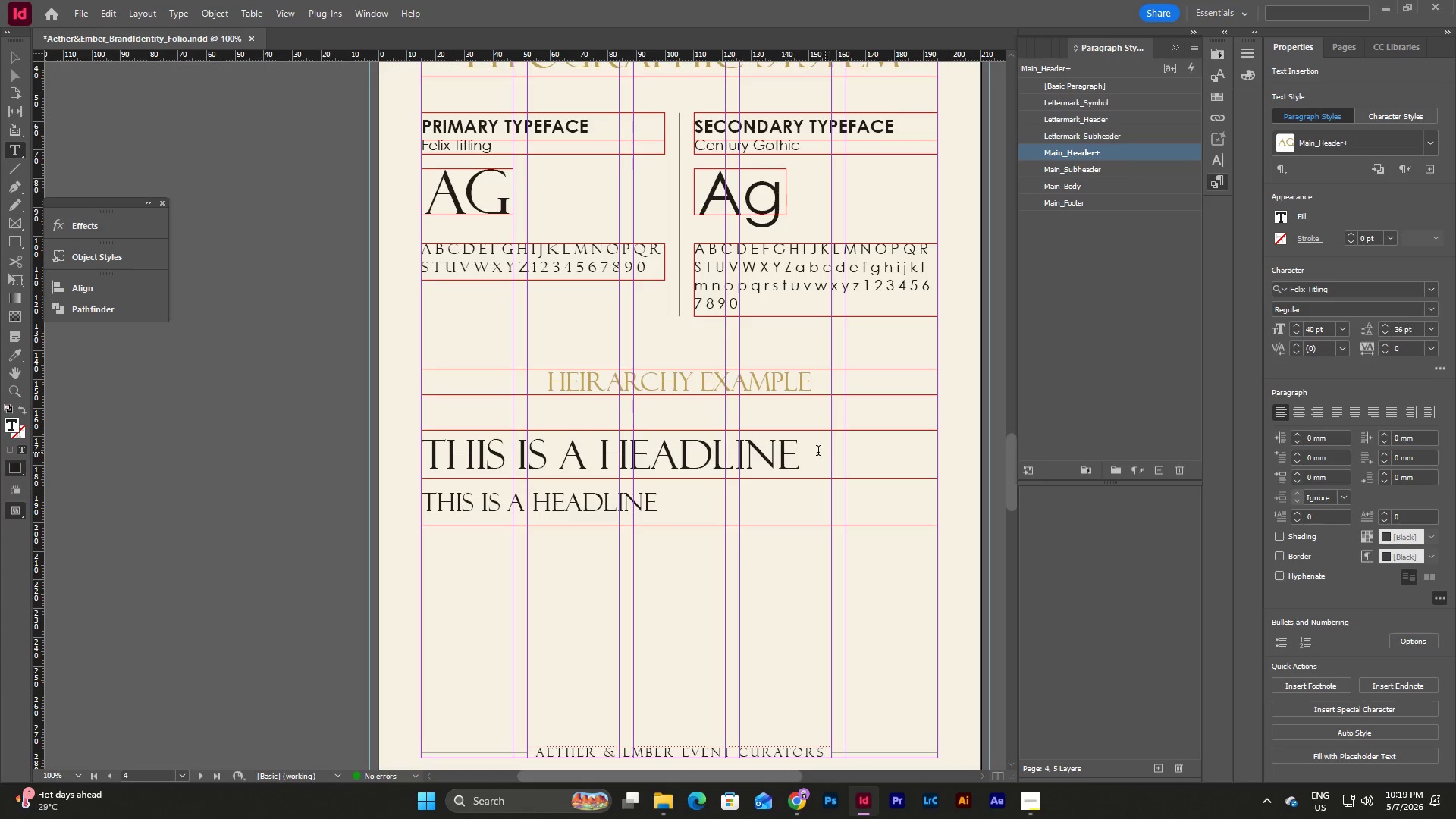 
left_click_drag(start_coordinate=[814, 452], to_coordinate=[602, 450])
 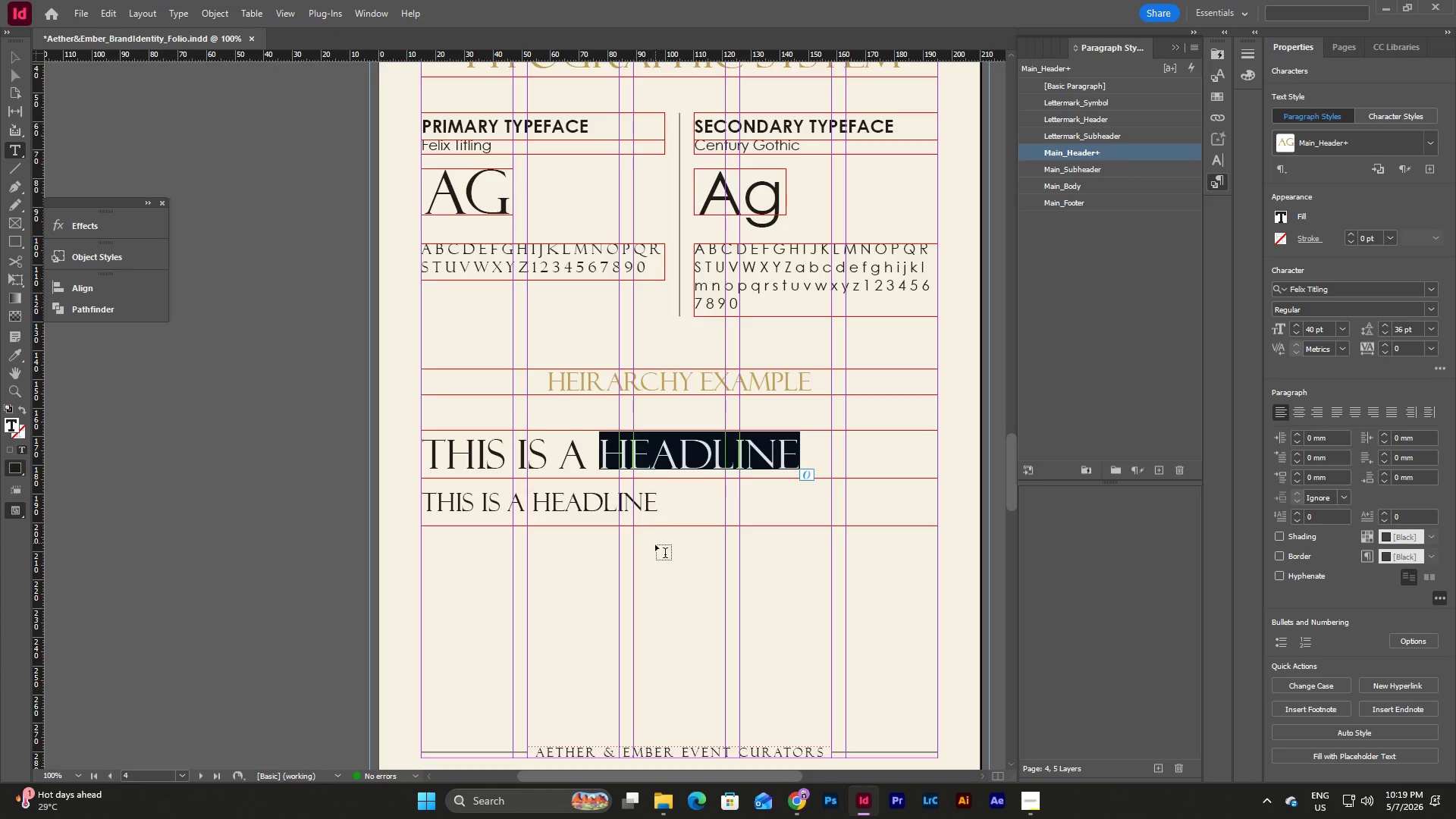 
left_click([674, 499])
 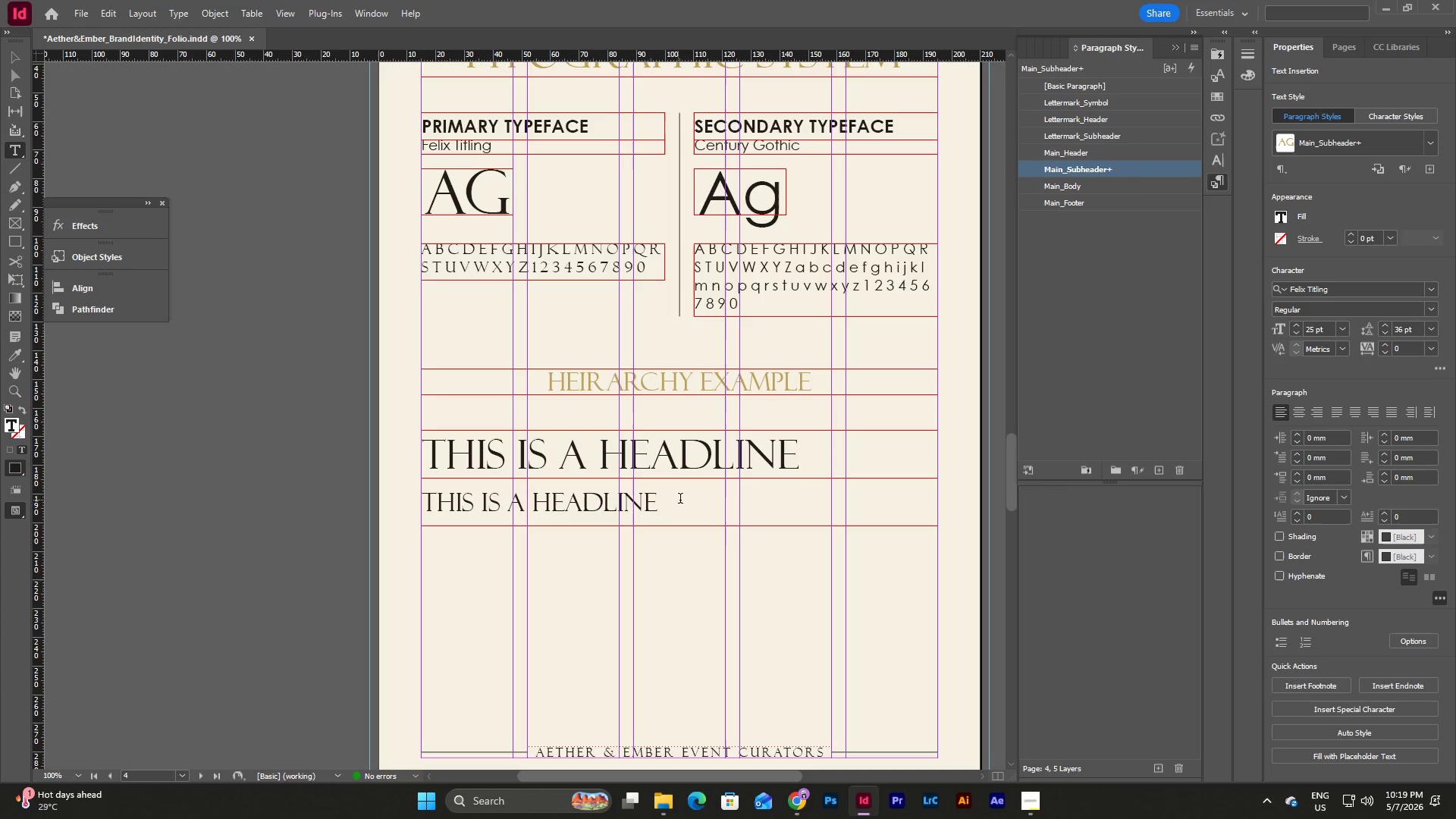 
left_click_drag(start_coordinate=[682, 500], to_coordinate=[537, 504])
 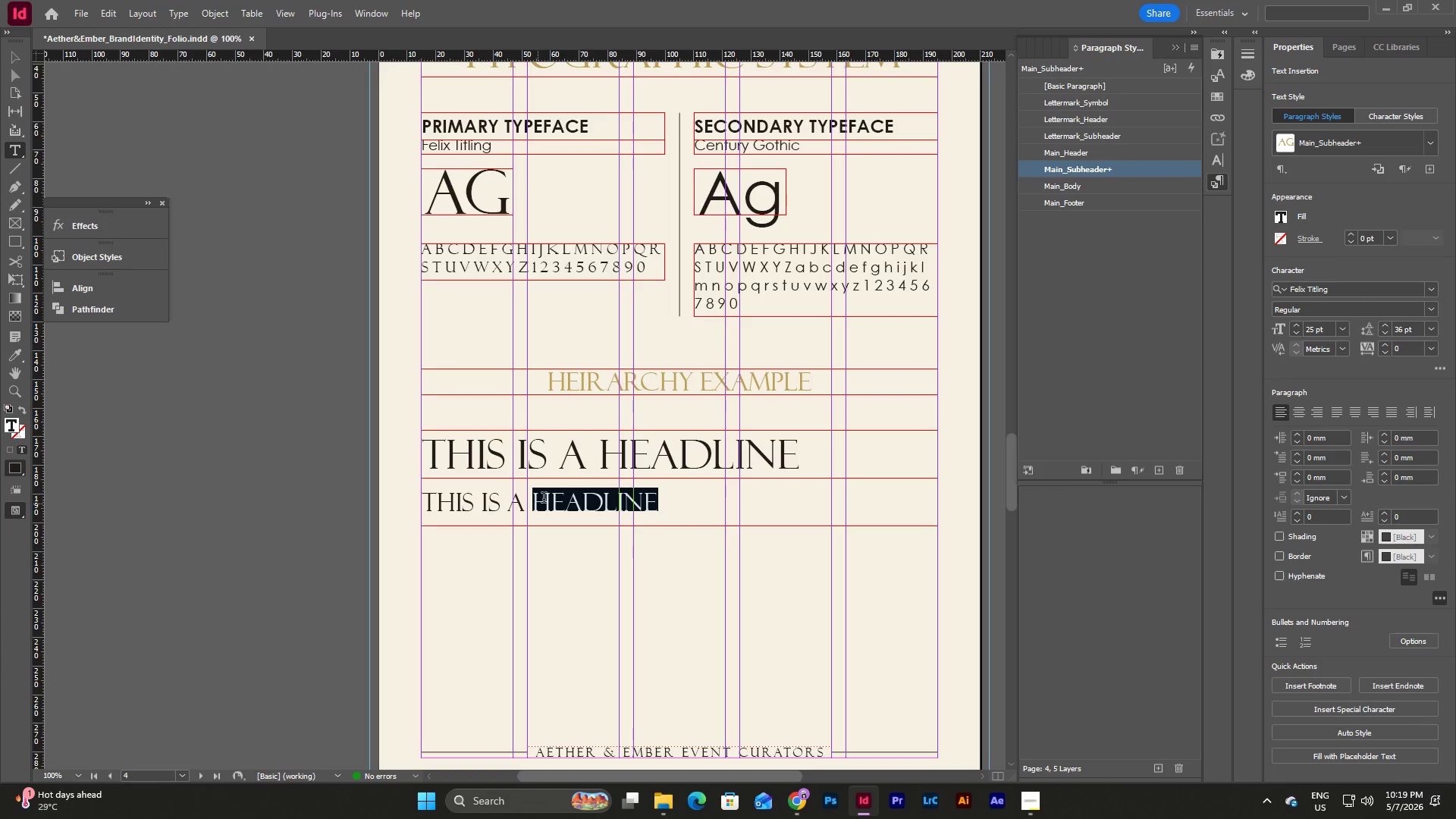 
type(SUBE)
key(Backspace)
type(HEADING)
key(Escape)
 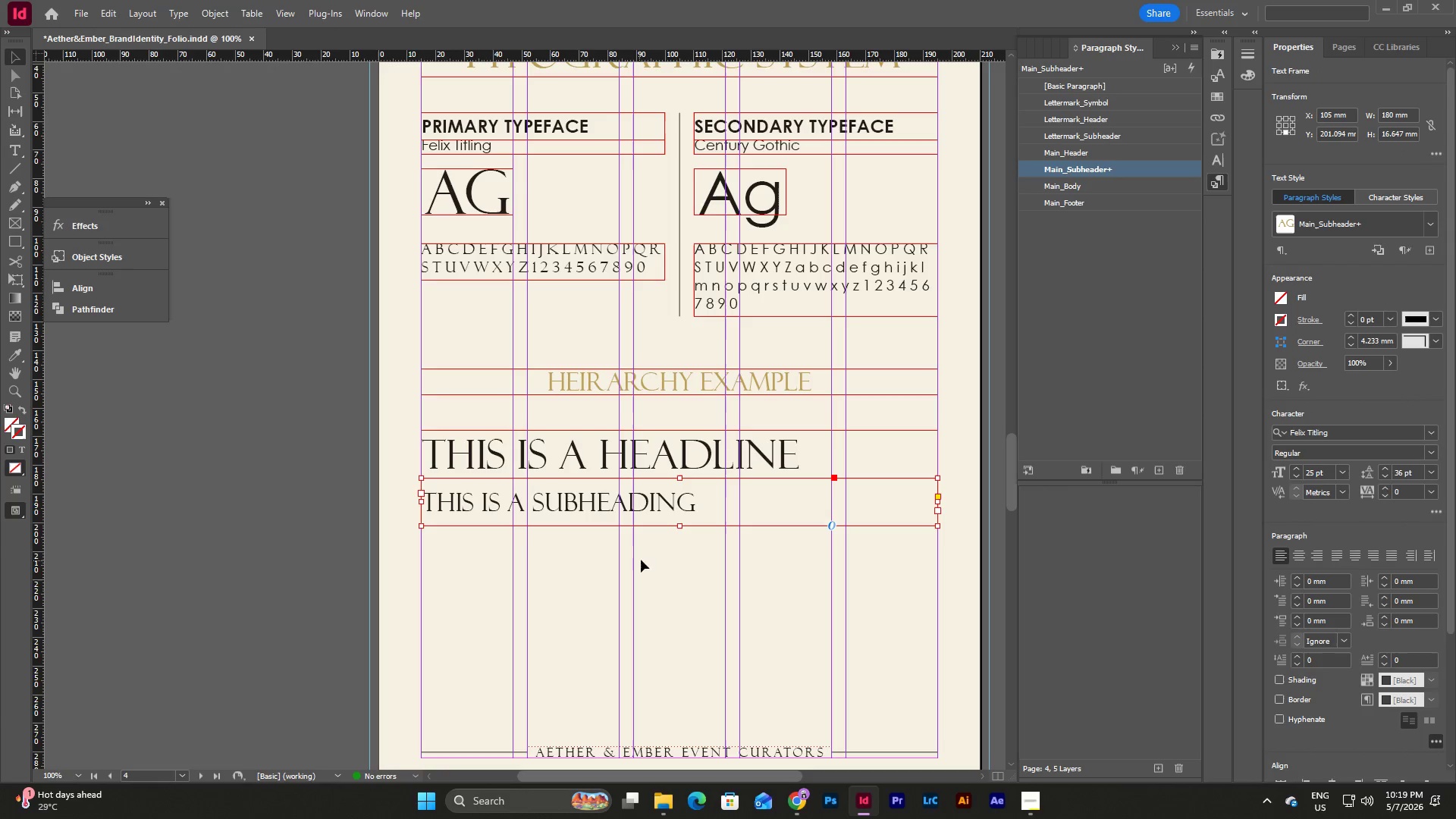 
left_click([711, 555])
 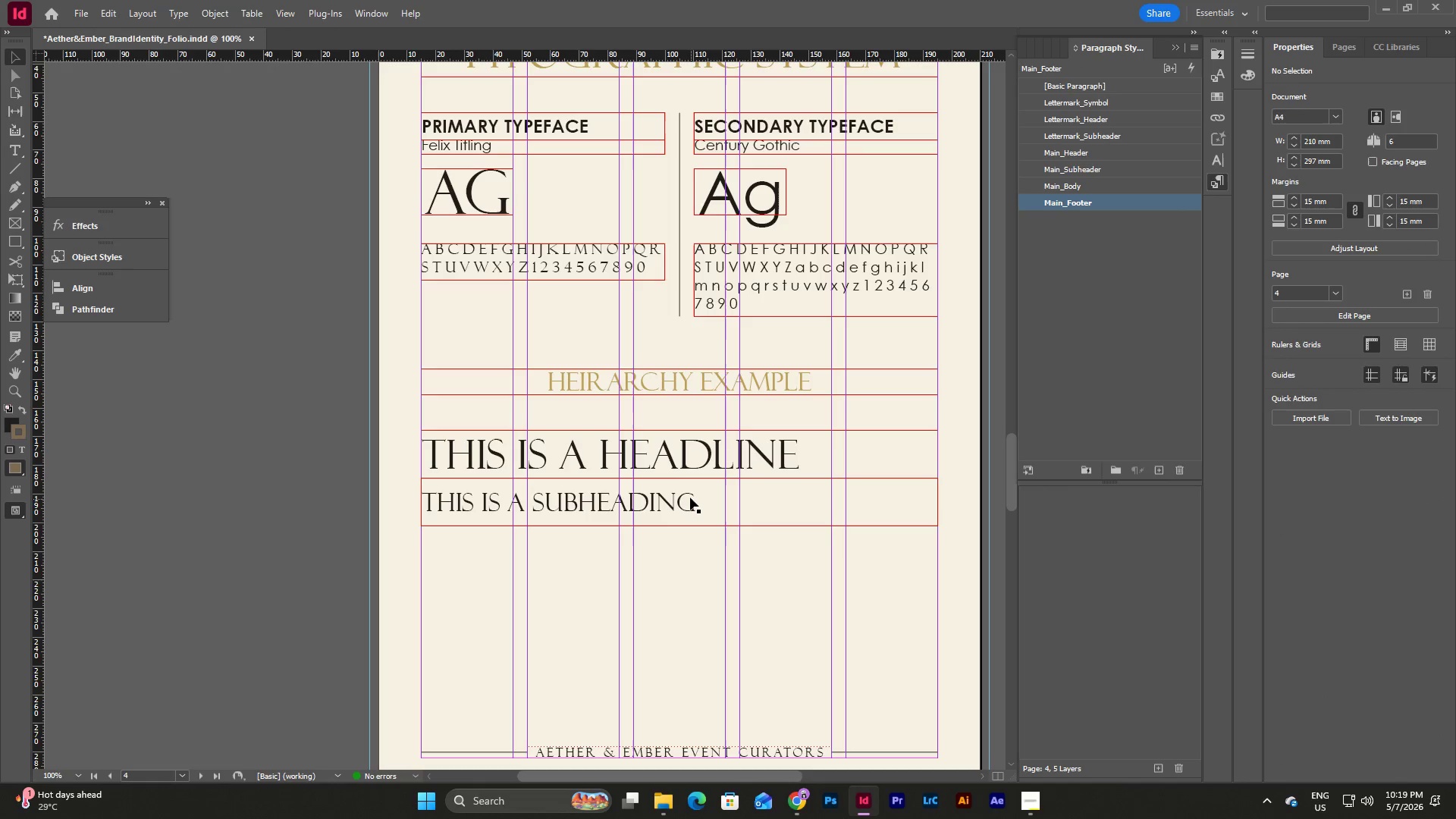 
left_click([689, 494])
 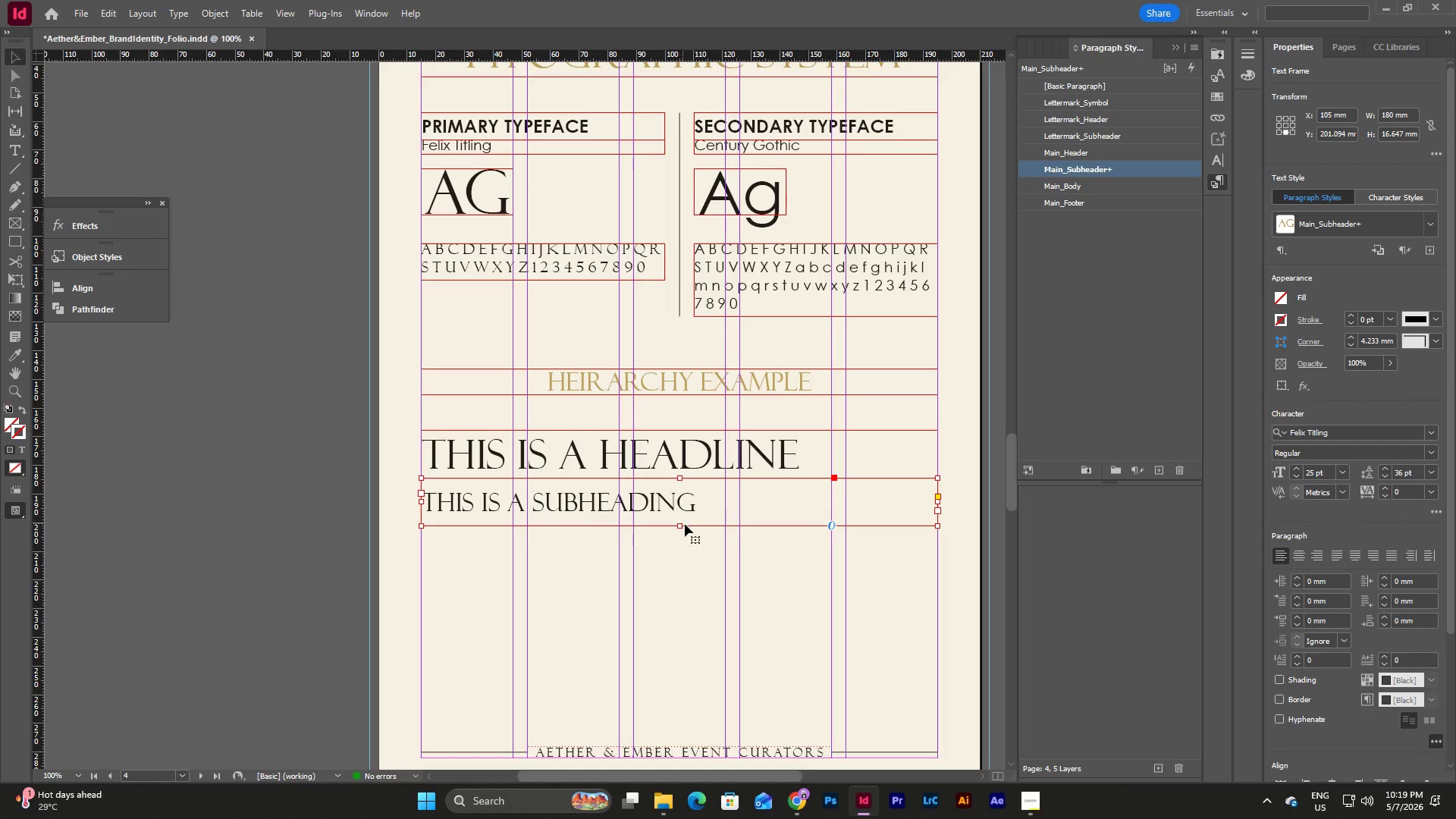 
left_click([699, 563])
 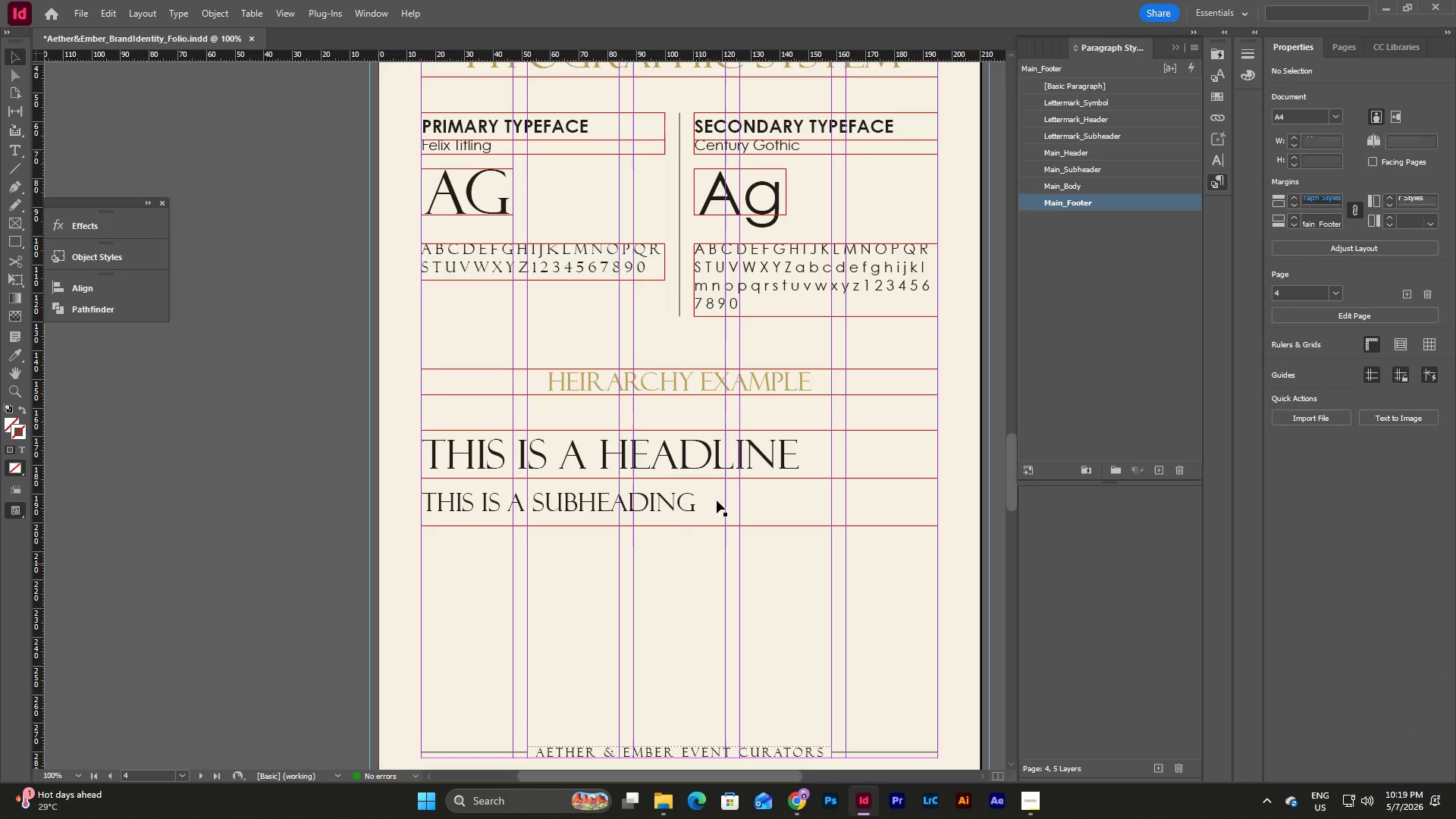 
left_click([717, 487])
 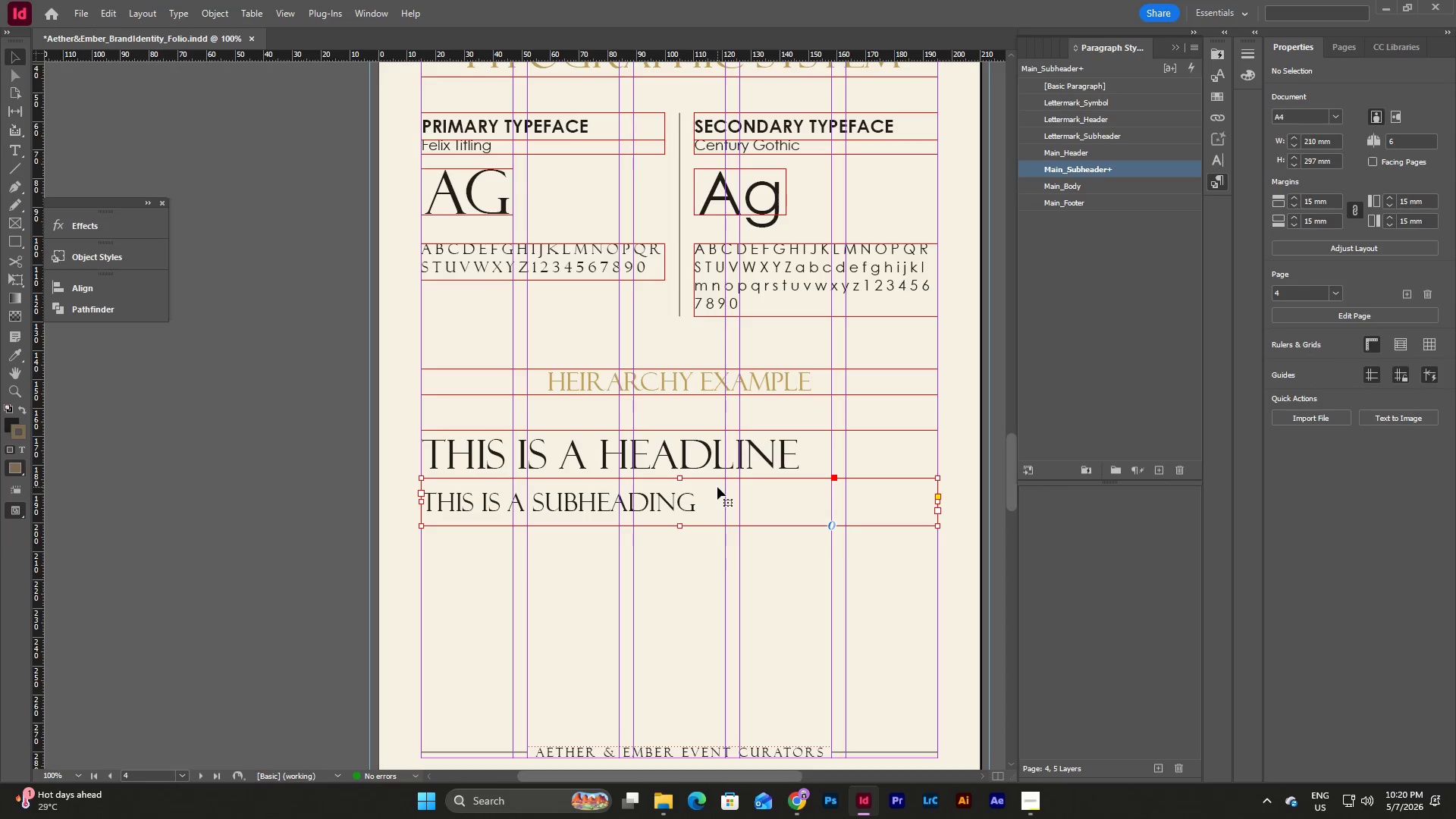 
key(Control+C)
 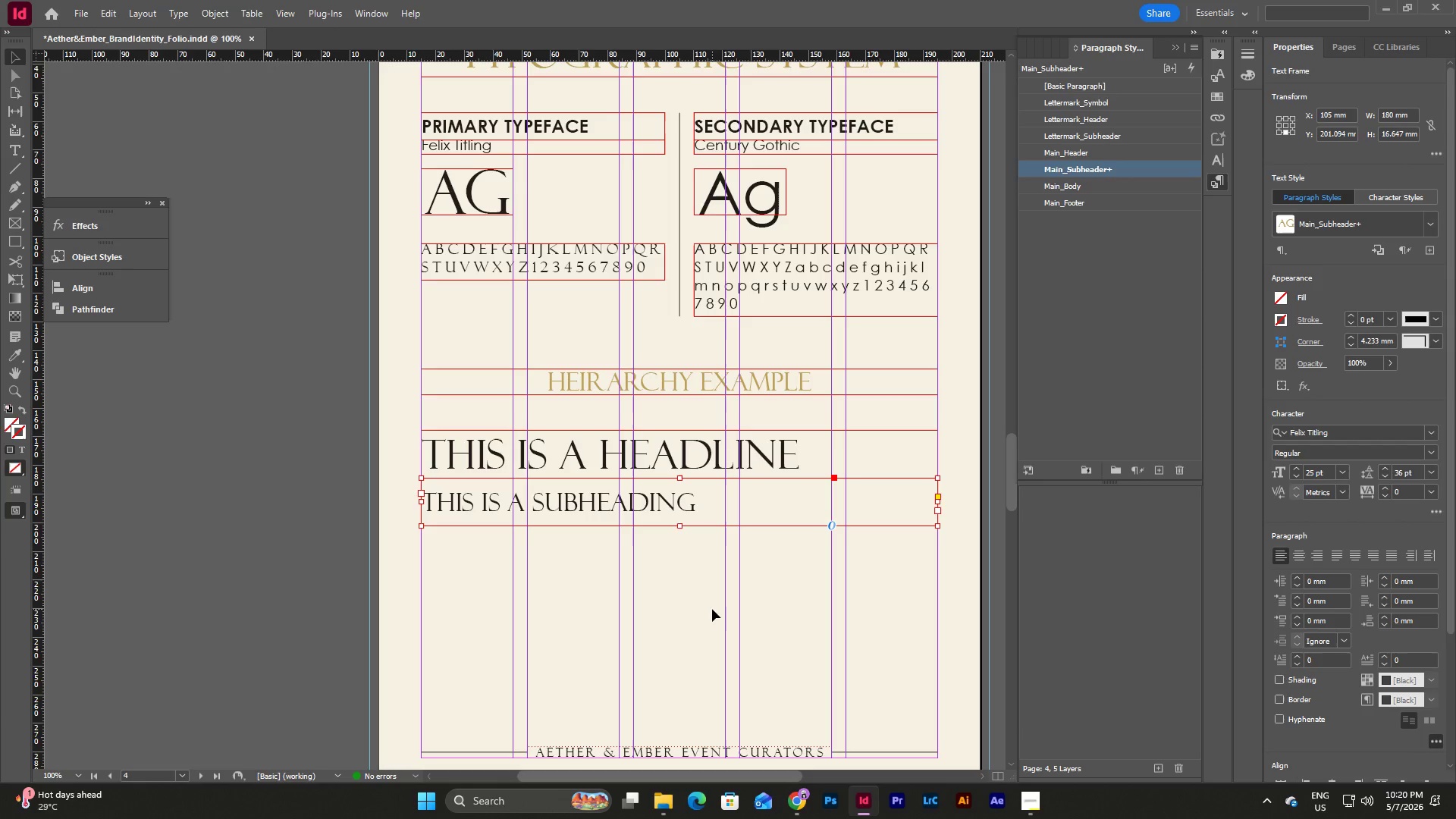 
left_click([712, 609])
 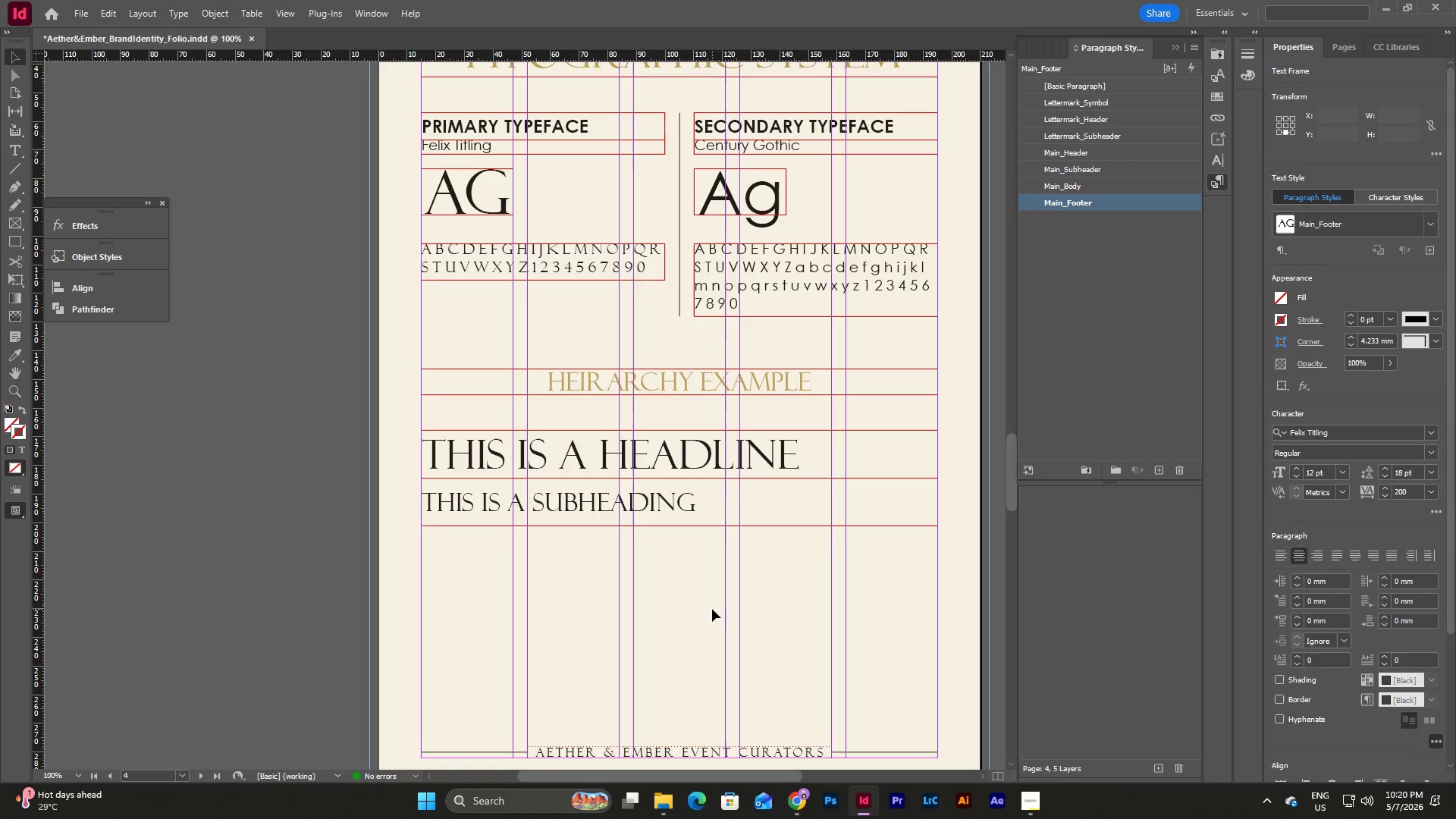 
key(Control+V)
 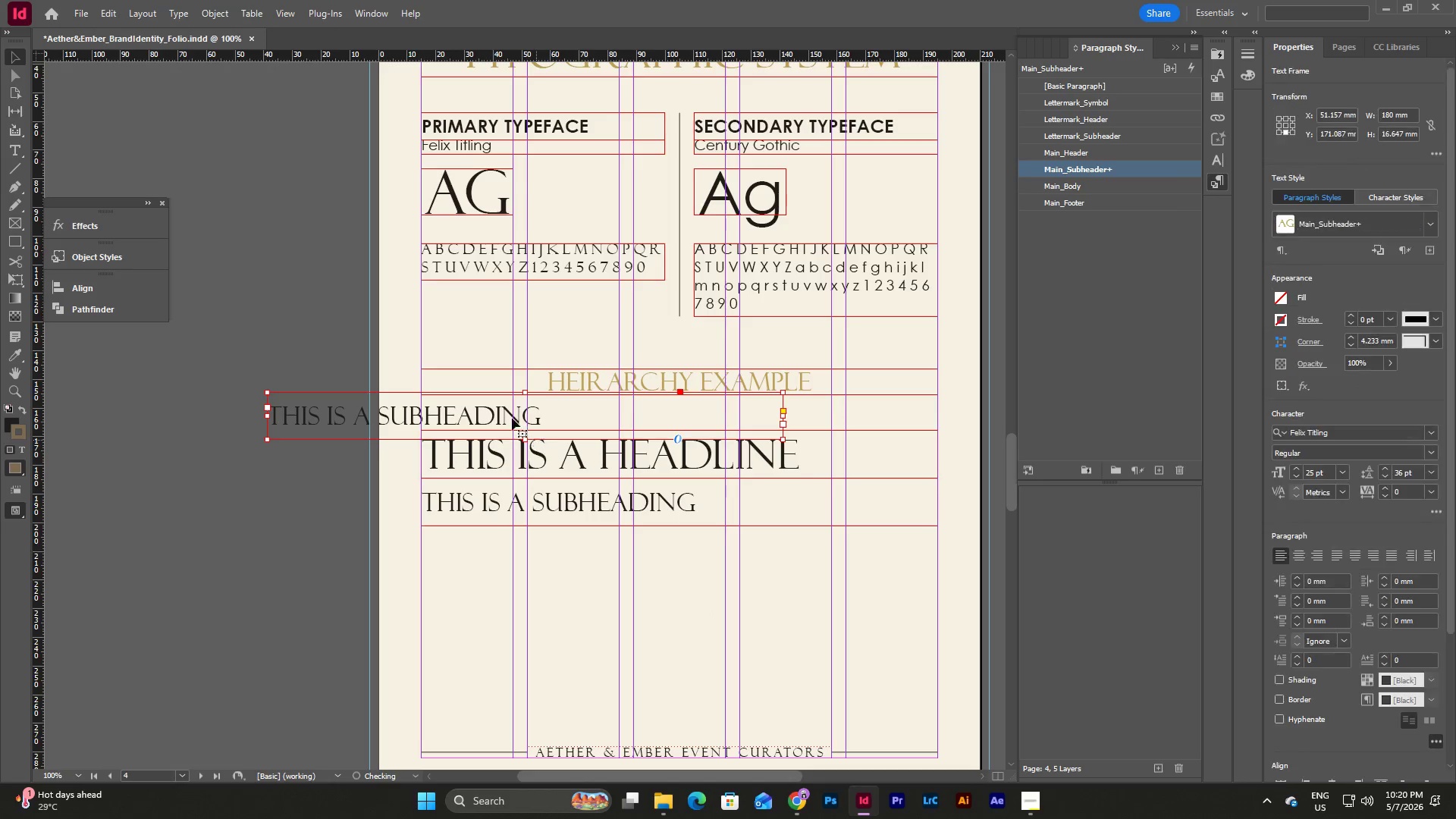 
left_click_drag(start_coordinate=[496, 410], to_coordinate=[661, 559])
 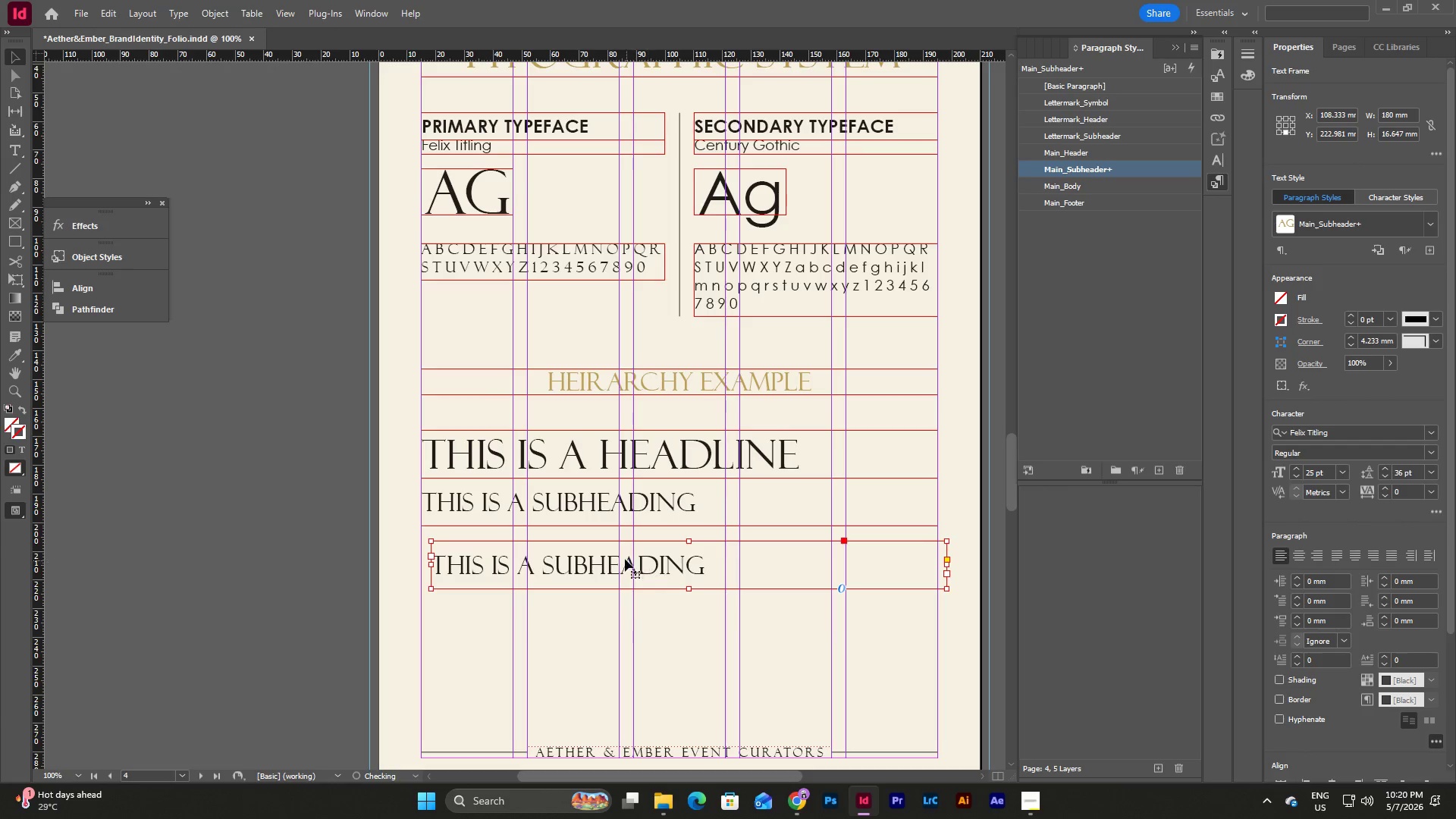 
left_click_drag(start_coordinate=[620, 558], to_coordinate=[610, 543])
 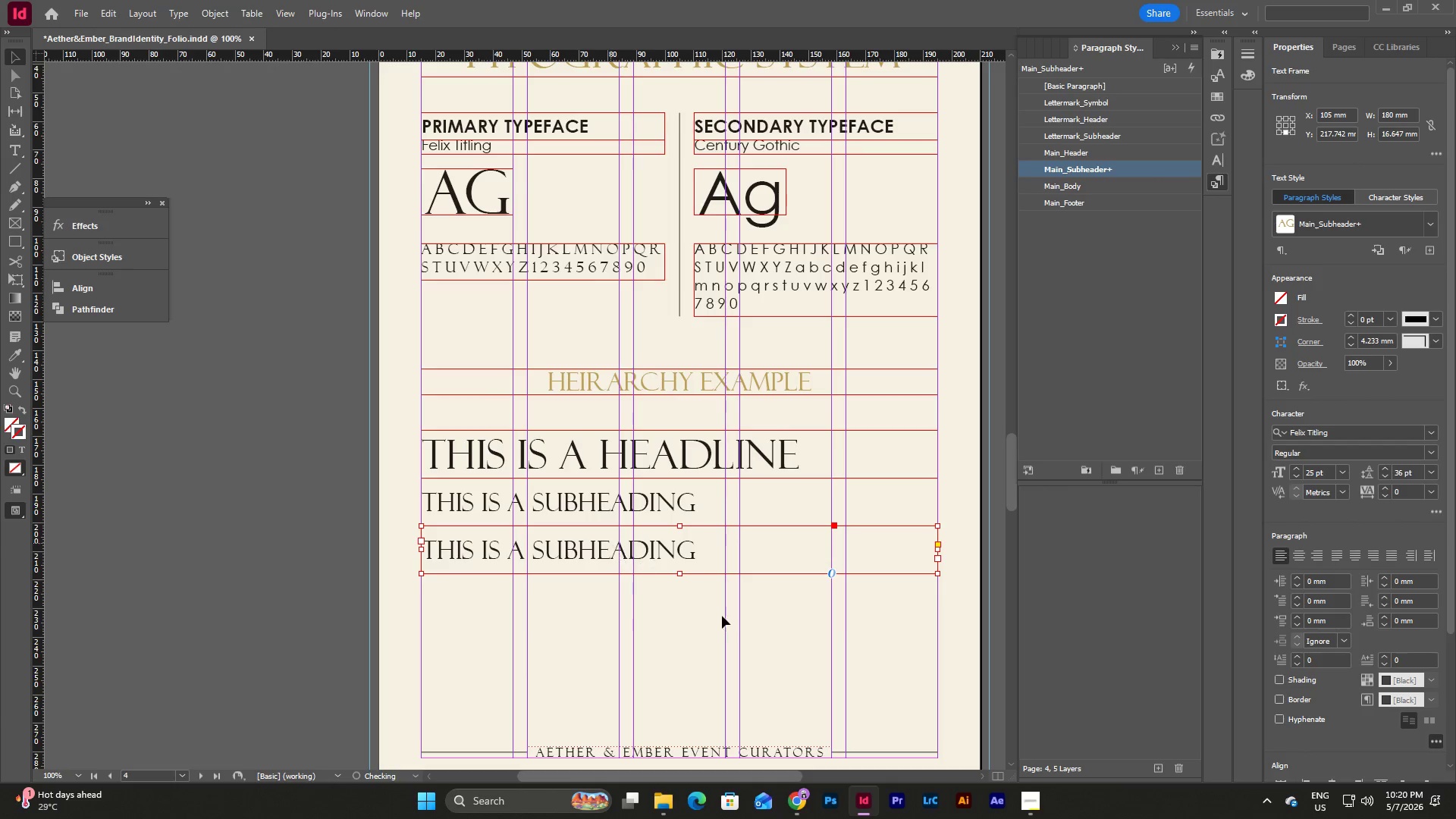 
left_click([741, 630])
 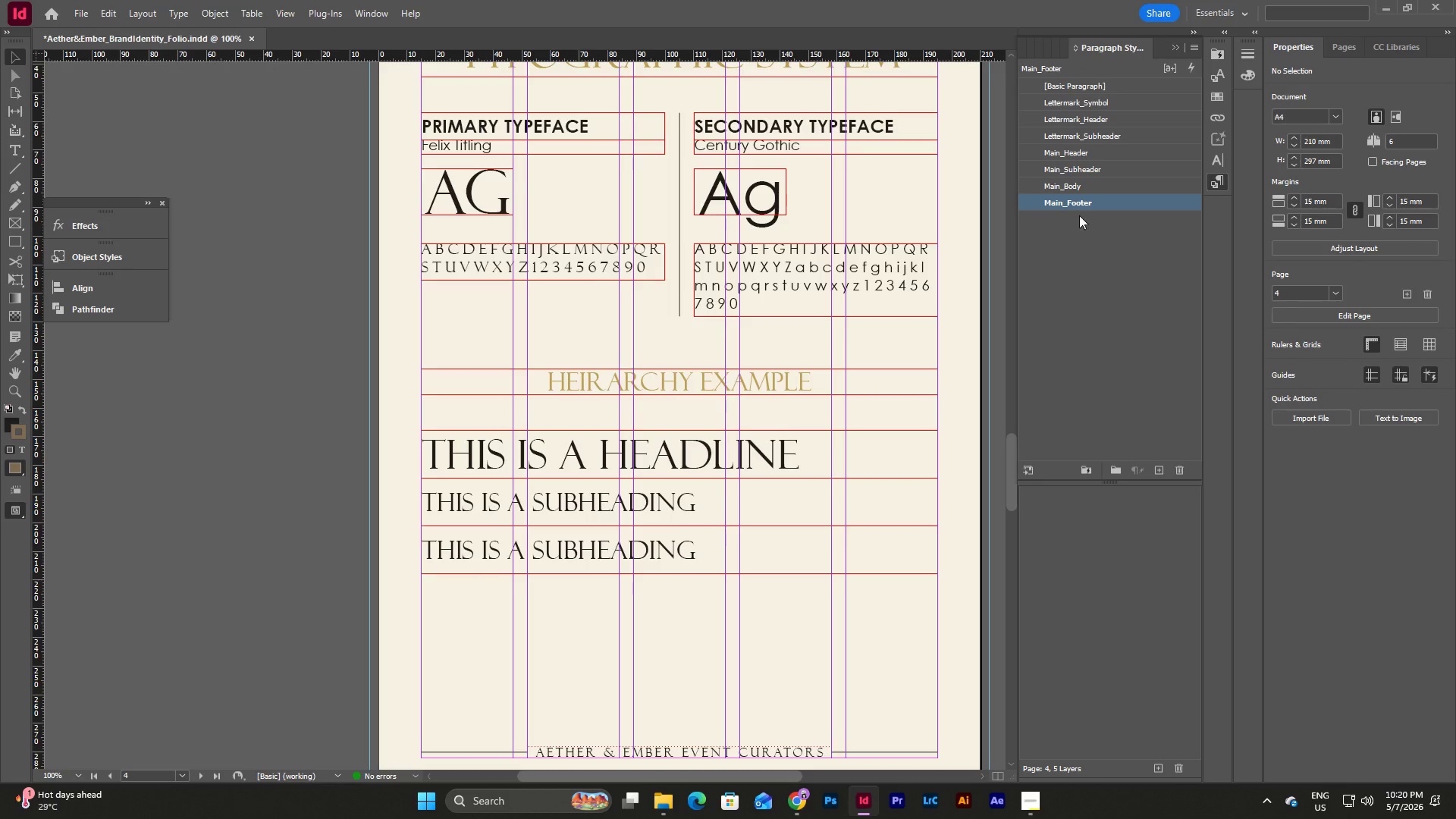 
left_click([1084, 185])
 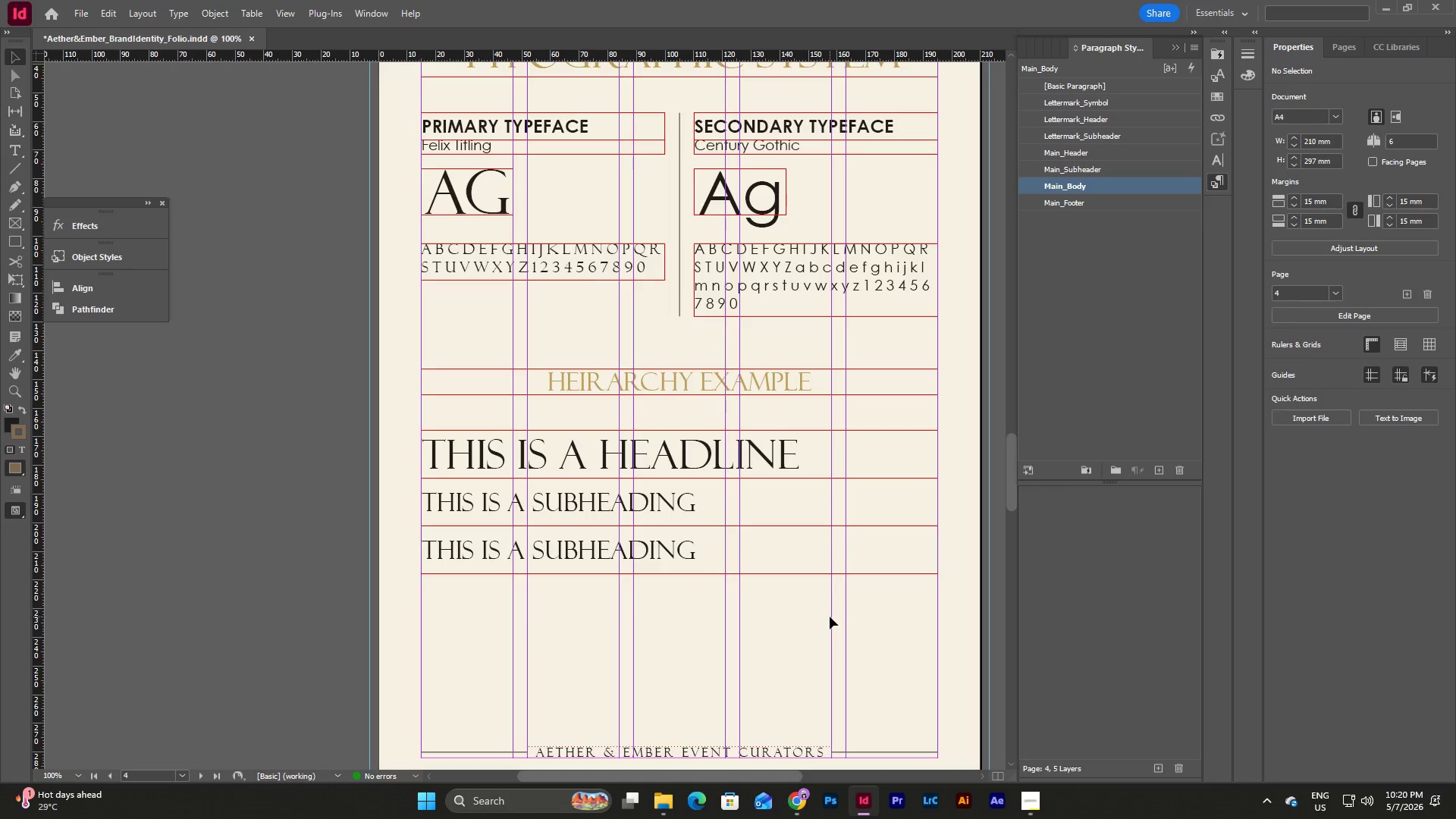 
double_click([838, 554])
 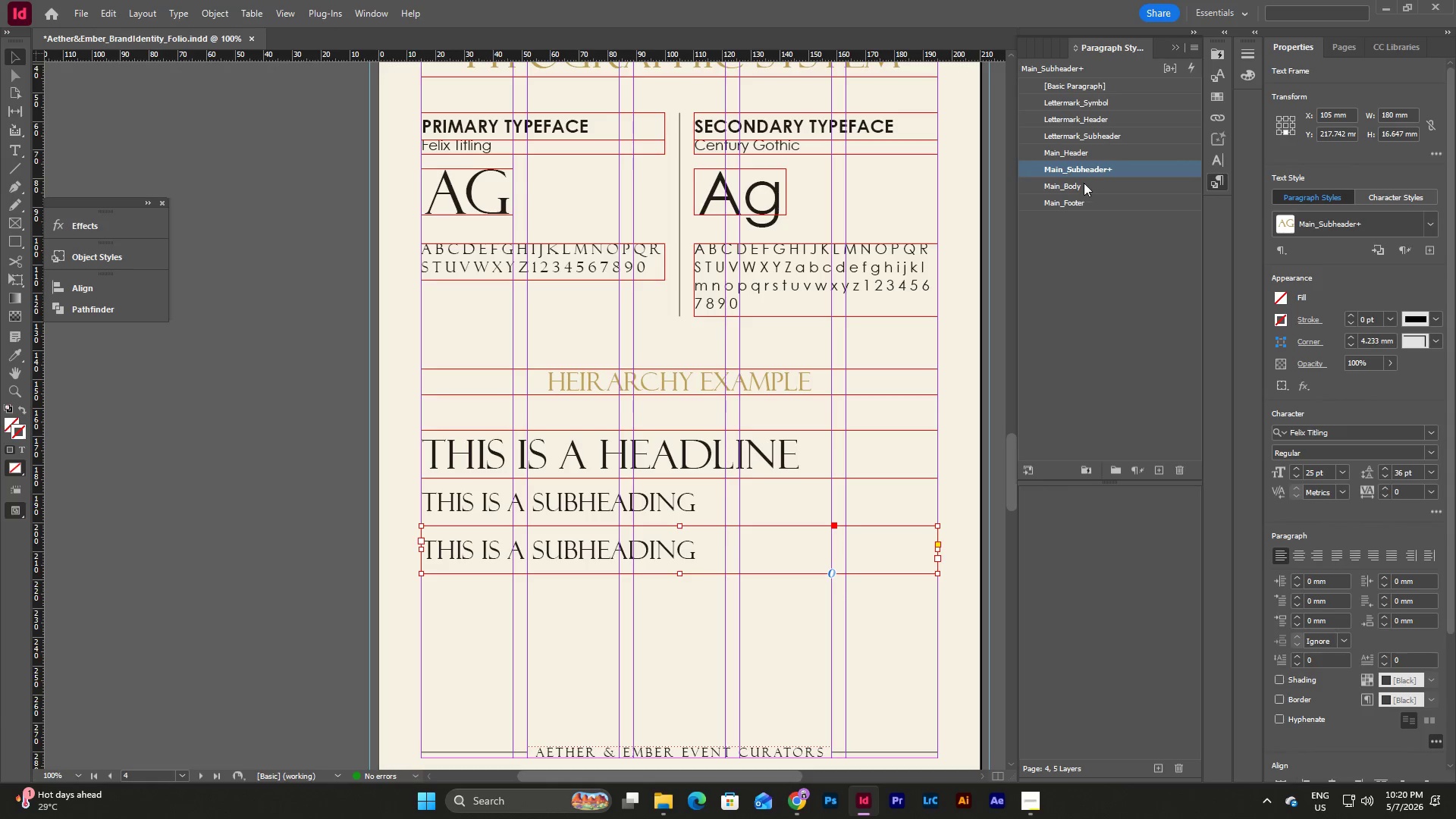 
left_click([1084, 182])
 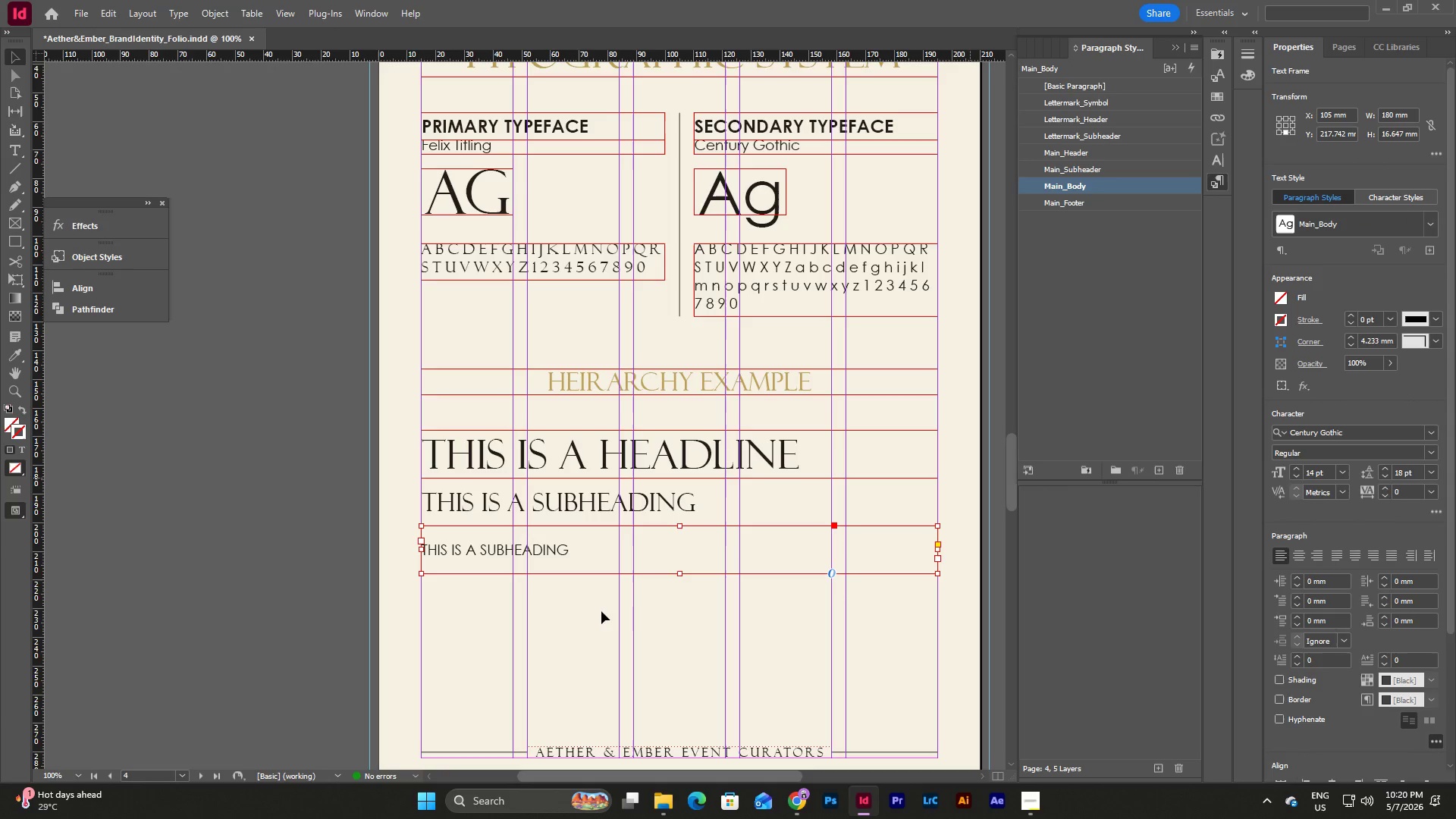 
double_click([586, 548])
 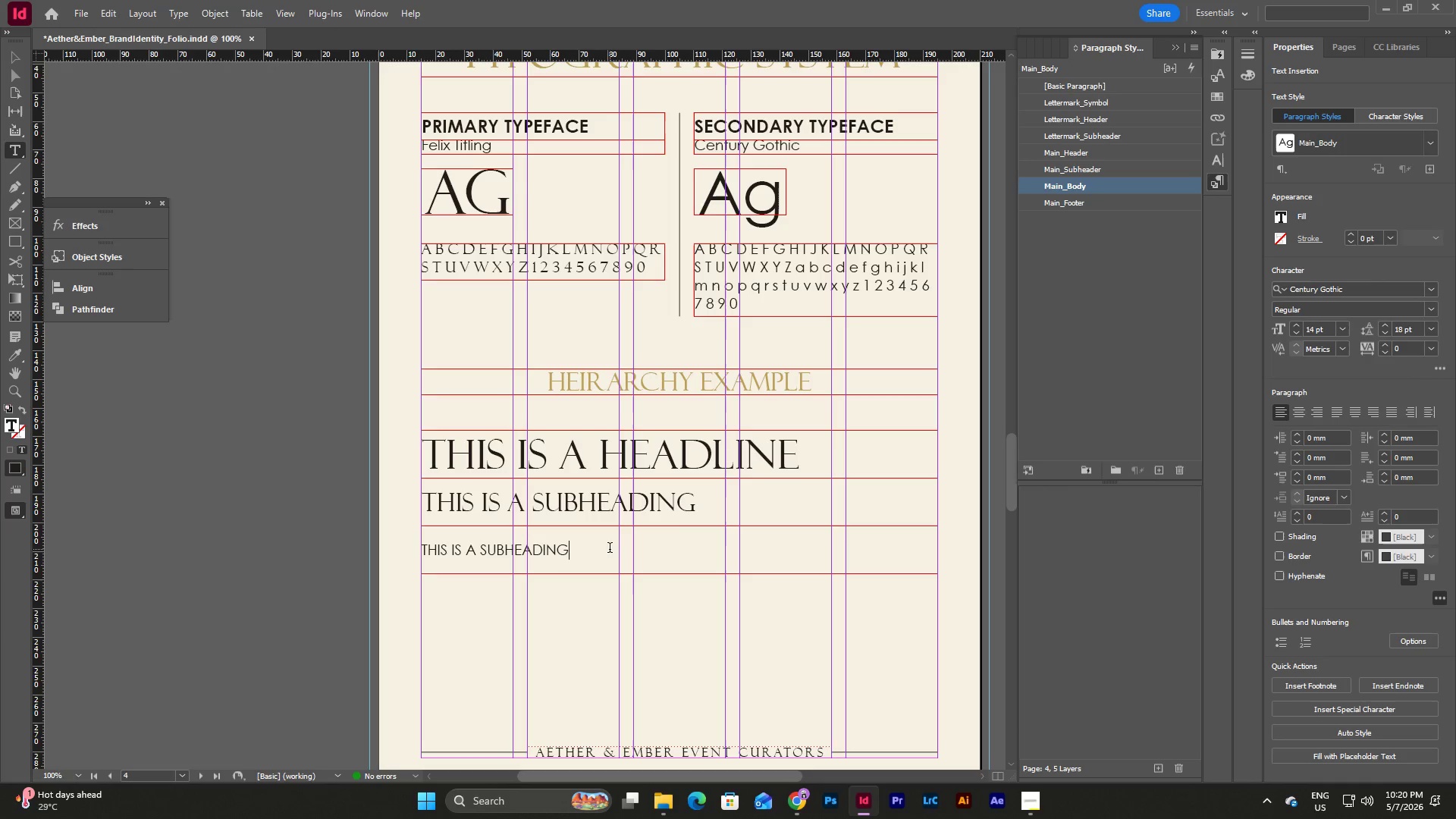 
left_click_drag(start_coordinate=[610, 549], to_coordinate=[333, 528])
 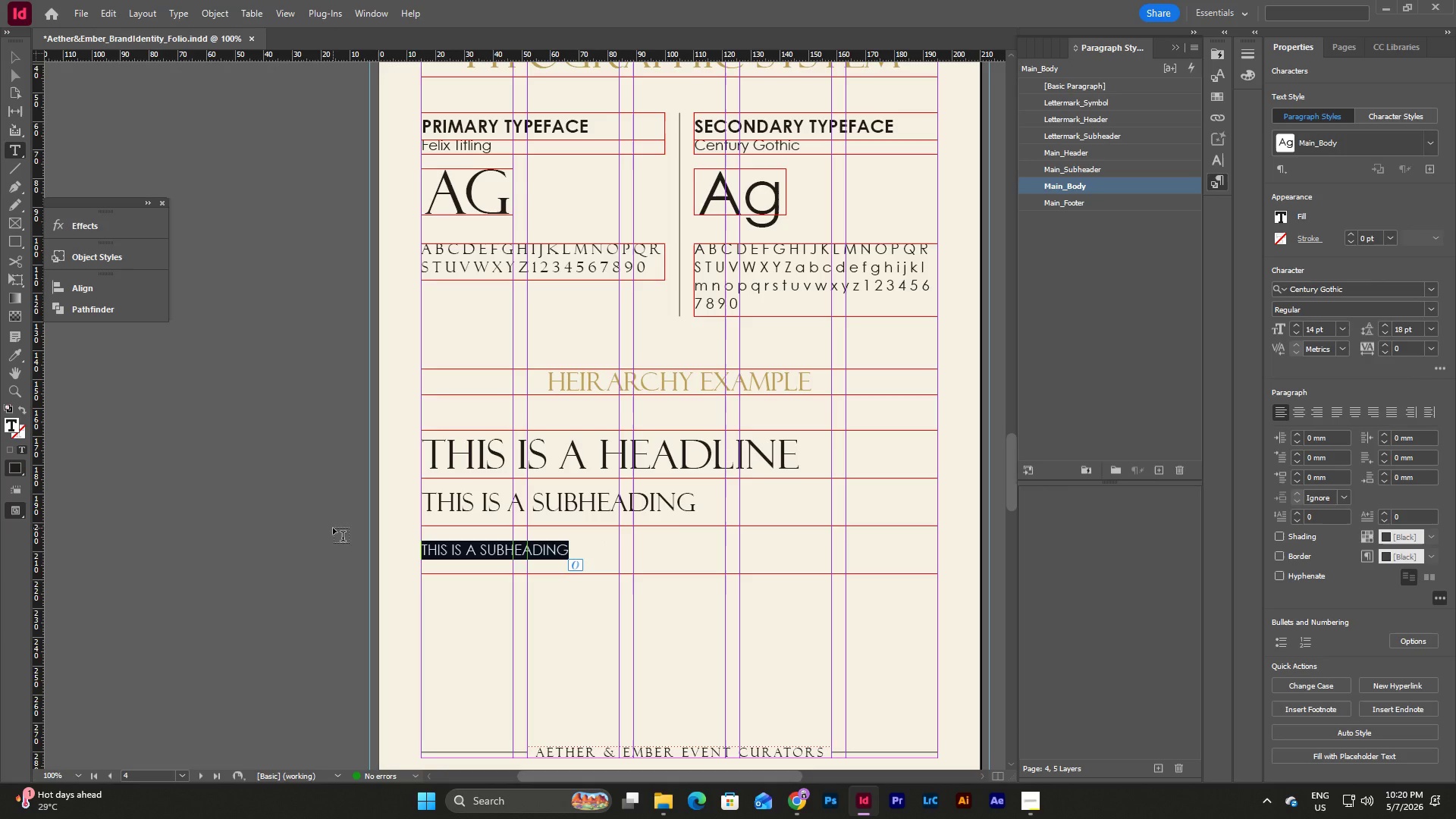 
type(This is body copy. )
 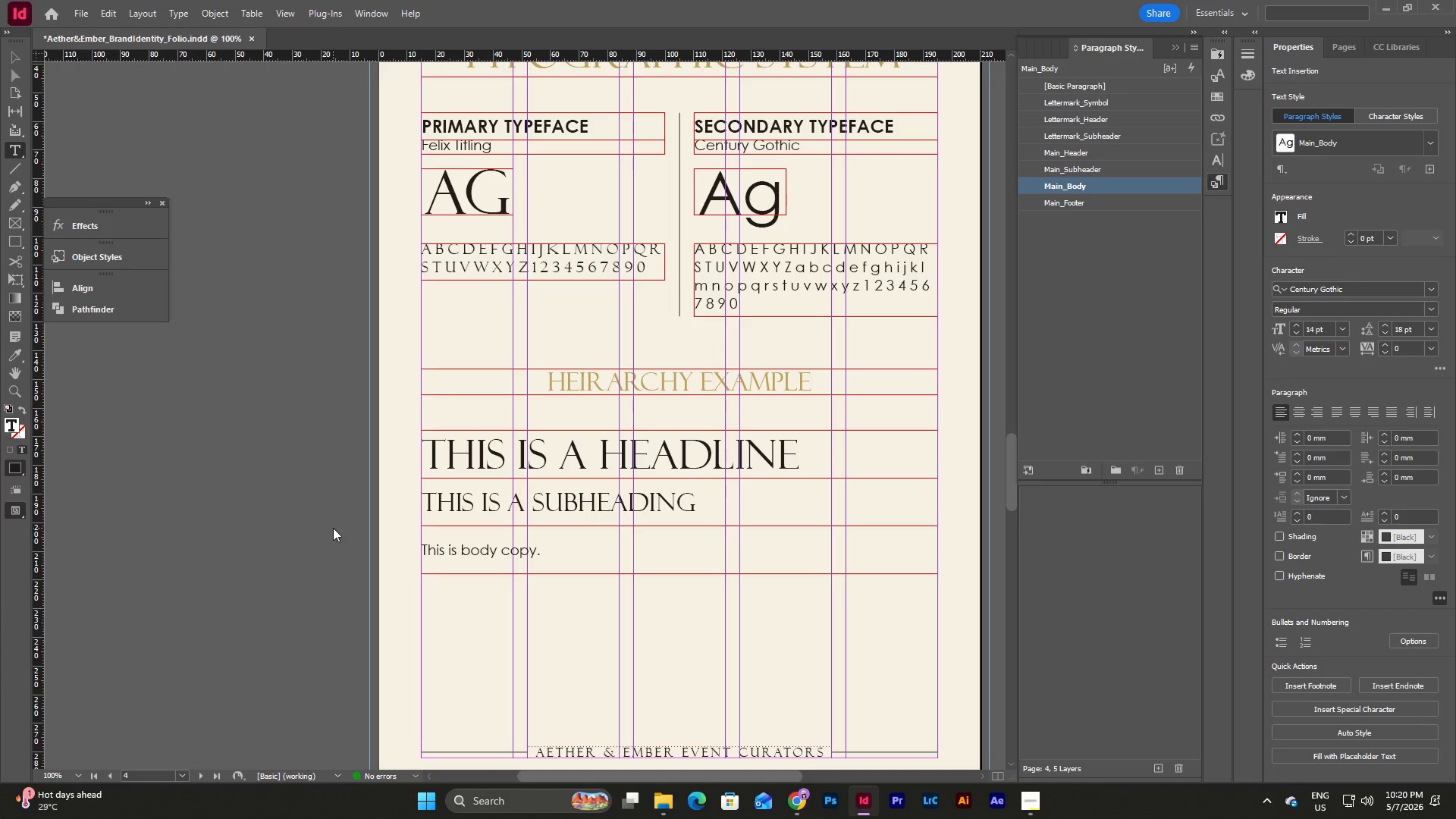 
wait(5.48)
 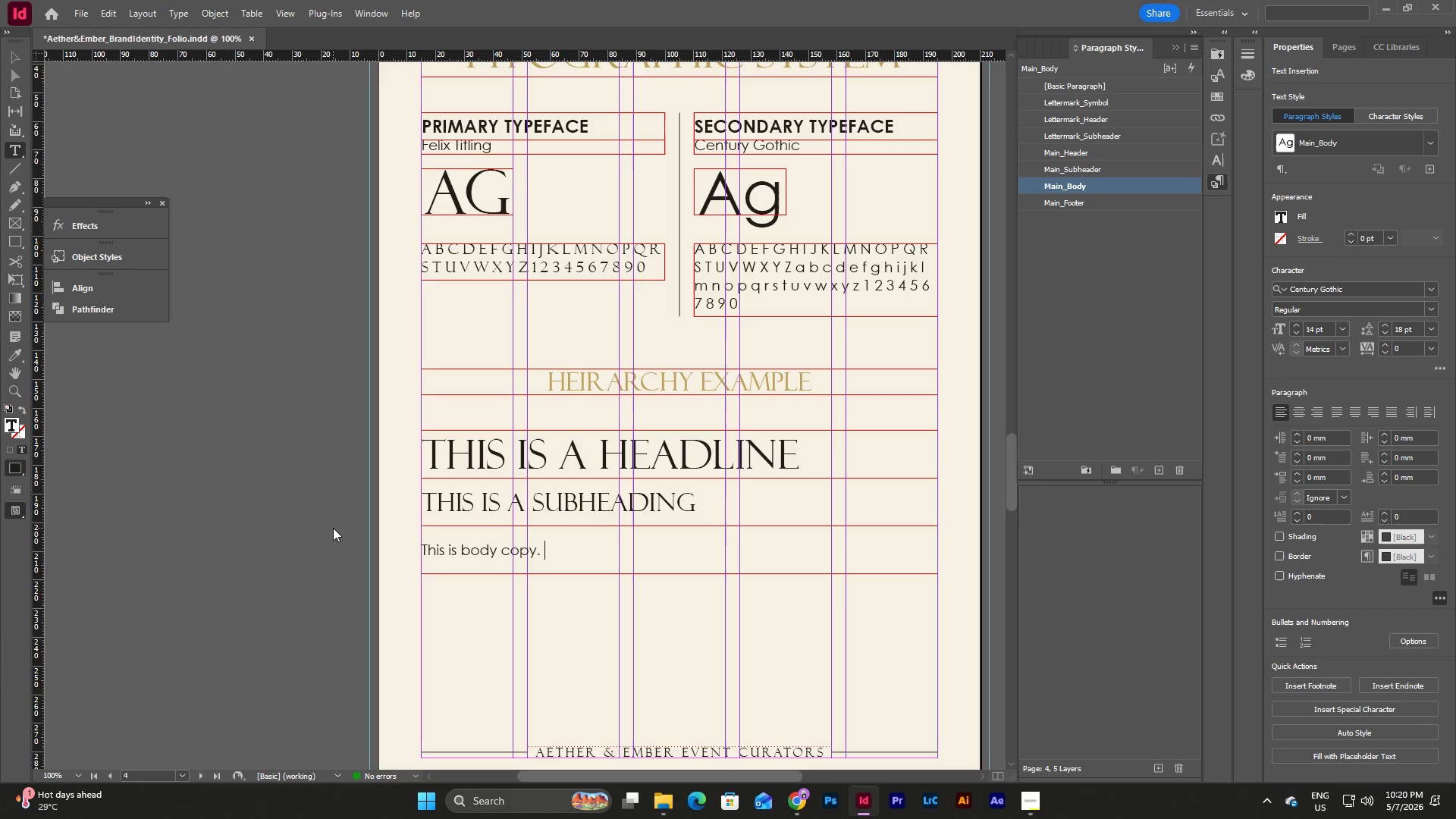 
type(The)
key(Backspace)
key(Backspace)
key(Backspace)
type(Century Gothic is used for long-form text for clarity and comfort. It sur)
key(Backspace)
type(pports the serif beautifully while maintaining a clean and modern balance.)
 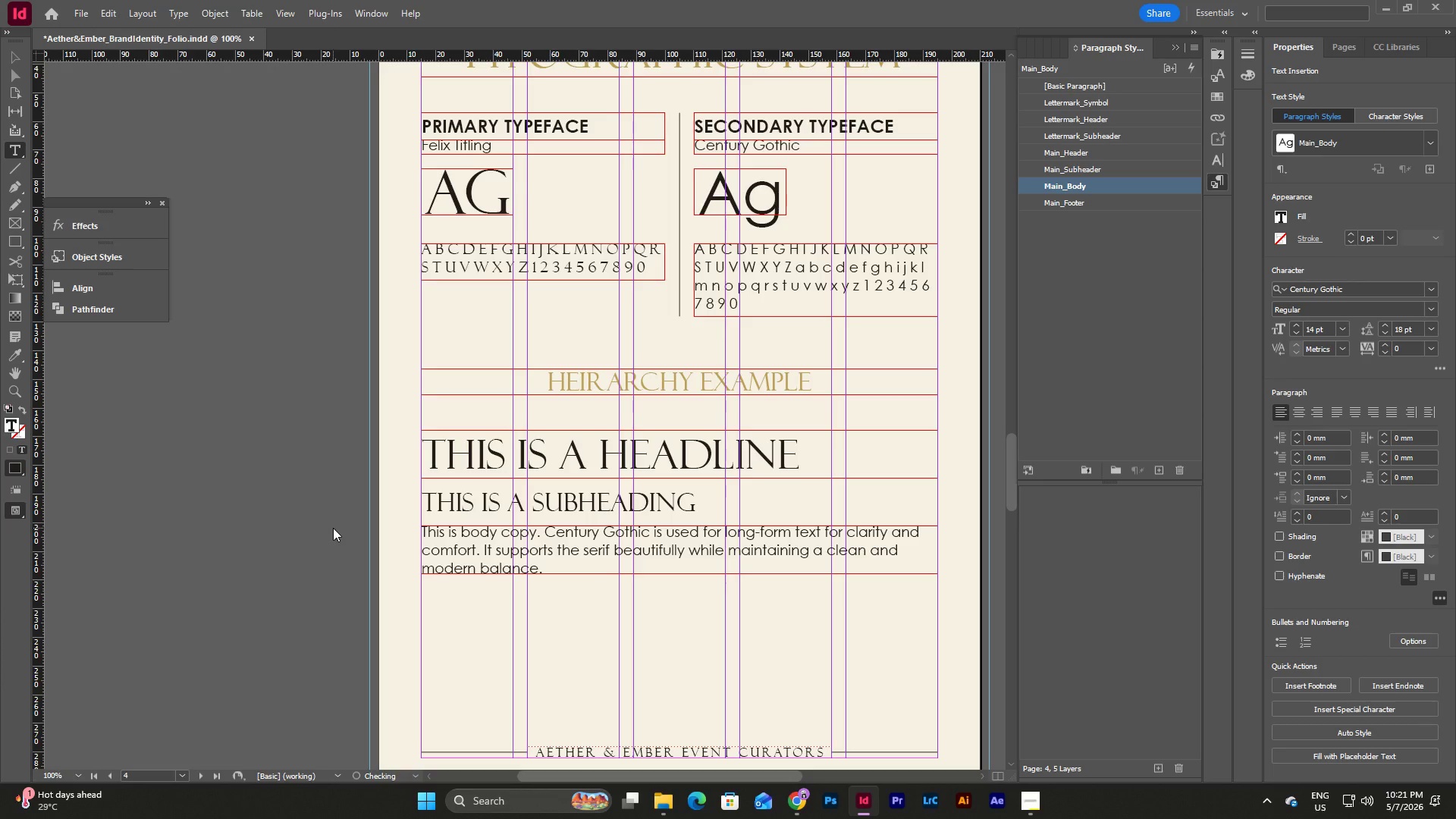 
key(Escape)
 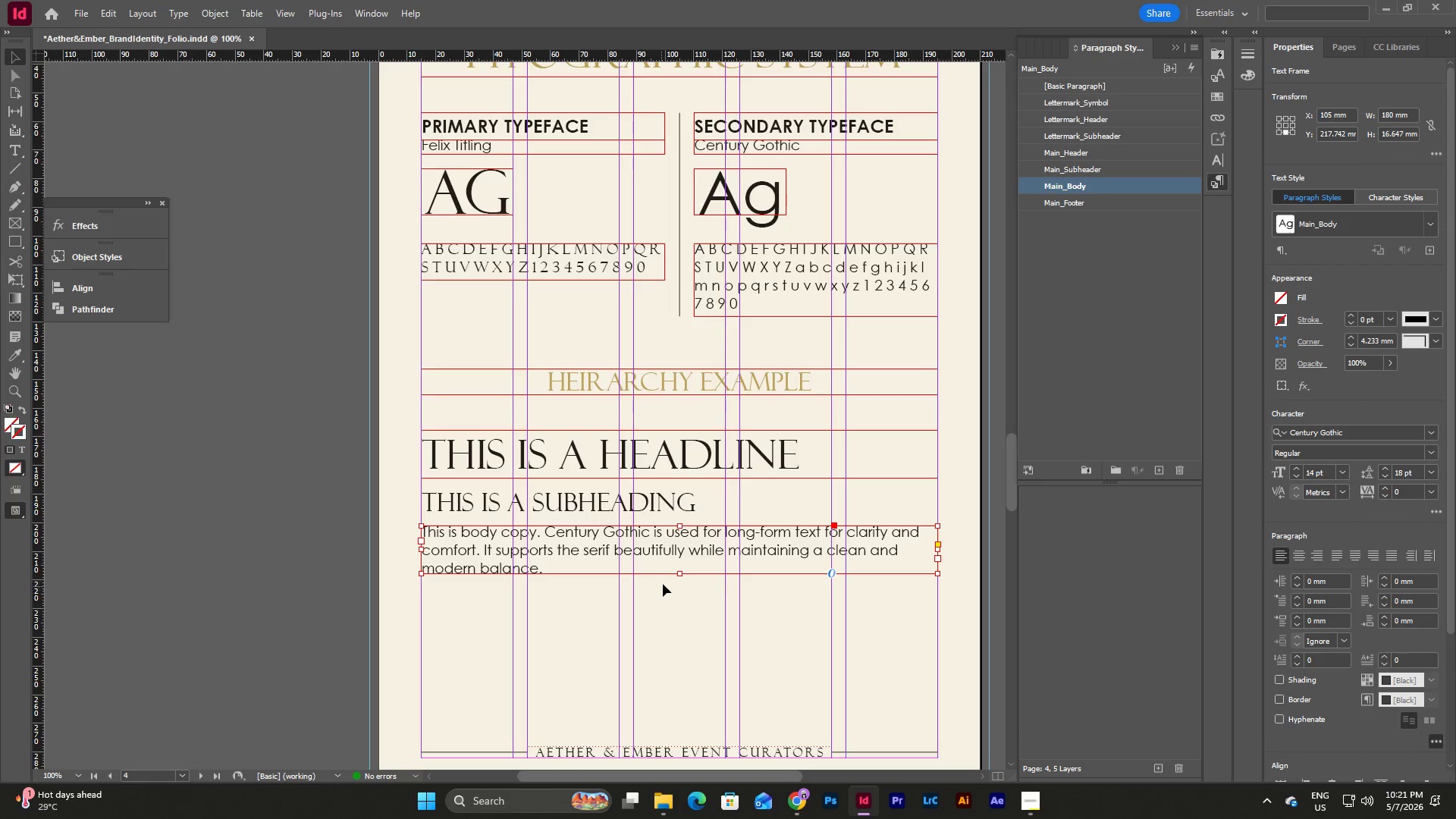 
left_click_drag(start_coordinate=[679, 575], to_coordinate=[679, 585])
 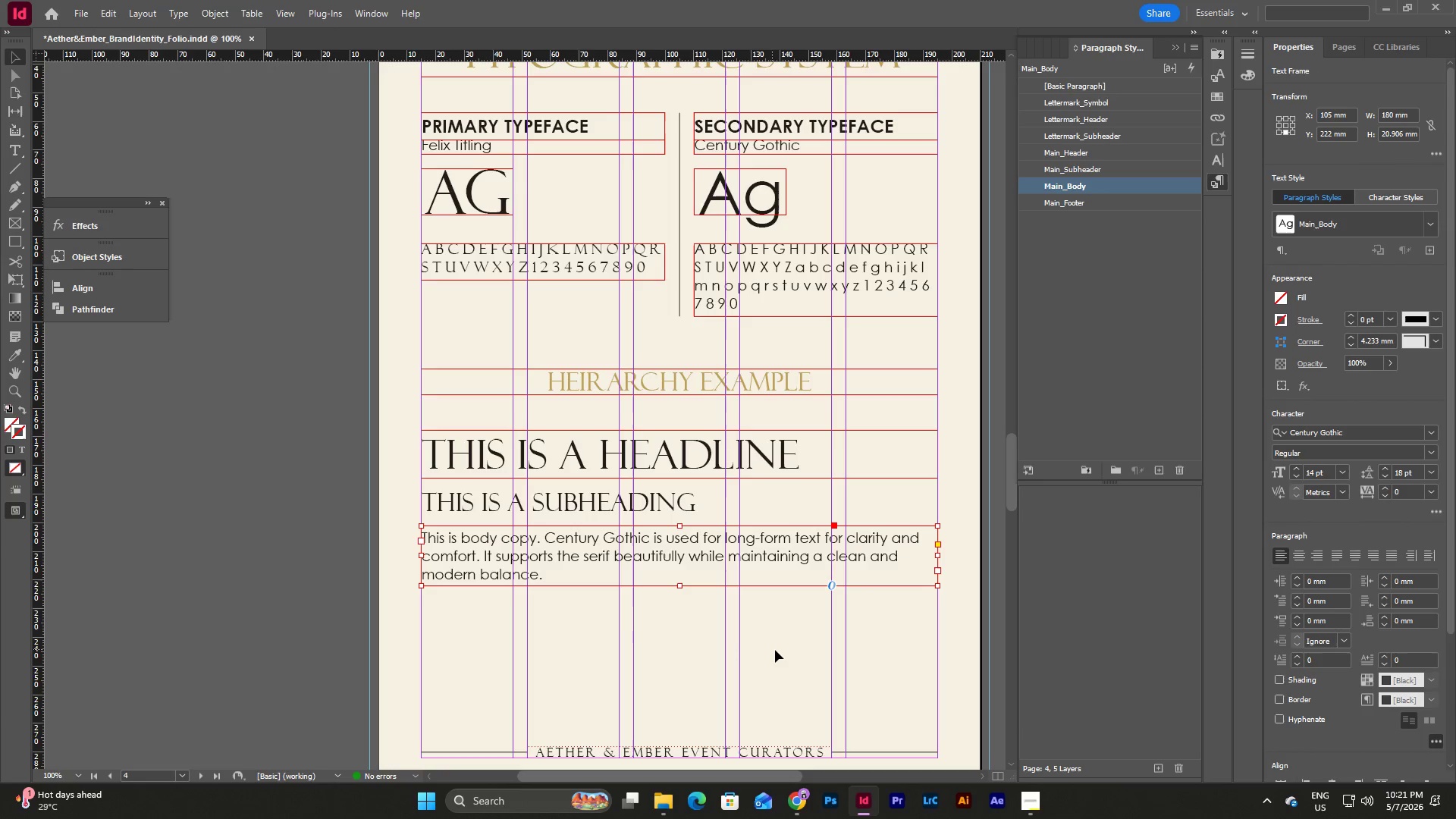 
left_click([775, 650])
 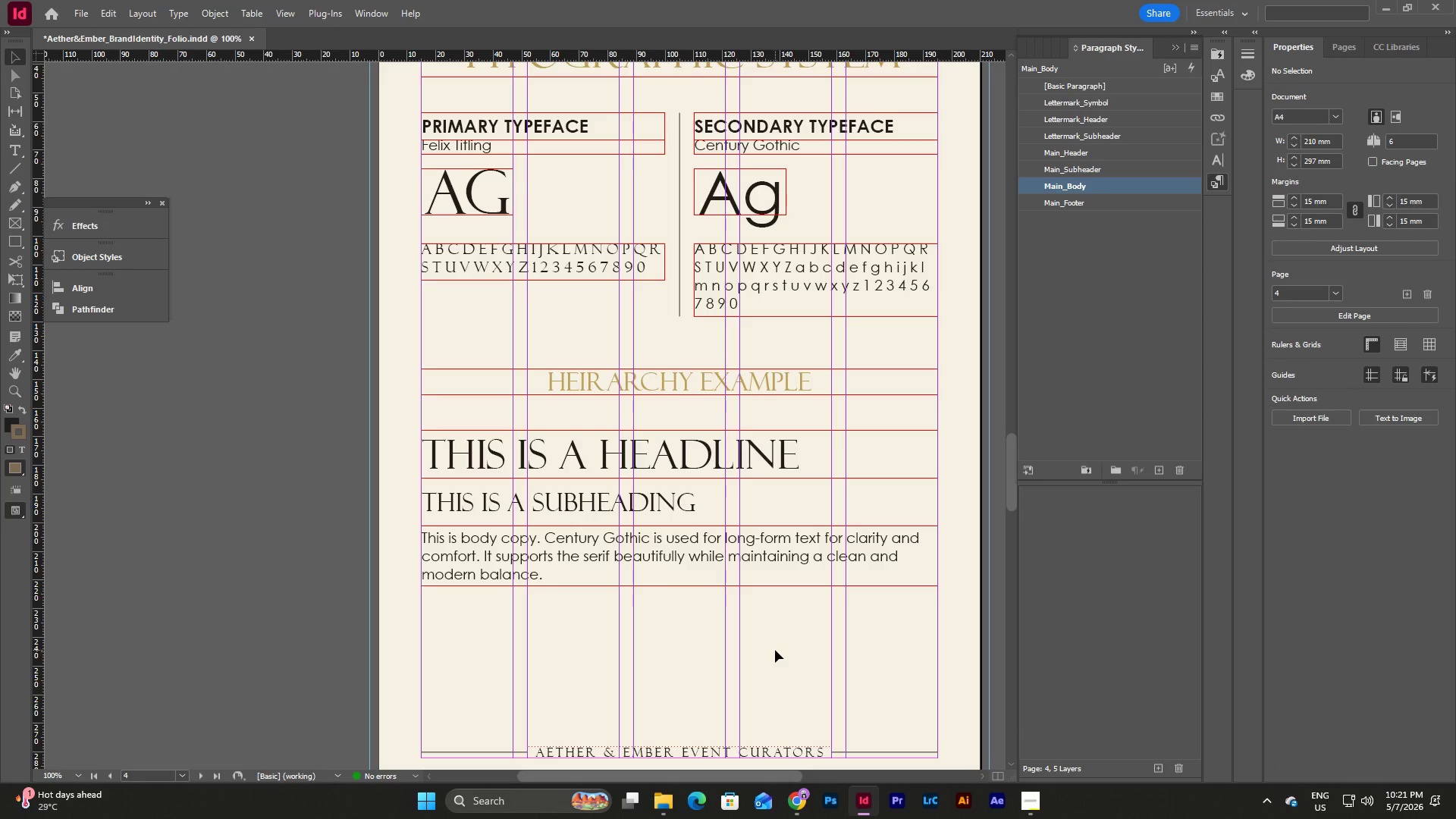 
type(www)
 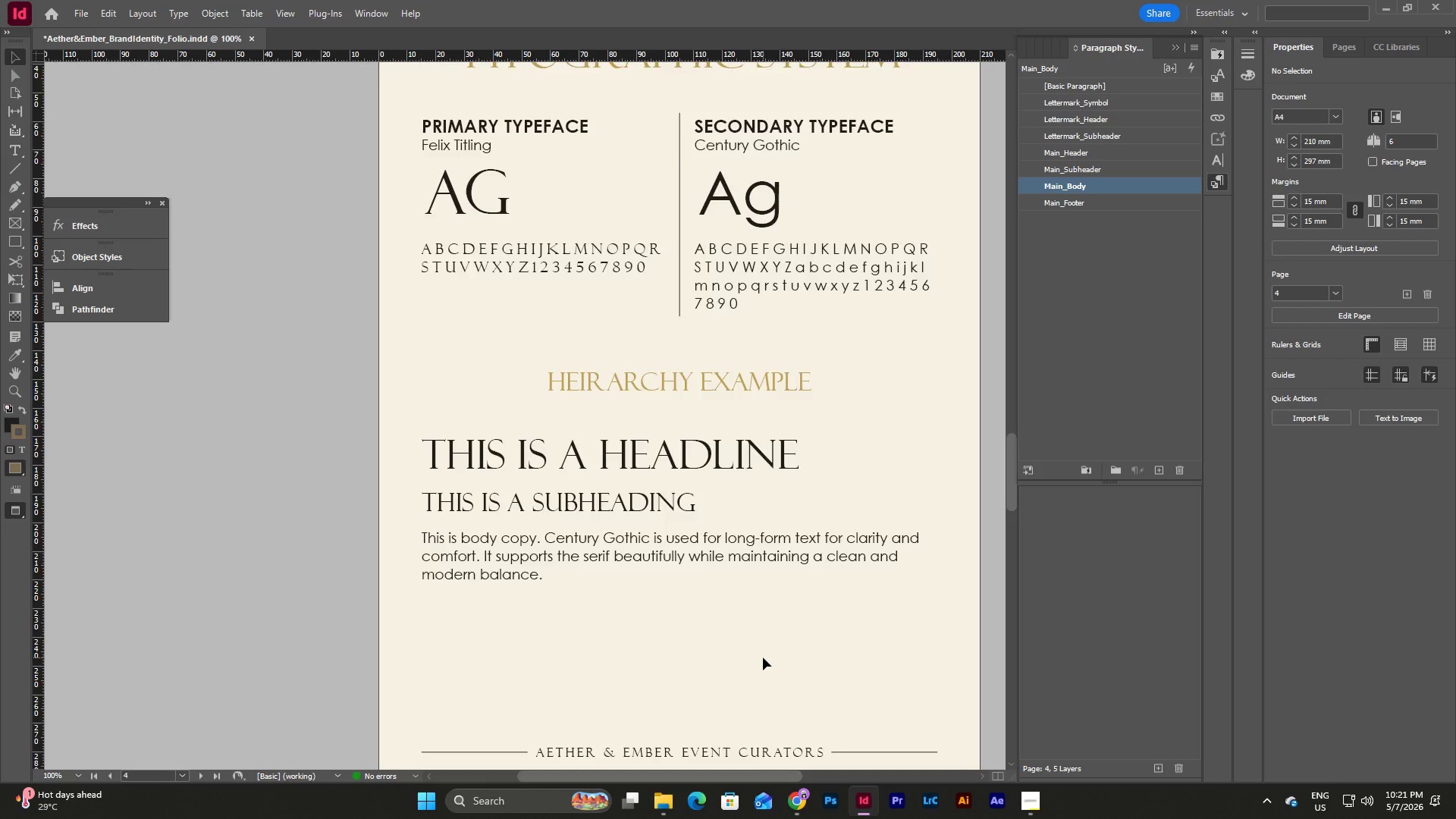 
scroll: coordinate [763, 657], scroll_direction: up, amount: 3.0
 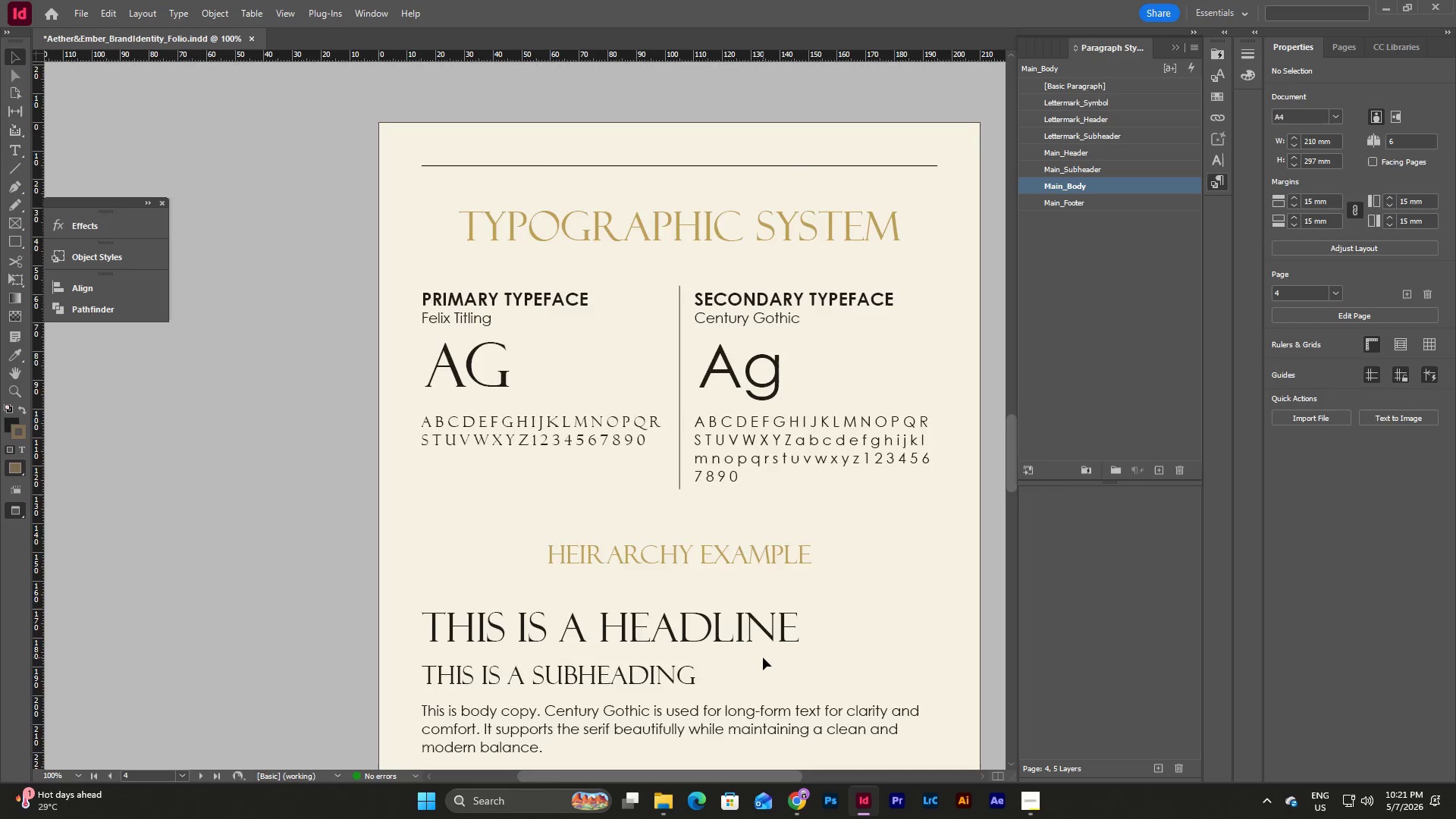 
scroll: coordinate [763, 657], scroll_direction: down, amount: 4.0
 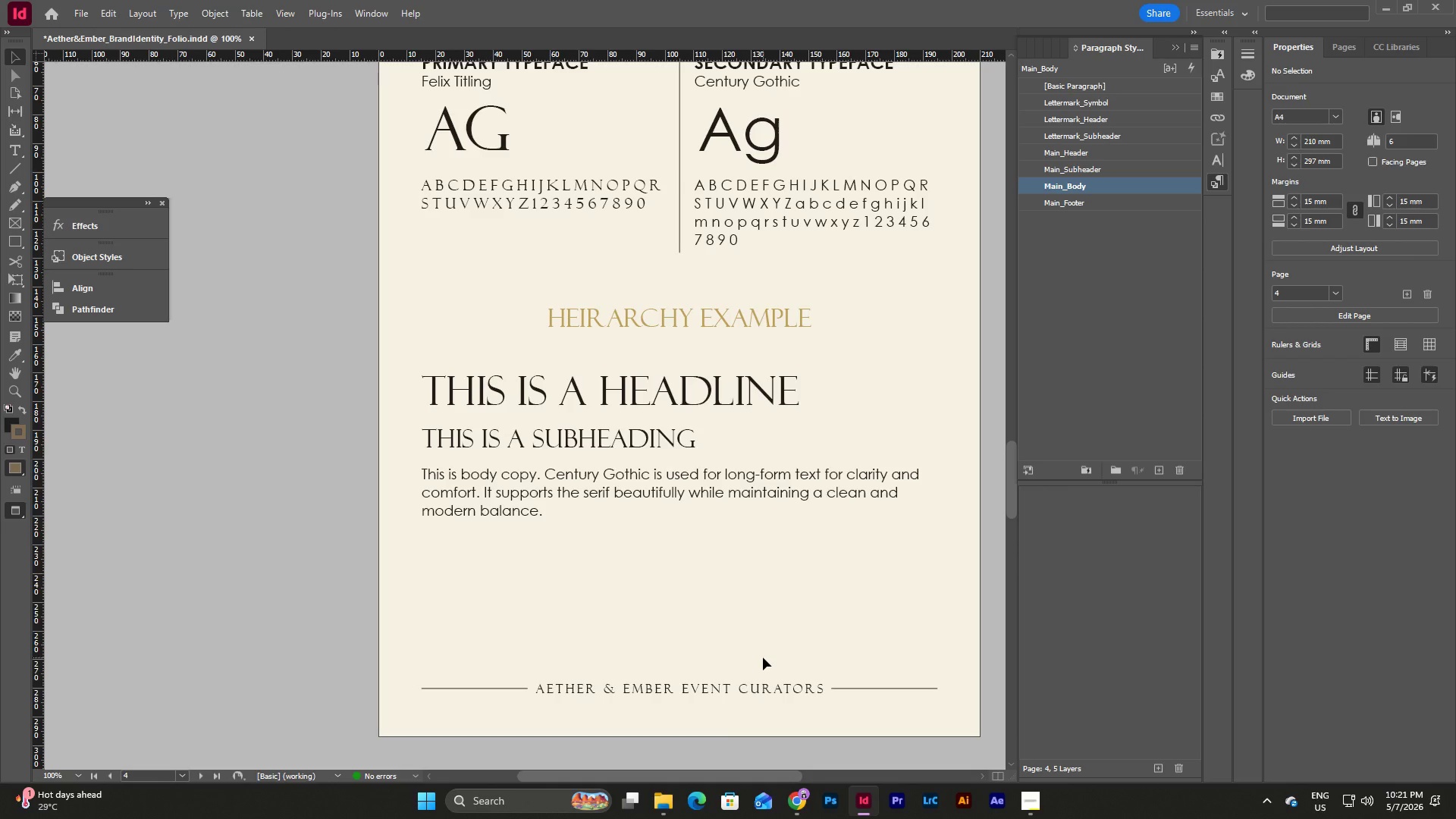 
key(W)
 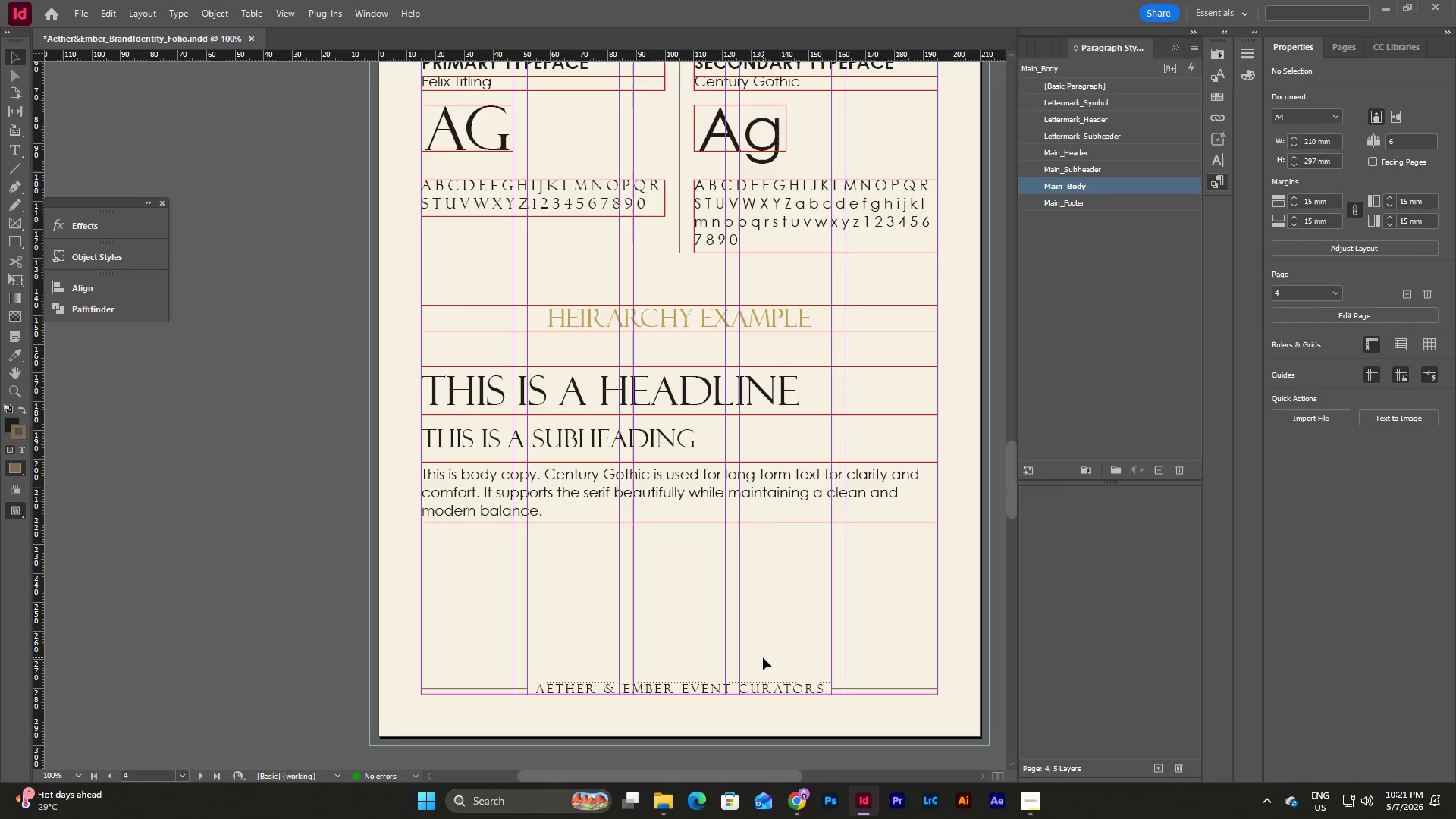 
key(W)
 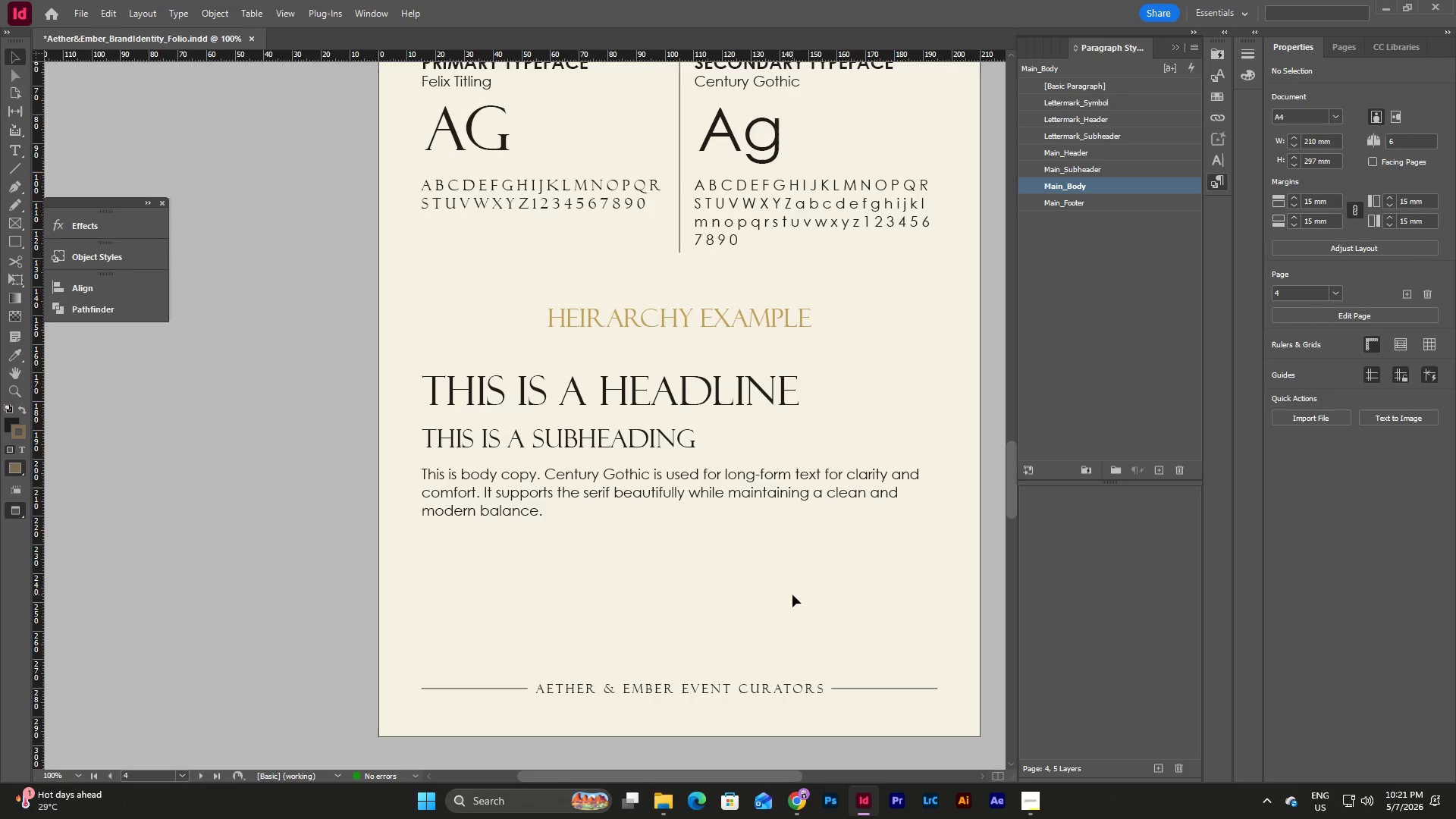 
scroll: coordinate [792, 595], scroll_direction: up, amount: 2.0
 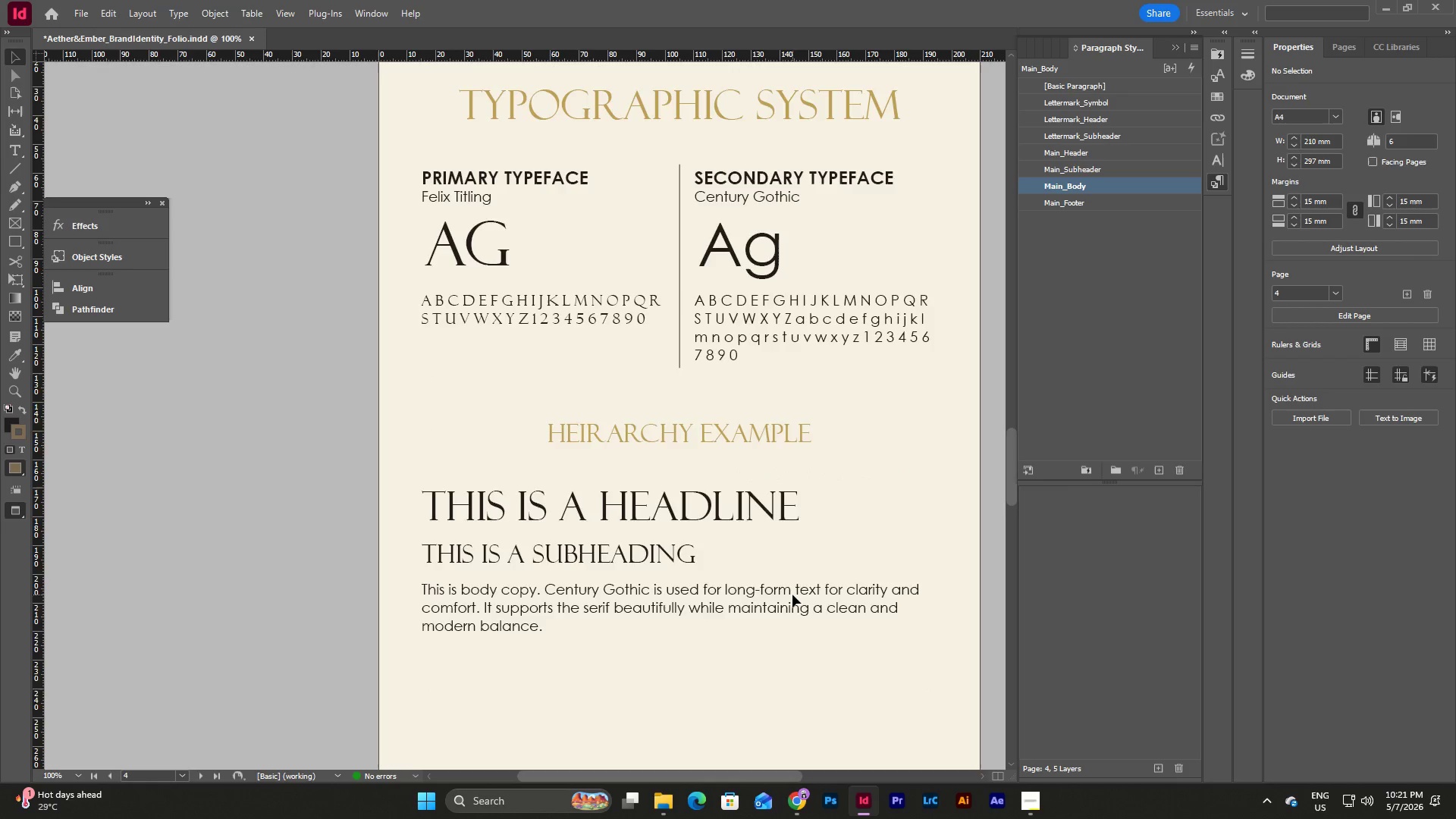 
scroll: coordinate [792, 595], scroll_direction: down, amount: 2.0
 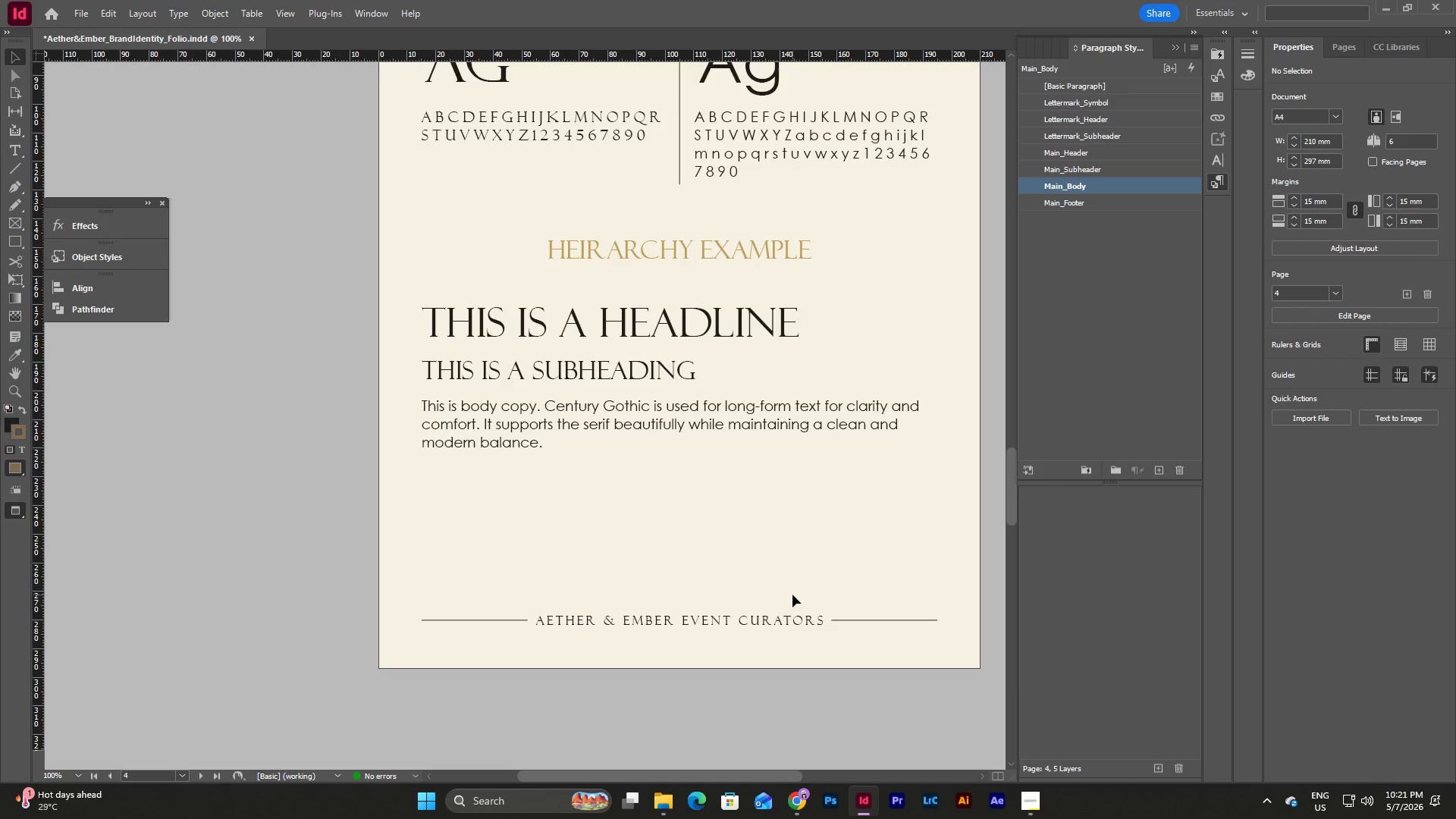 
wait(7.39)
 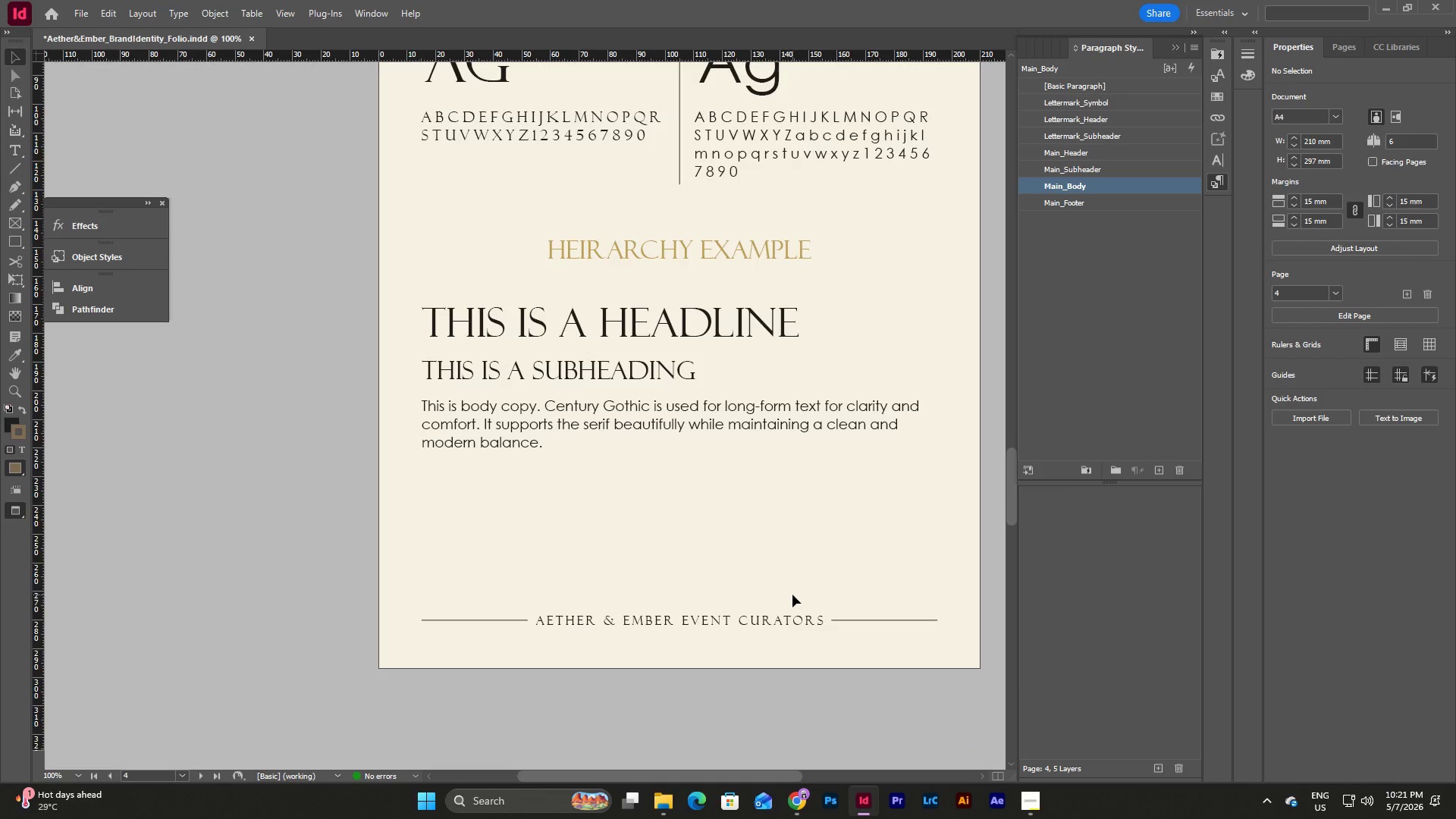 
left_click([557, 416])
 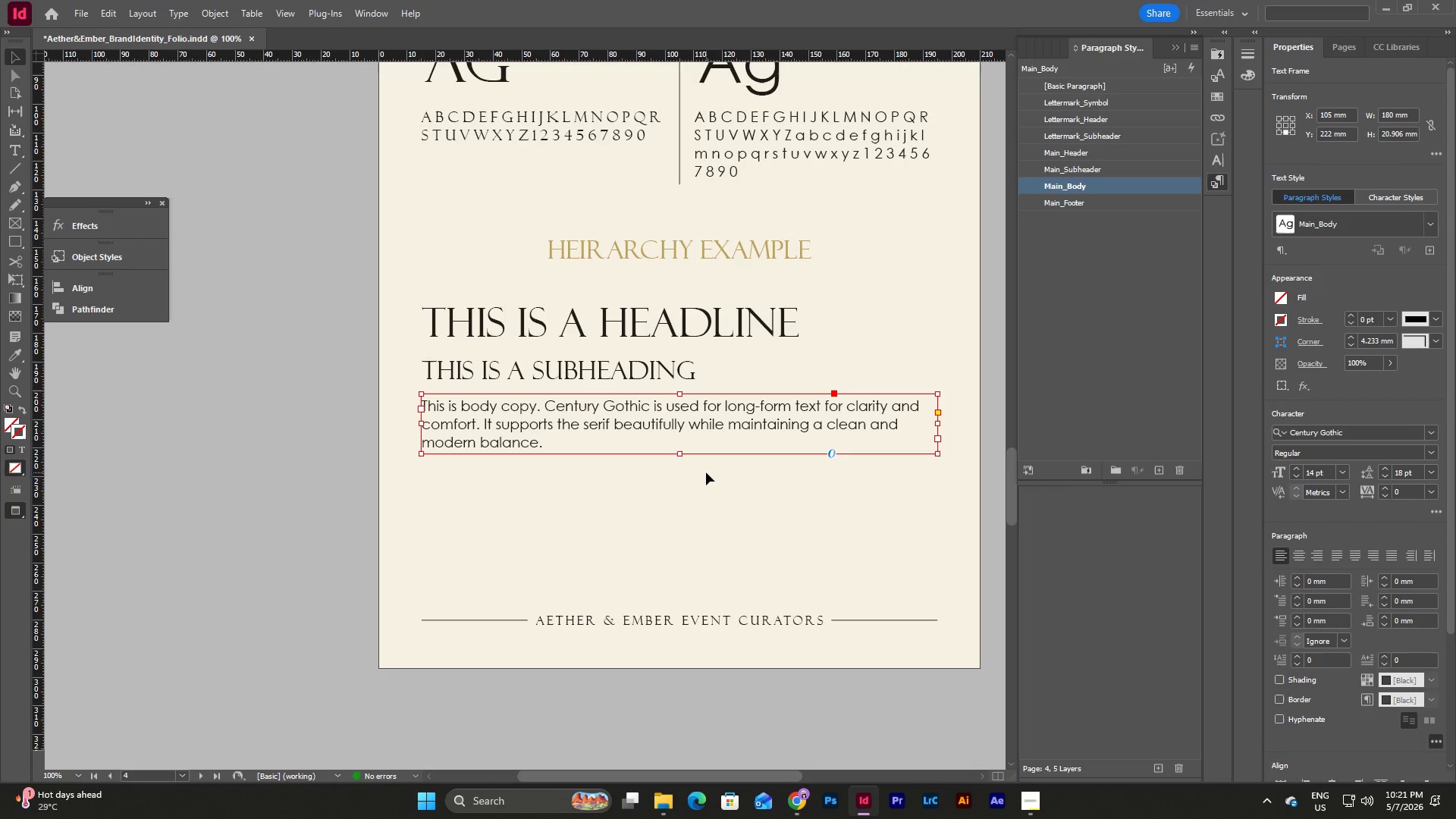 
key(E)
 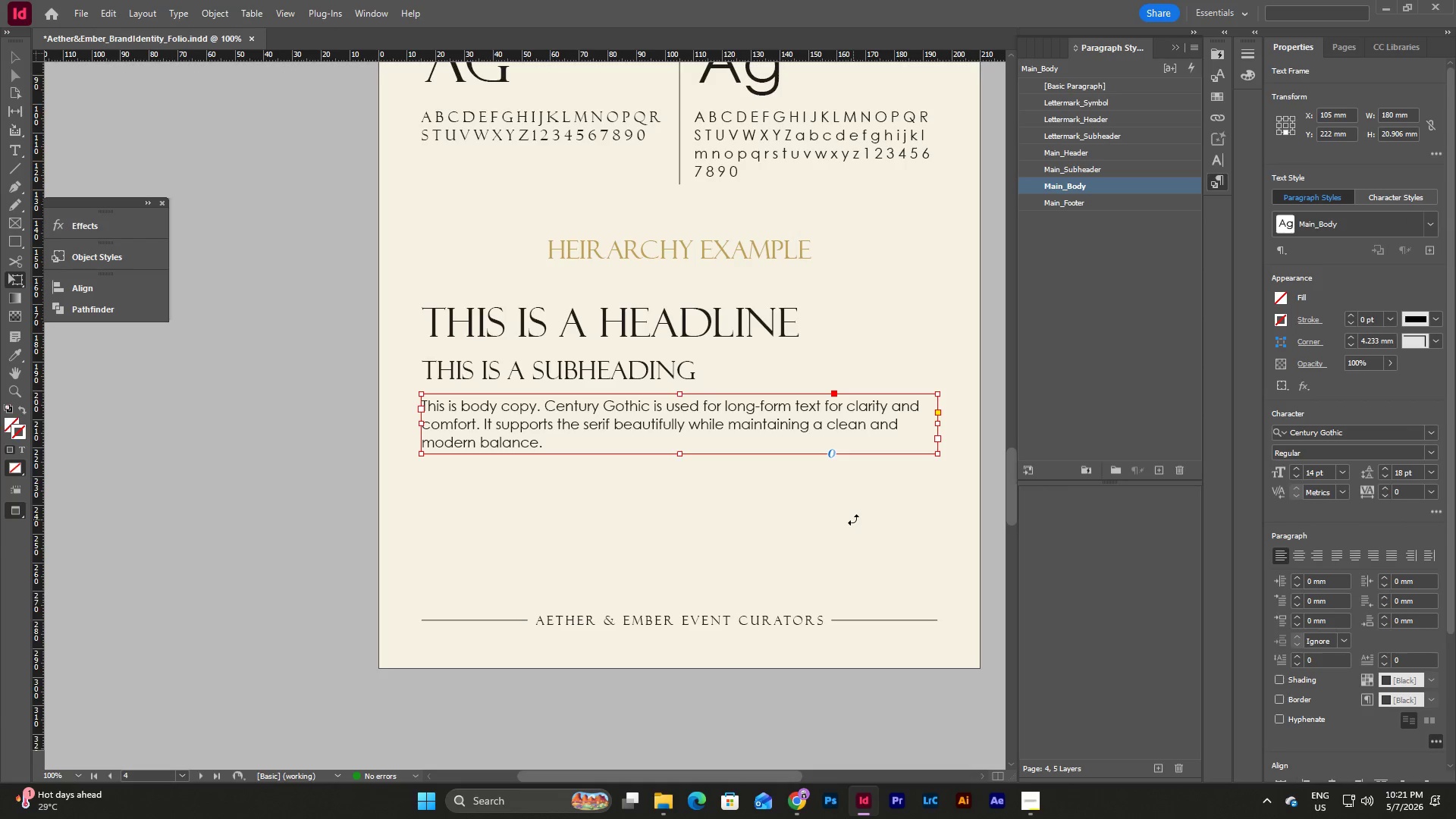 
key(E)
 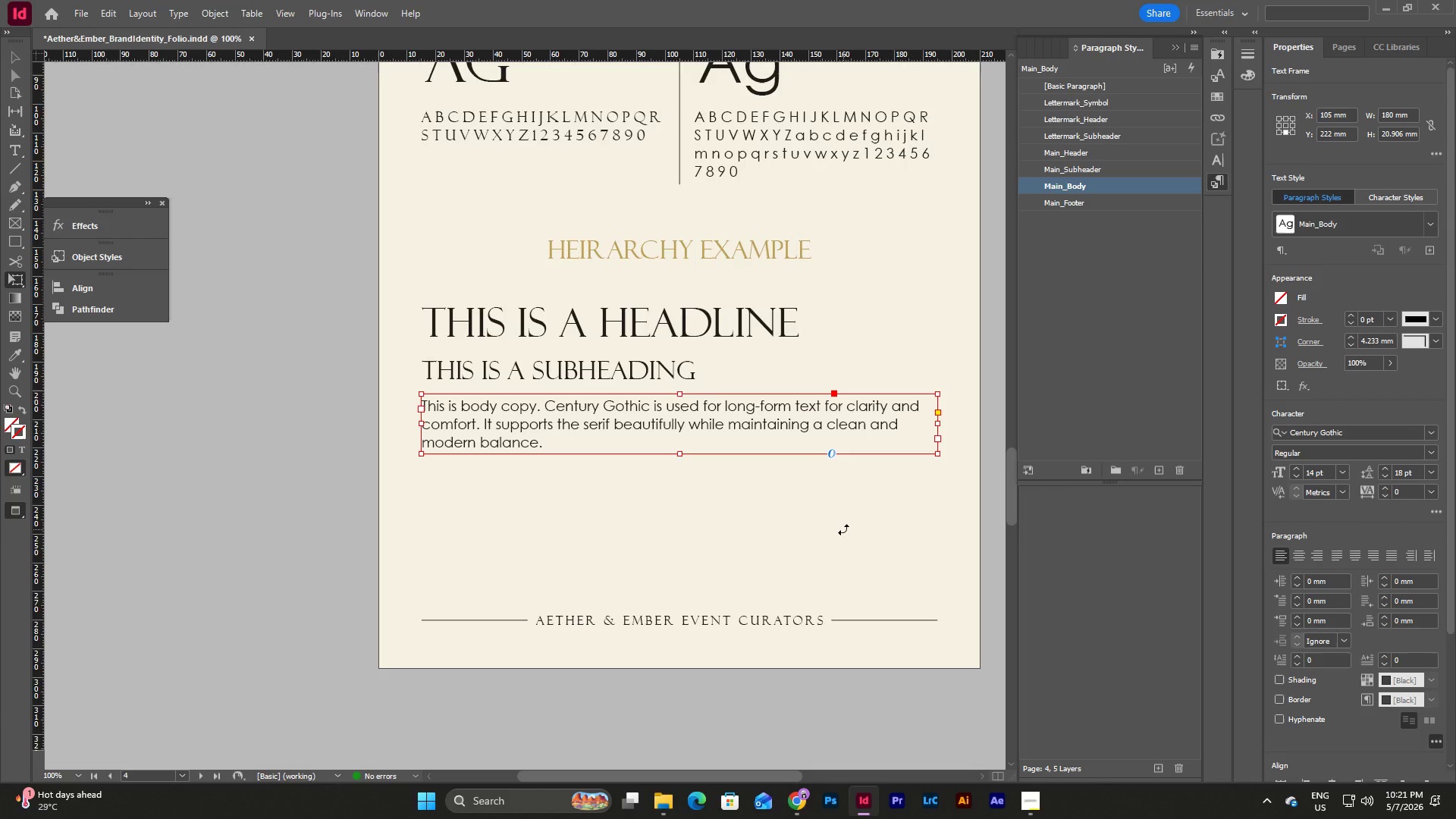 
key(Escape)
 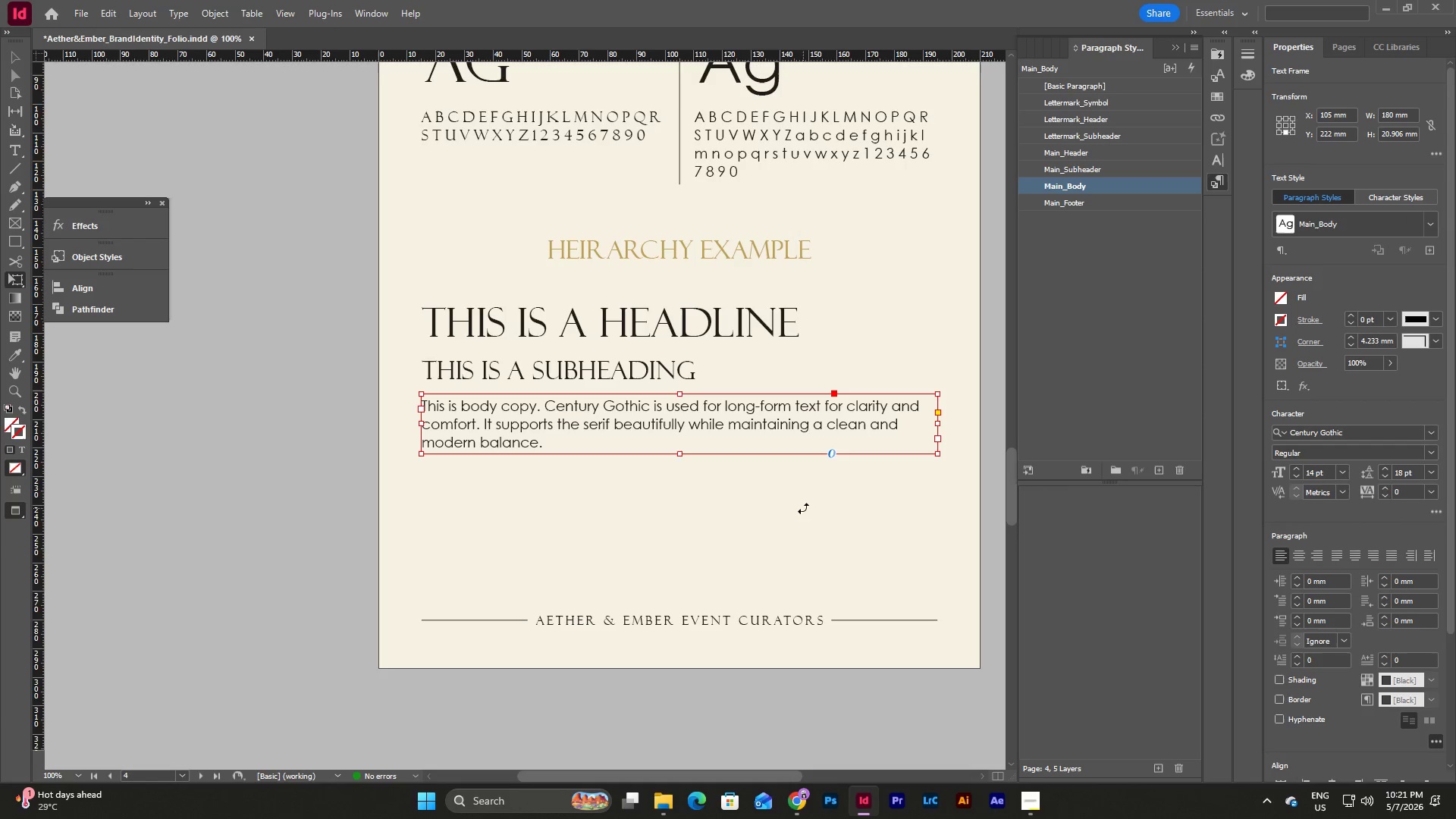 
left_click([803, 508])
 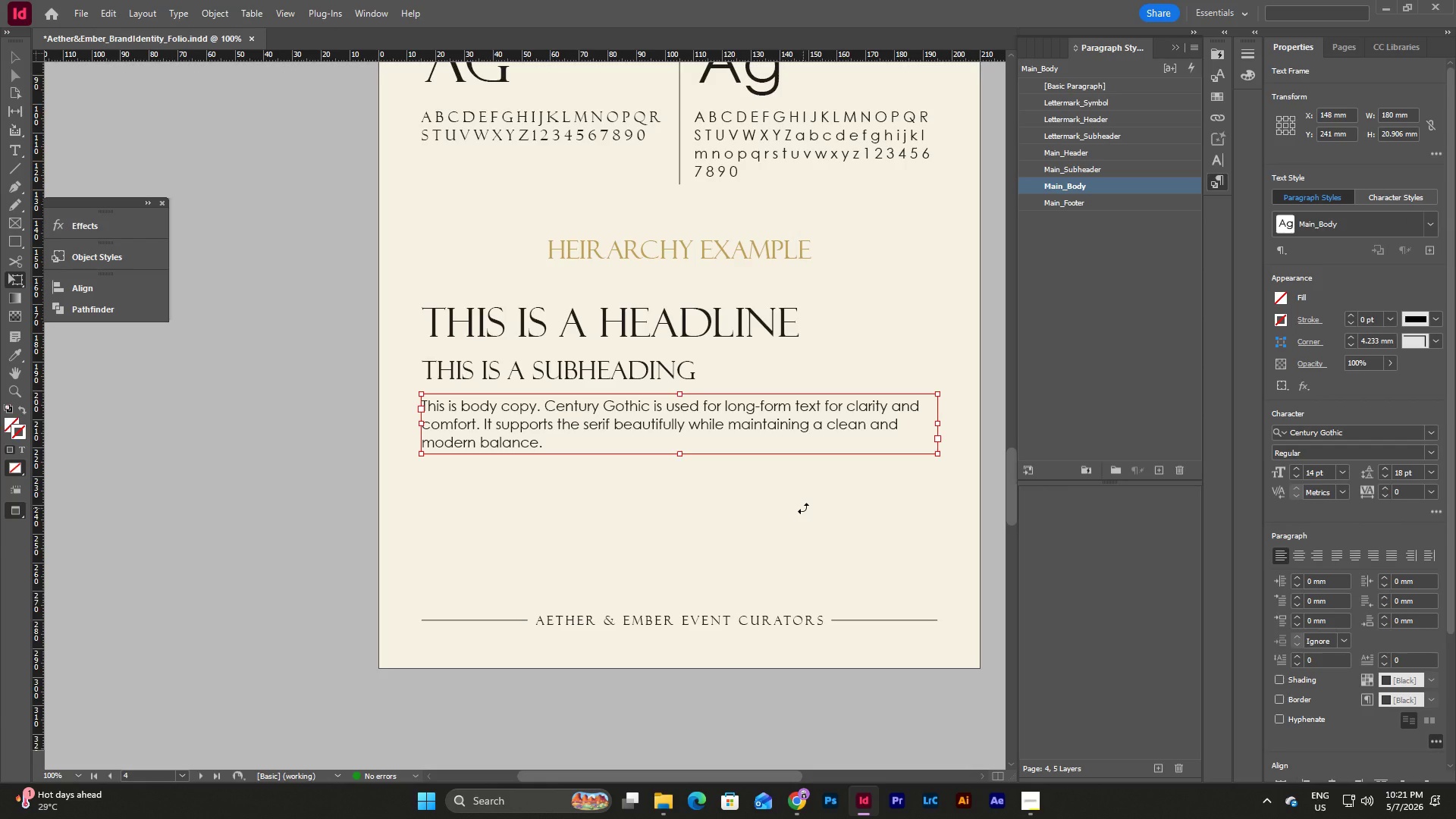 
key(Escape)
type(wv)
 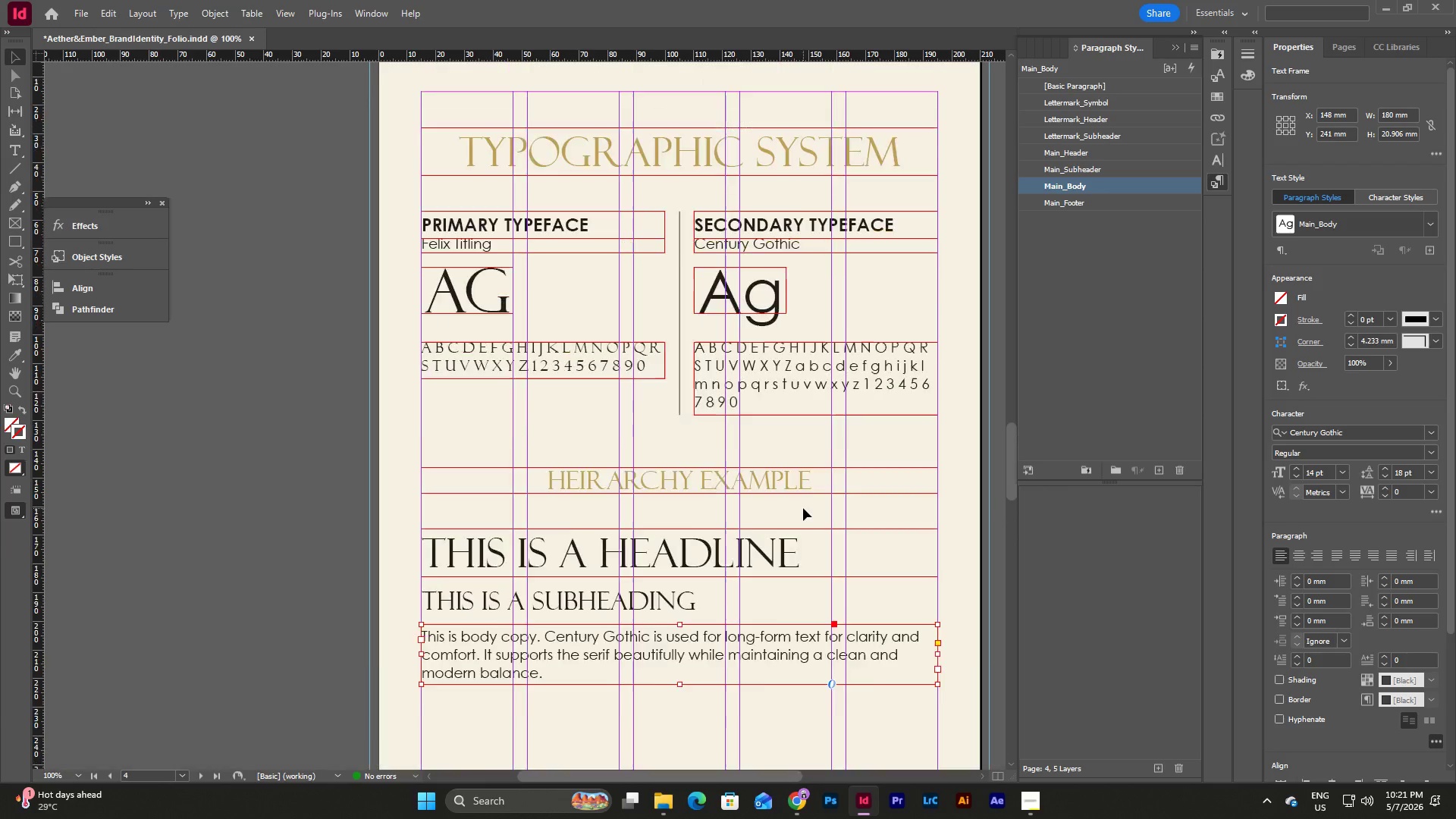 
scroll: coordinate [878, 513], scroll_direction: up, amount: 8.0
 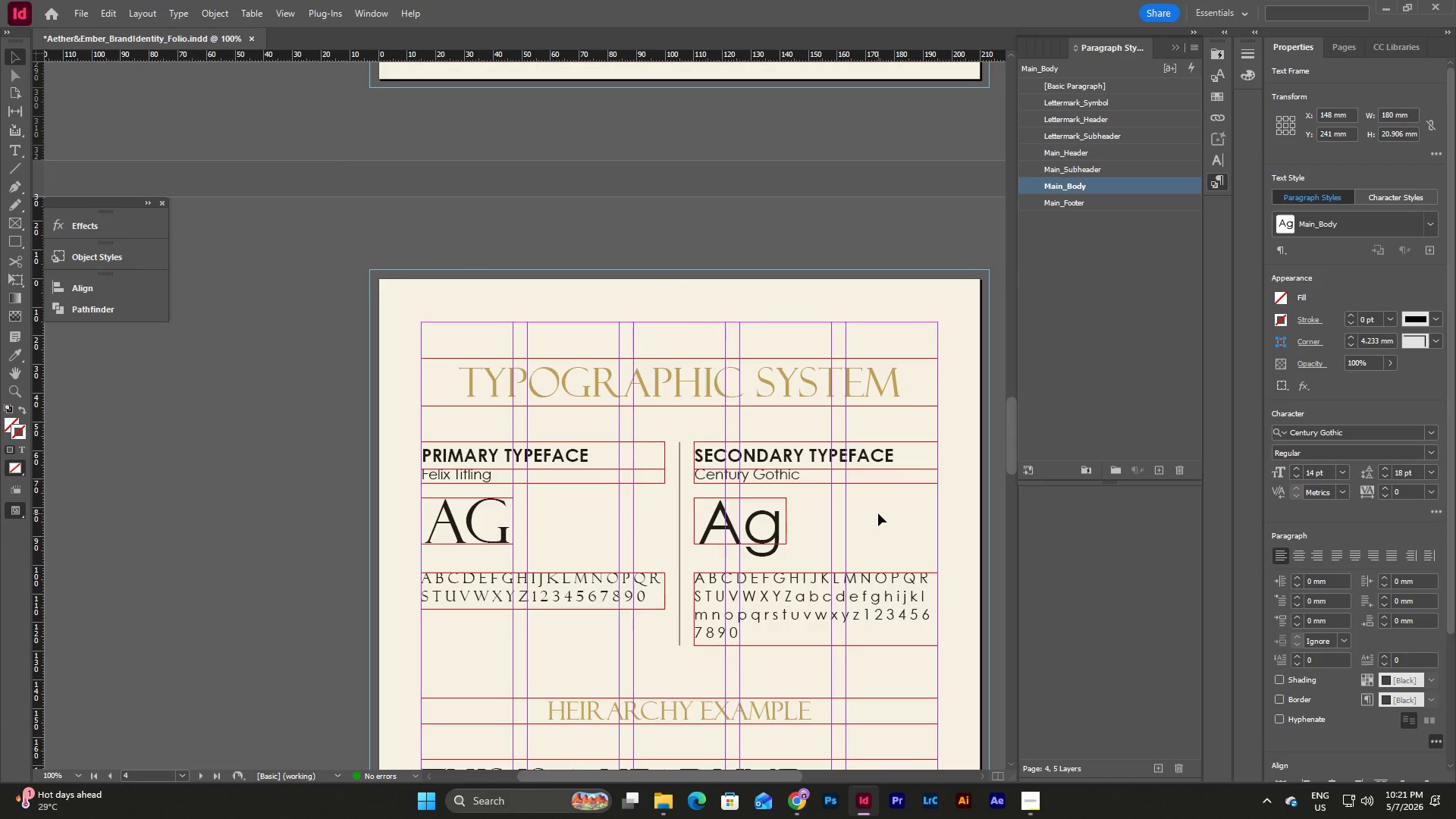 
scroll: coordinate [878, 513], scroll_direction: down, amount: 5.0
 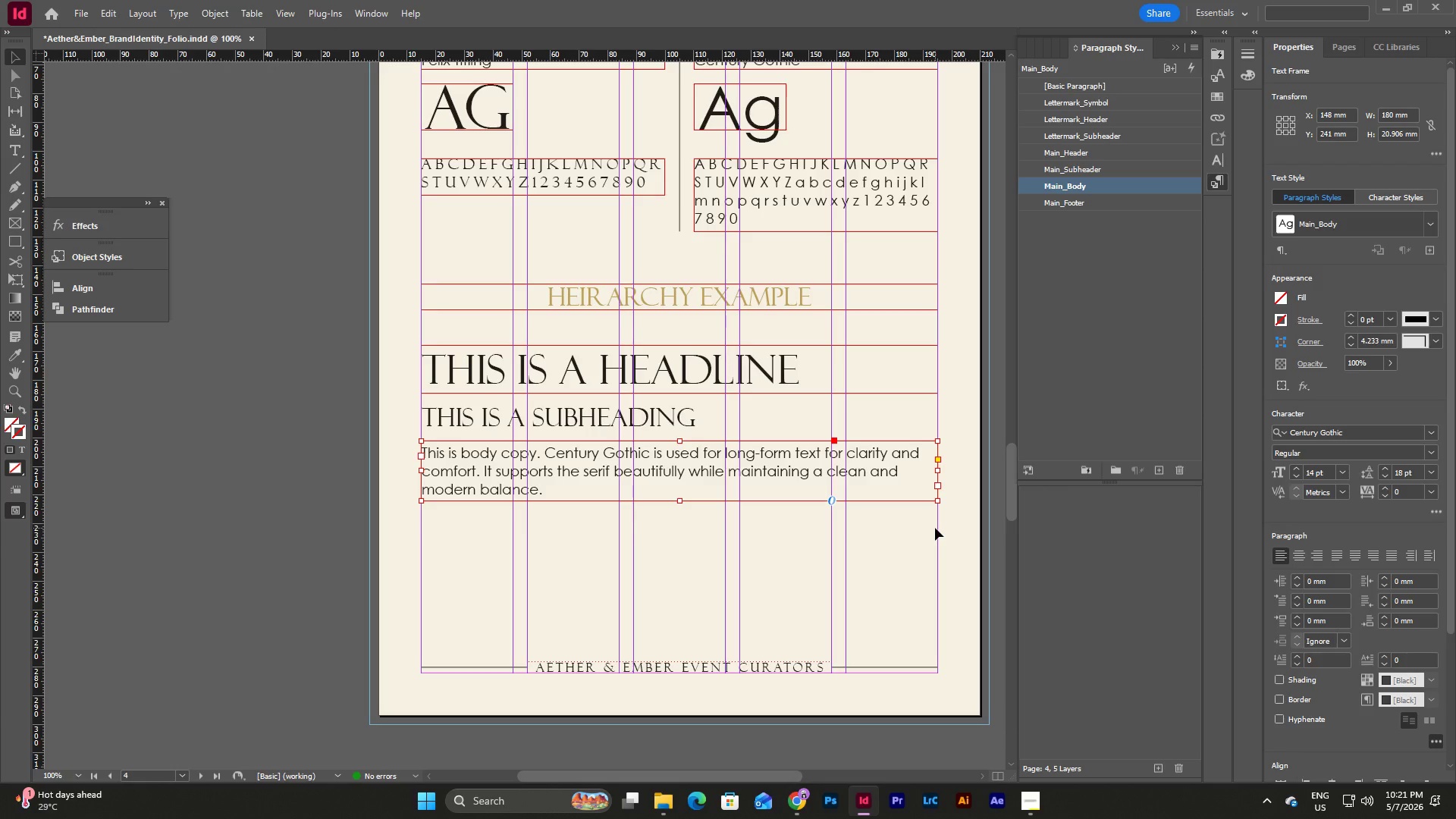 
wait(7.67)
 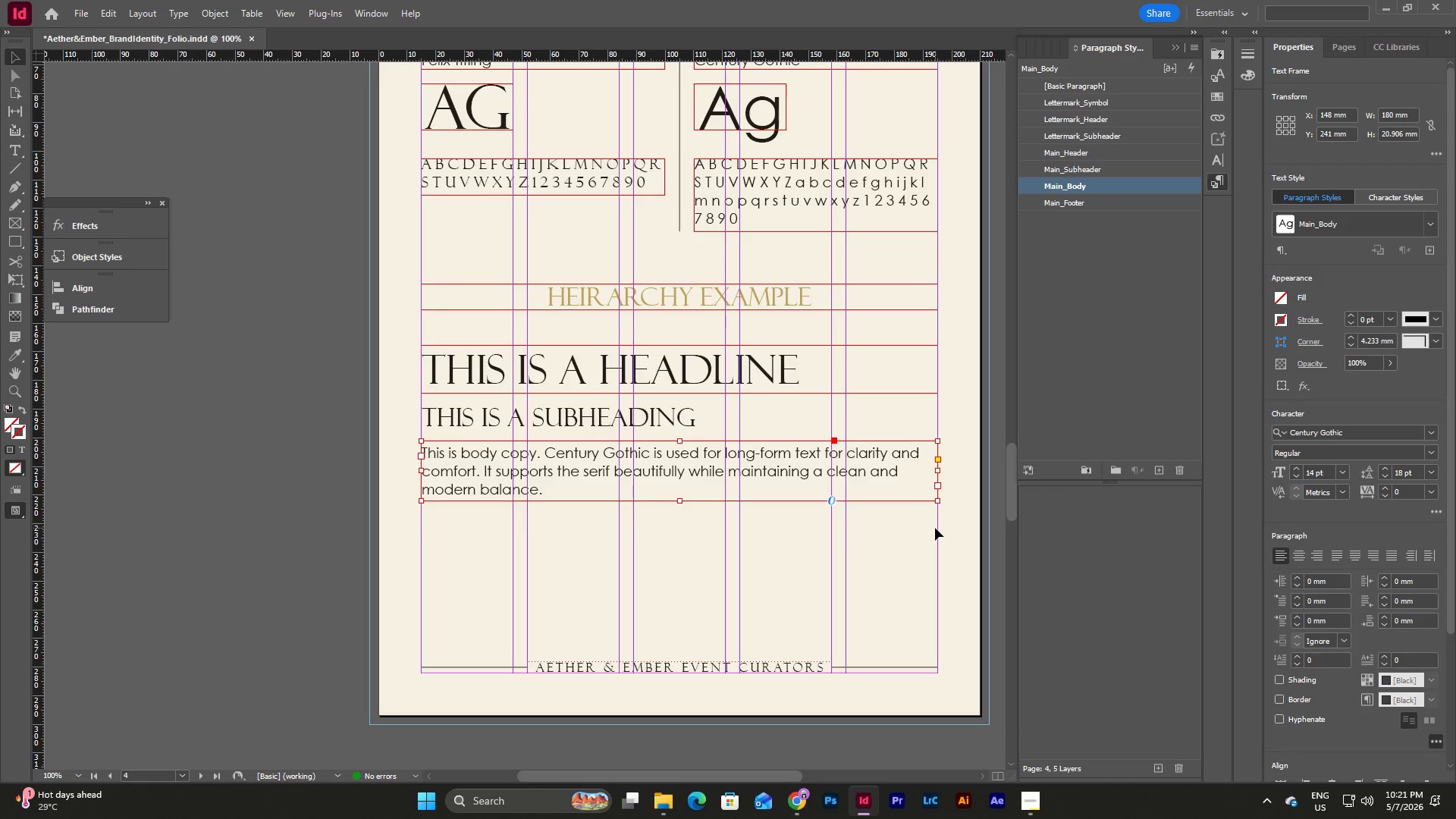 
left_click([805, 473])
 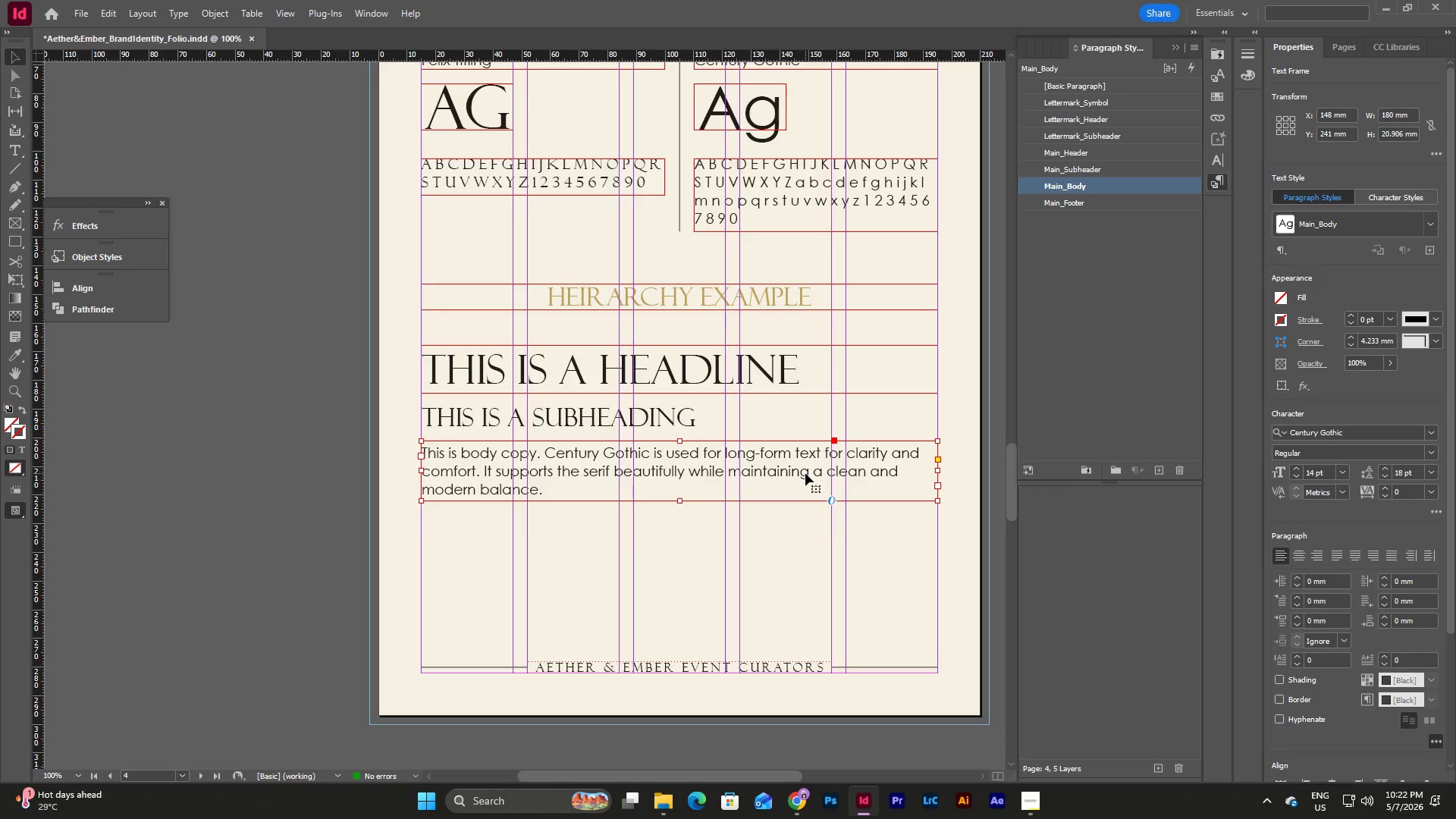 
key(Control+C)
 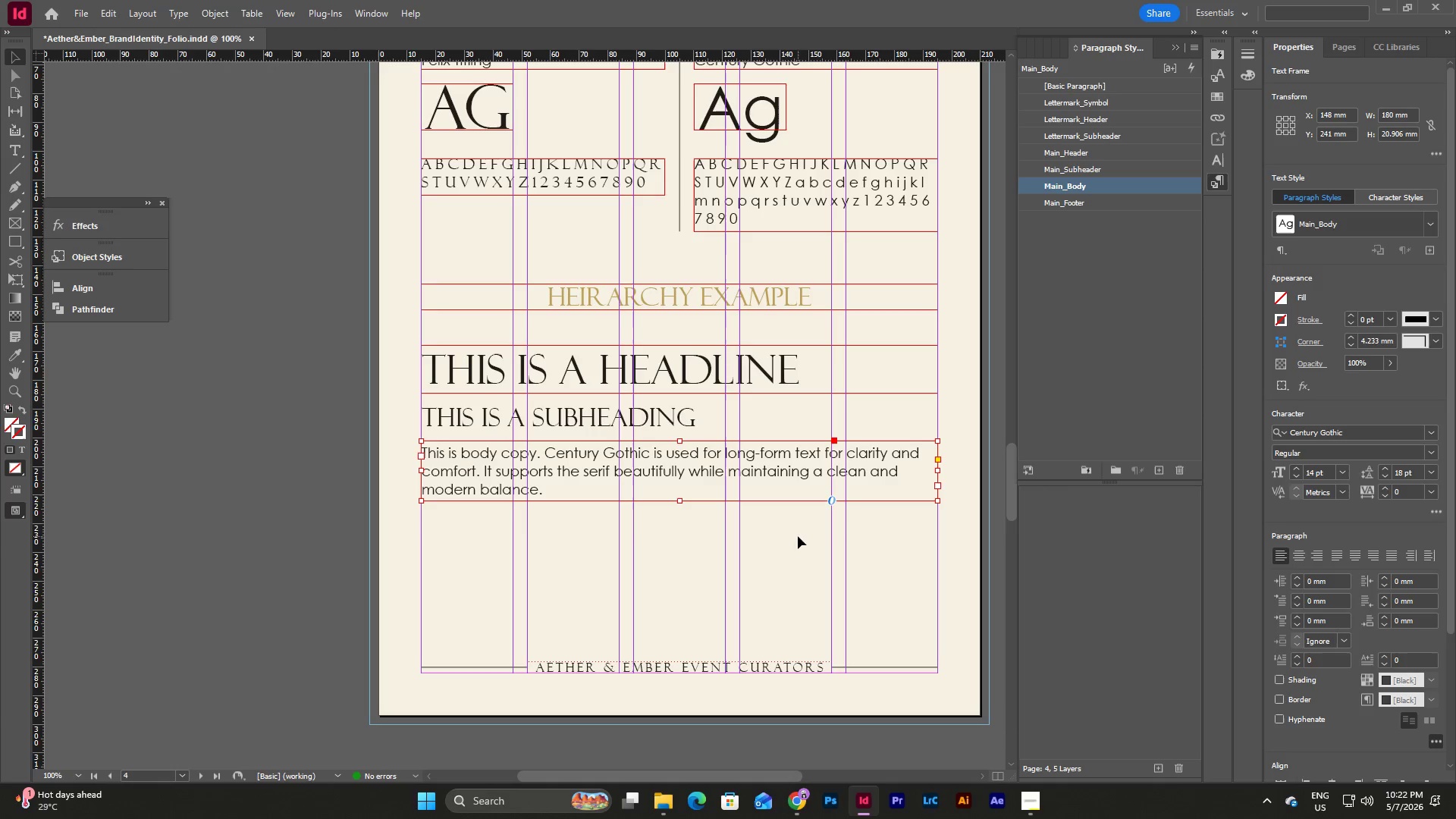 
left_click([798, 536])
 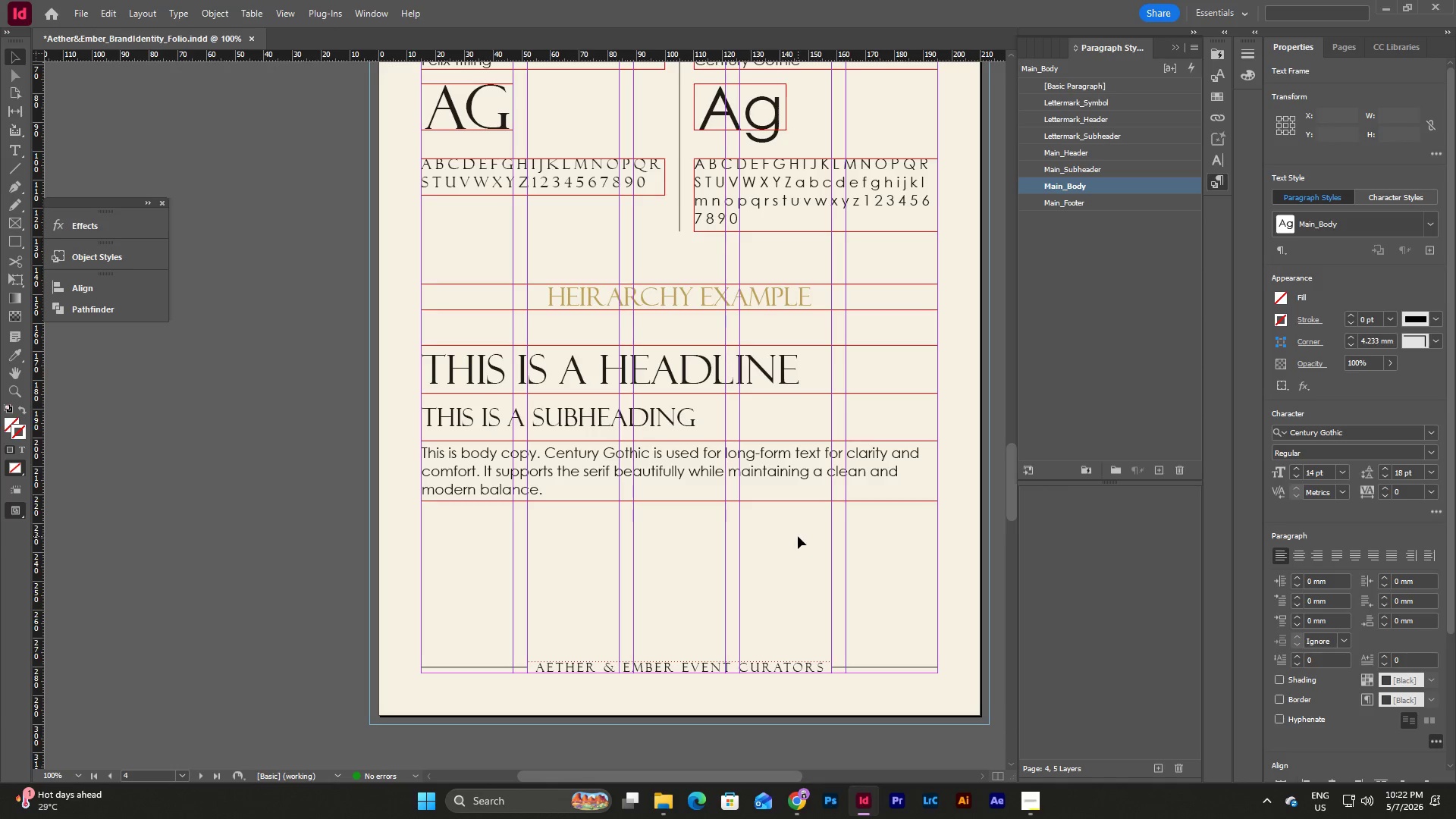 
key(Control+V)
 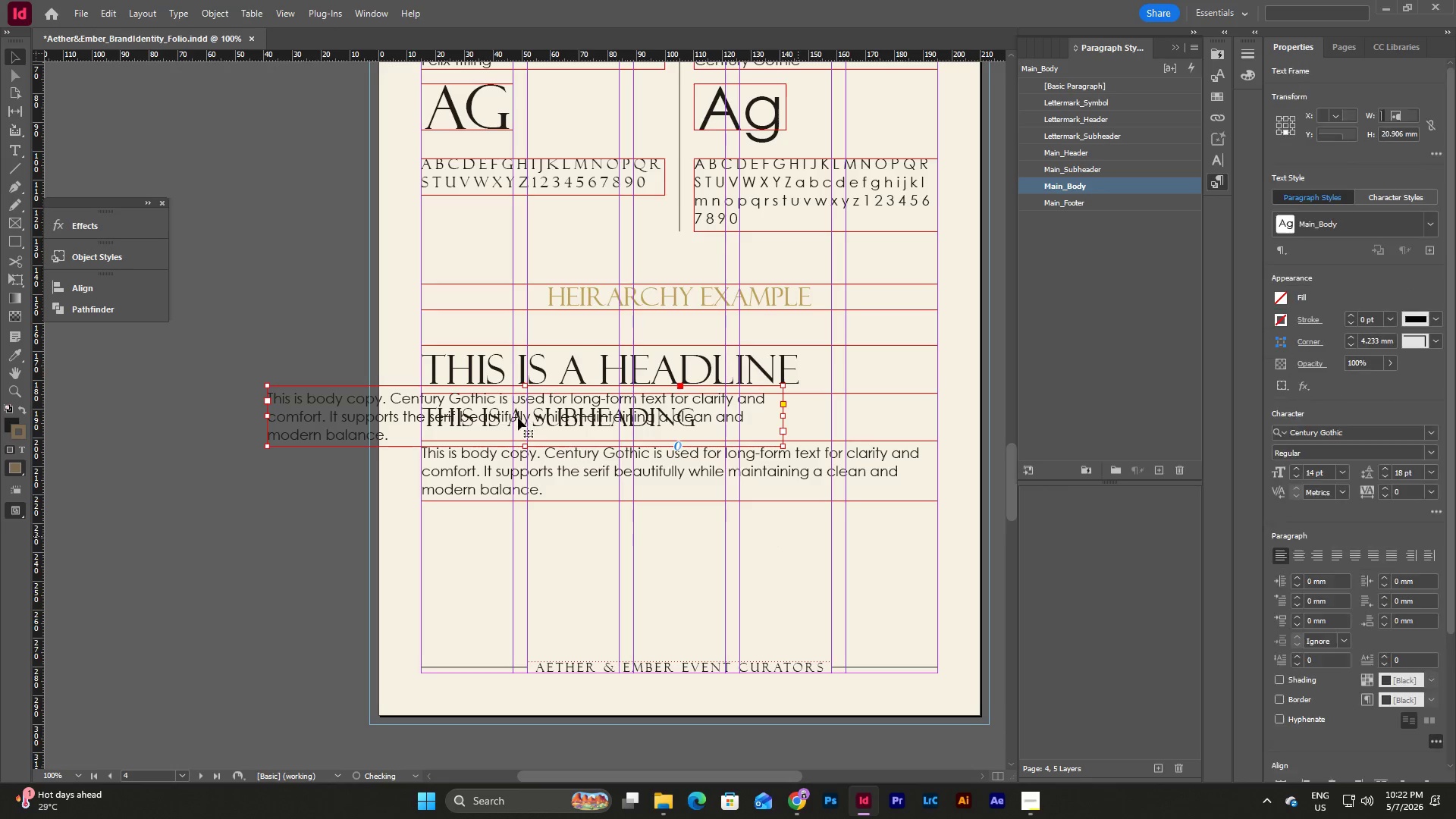 
left_click_drag(start_coordinate=[517, 418], to_coordinate=[673, 539])
 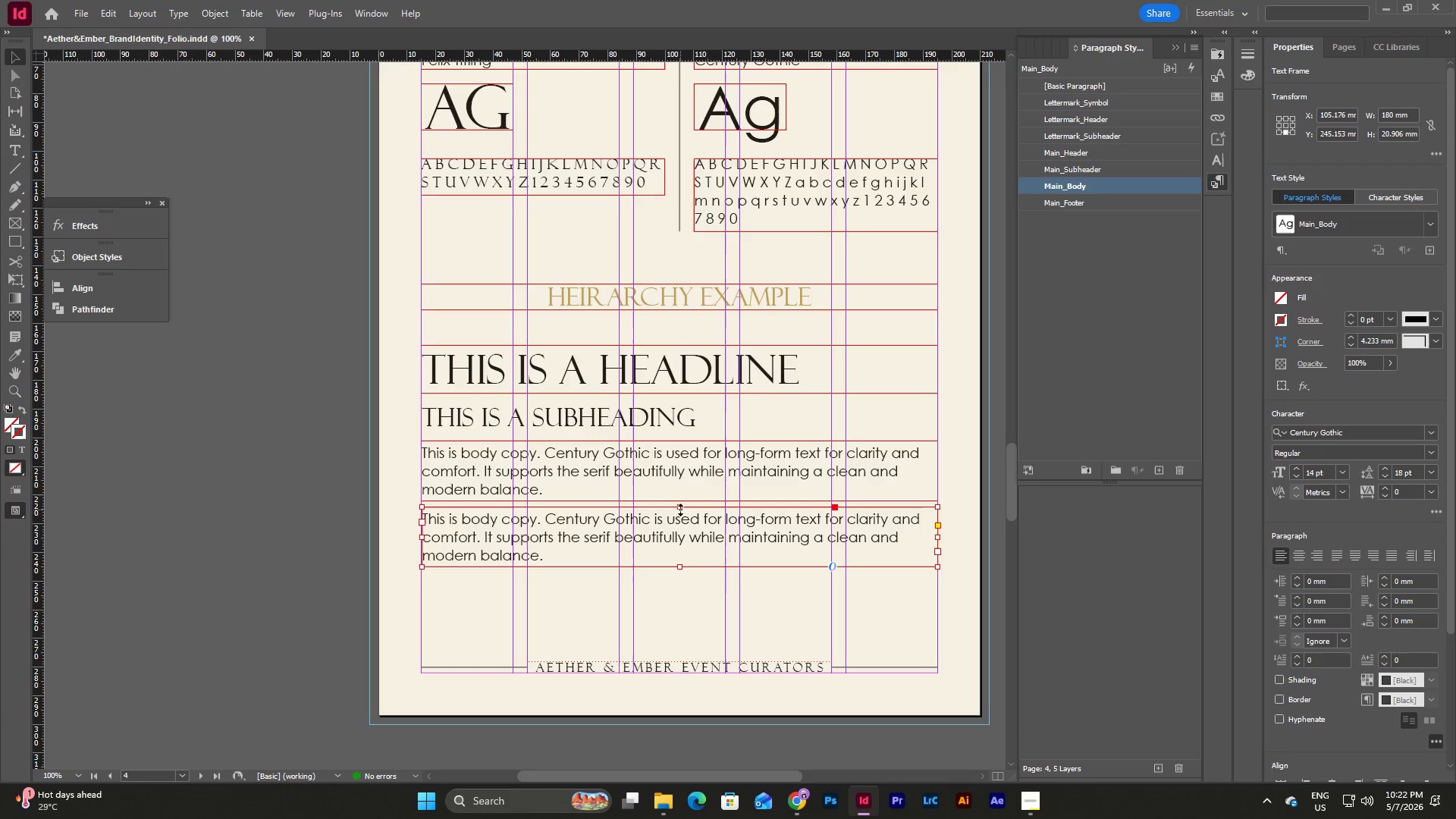 
left_click_drag(start_coordinate=[679, 510], to_coordinate=[679, 502])
 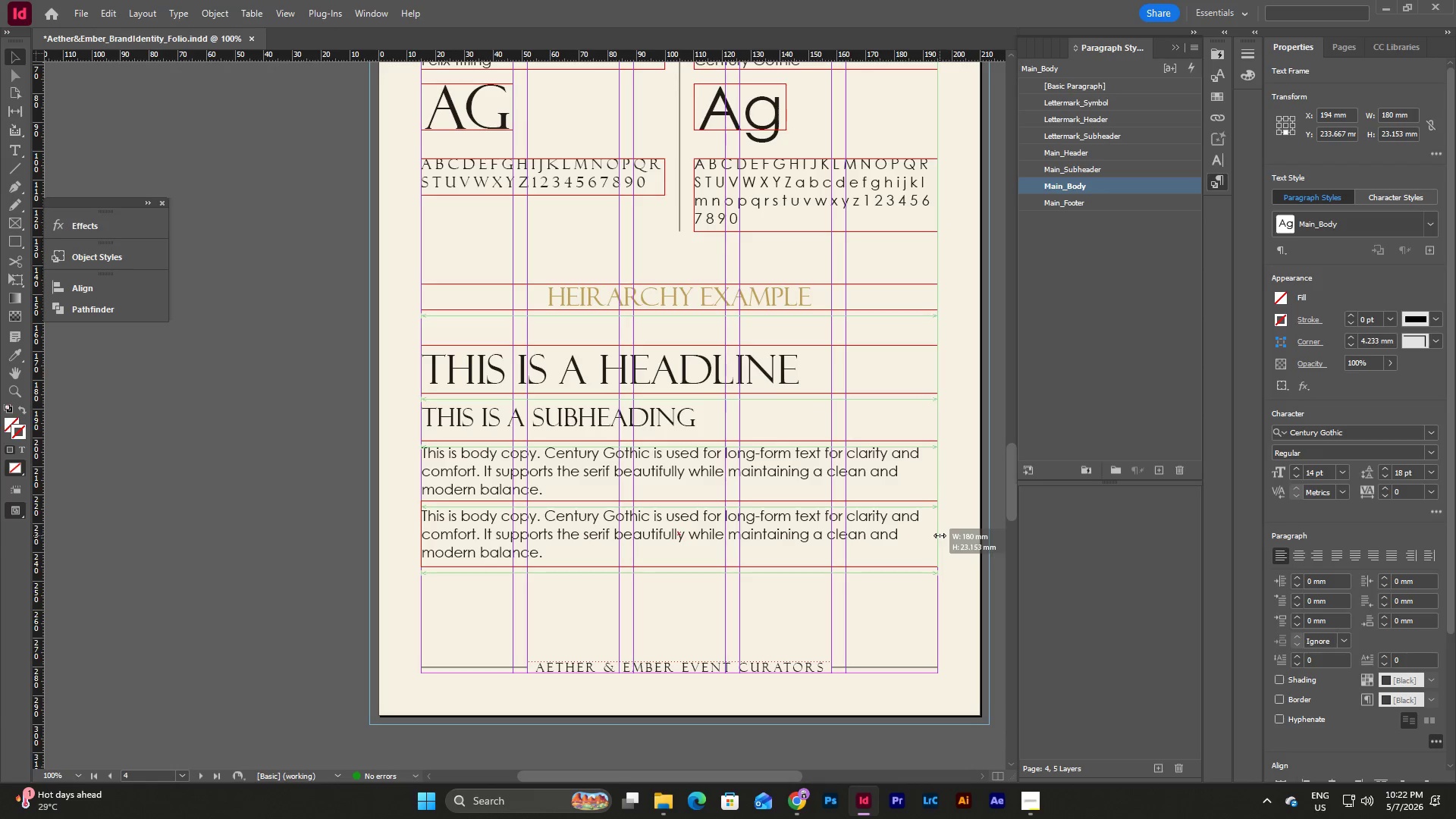 
wait(7.22)
 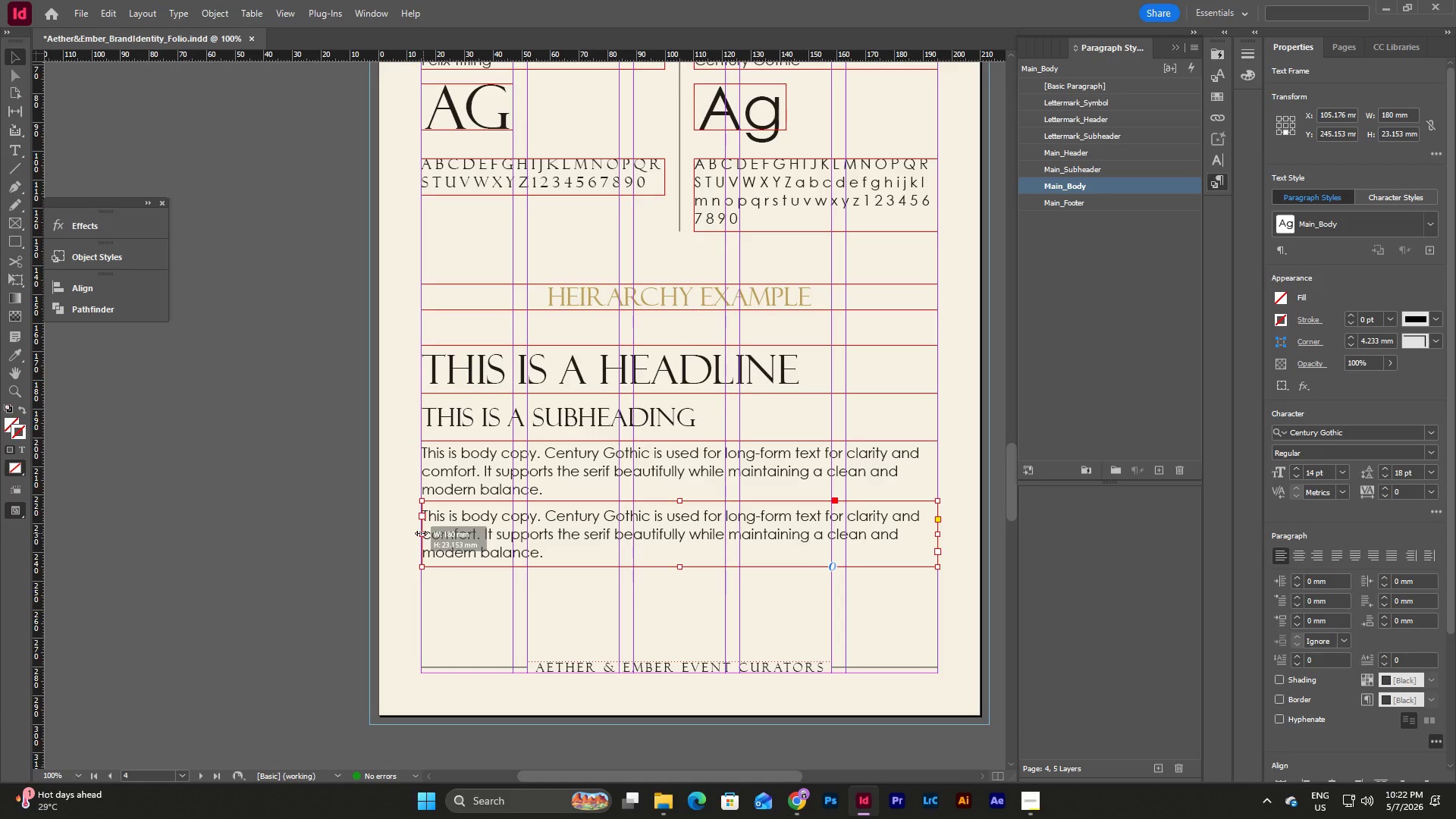 
double_click([679, 555])
 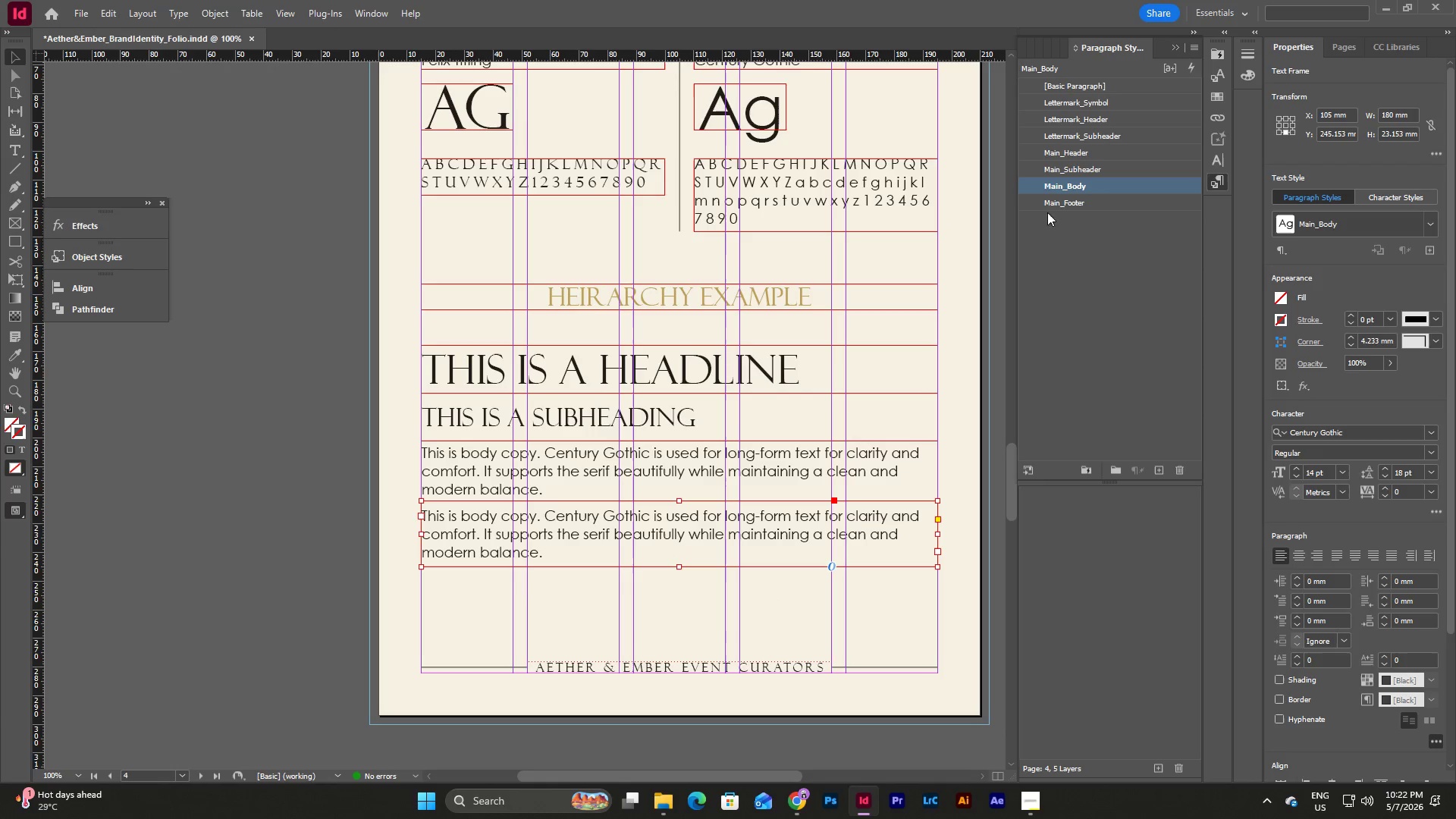 
left_click([1079, 195])
 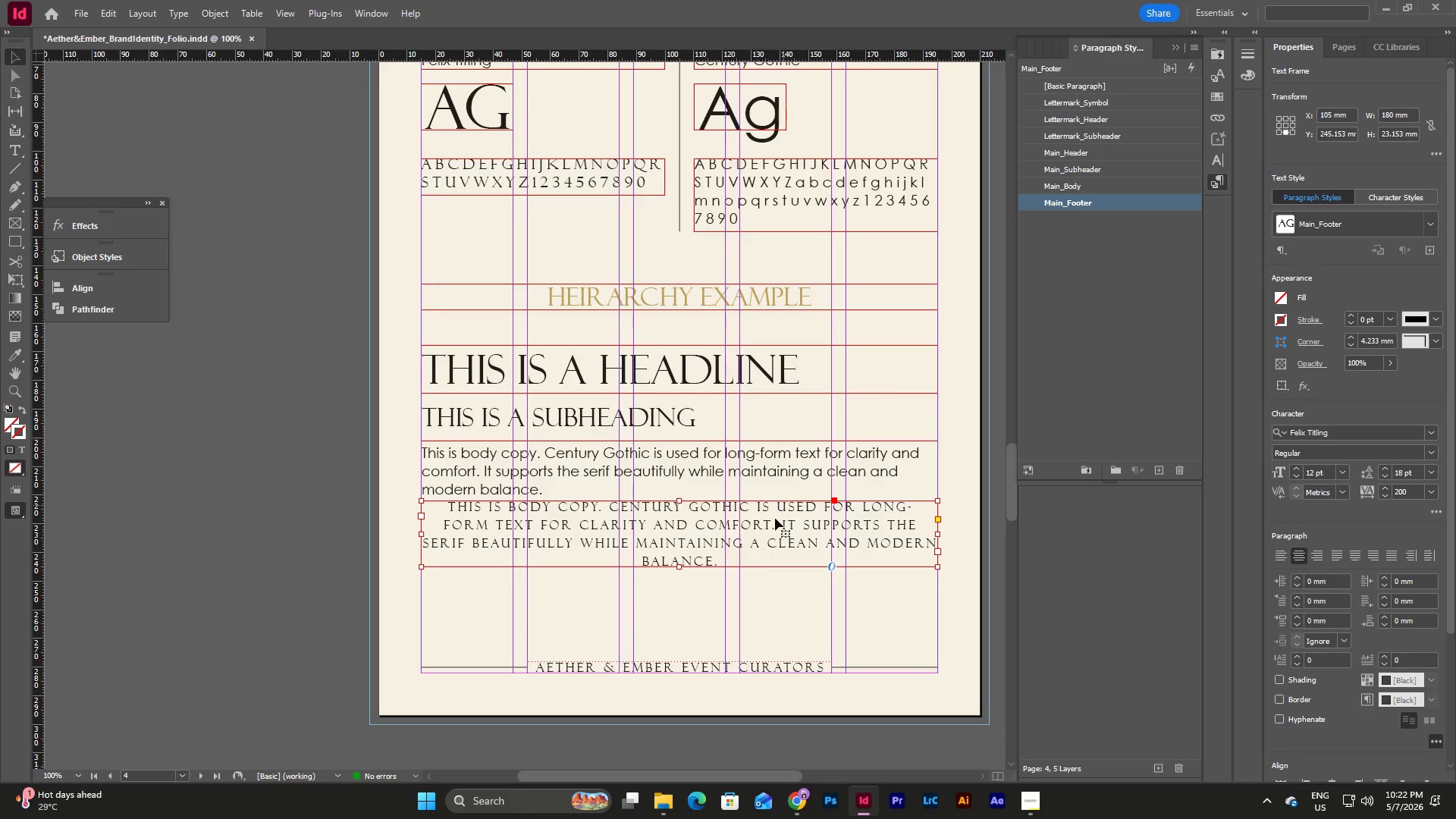 
double_click([750, 544])
 